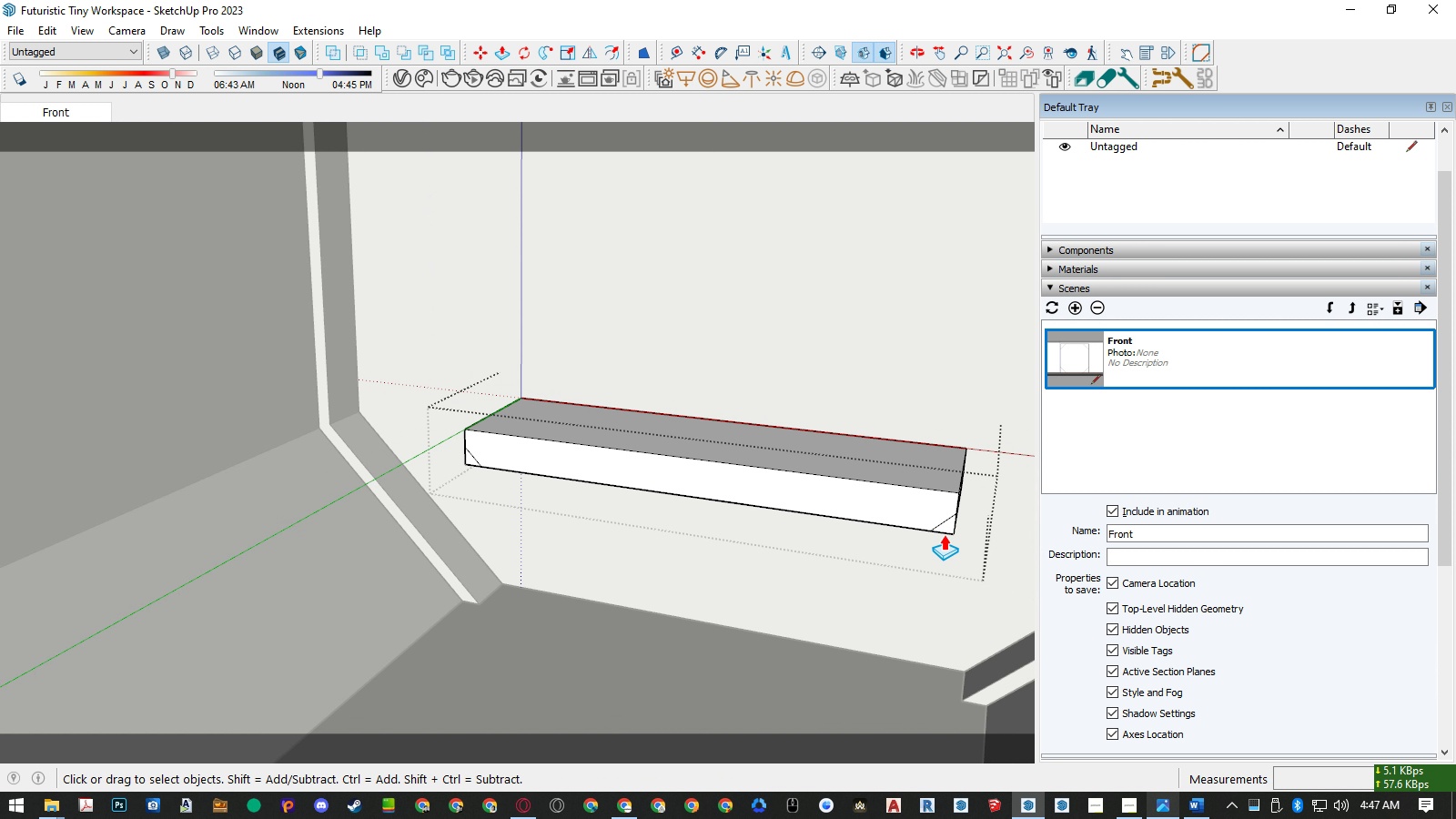 
key(P)
 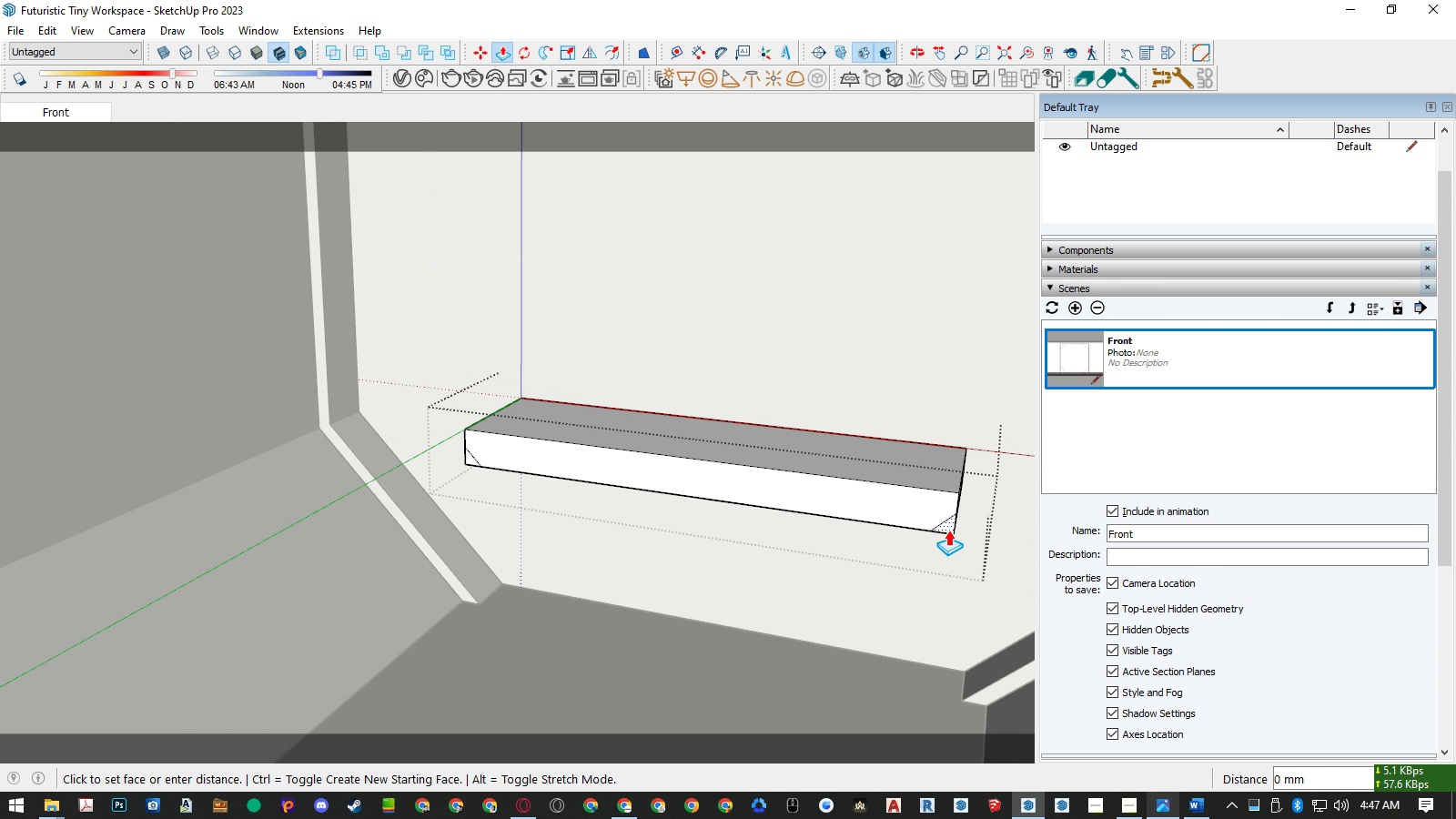 
left_click([948, 530])
 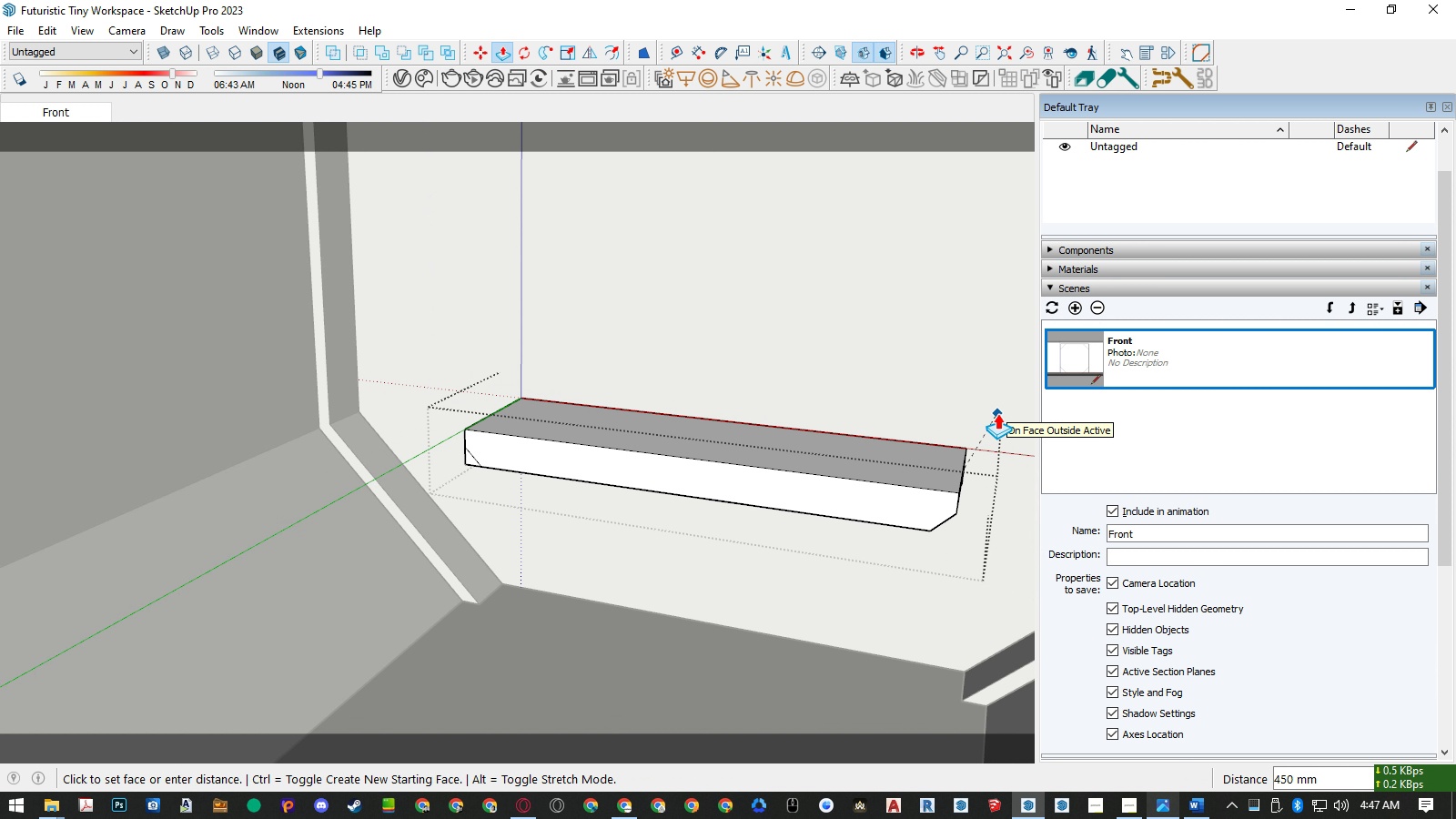 
left_click([997, 413])
 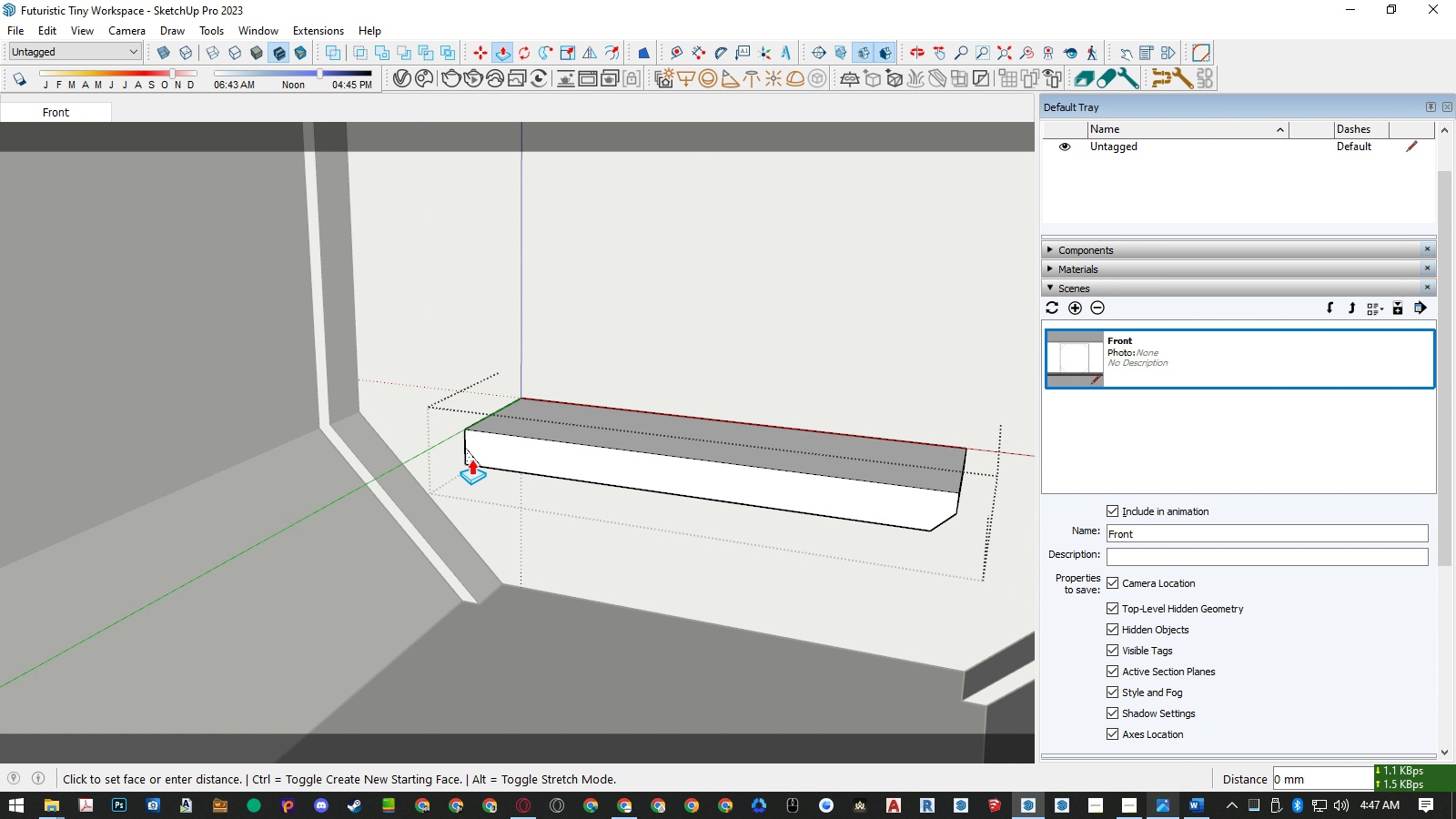 
double_click([471, 459])
 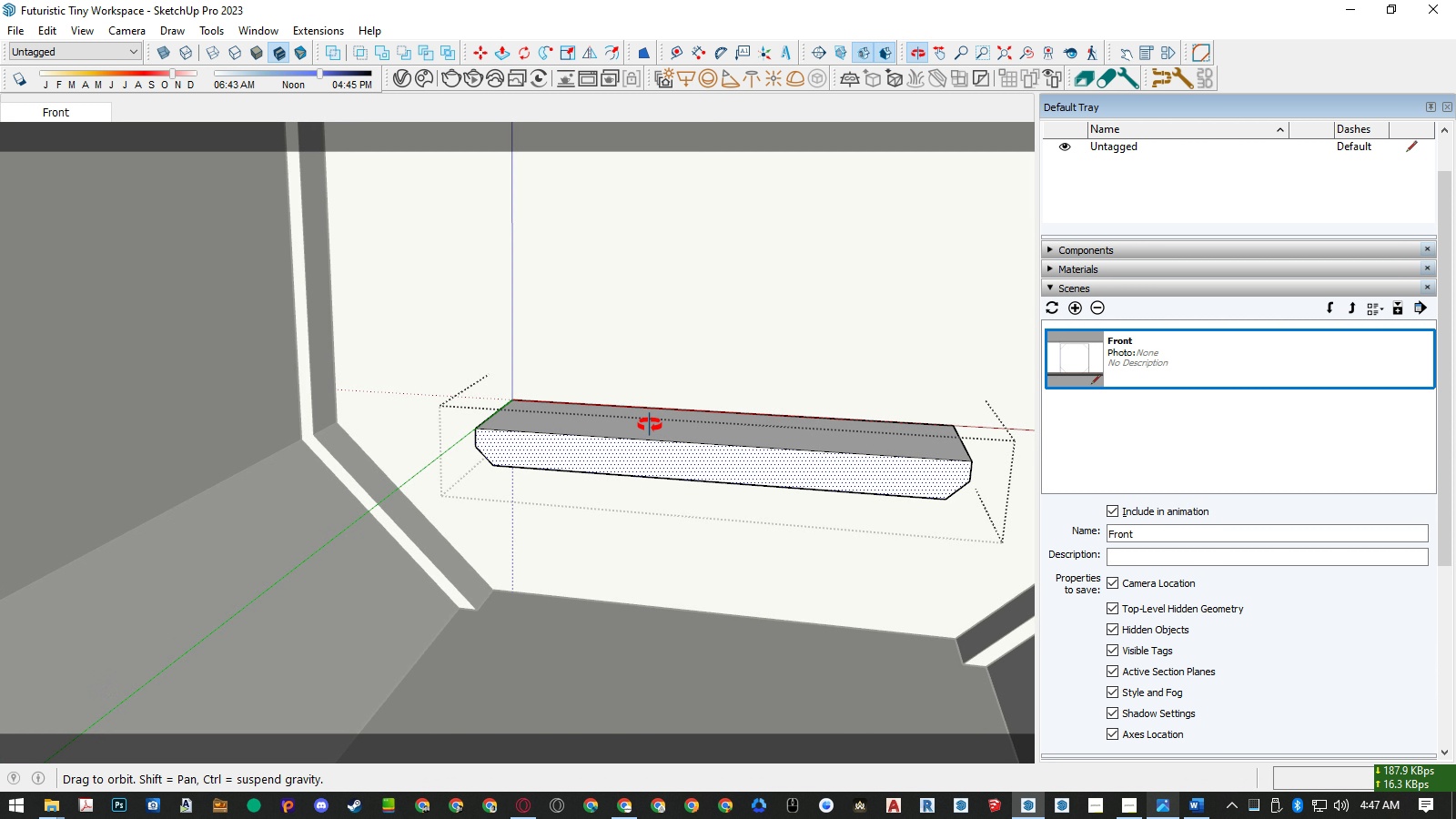 
key(Space)
 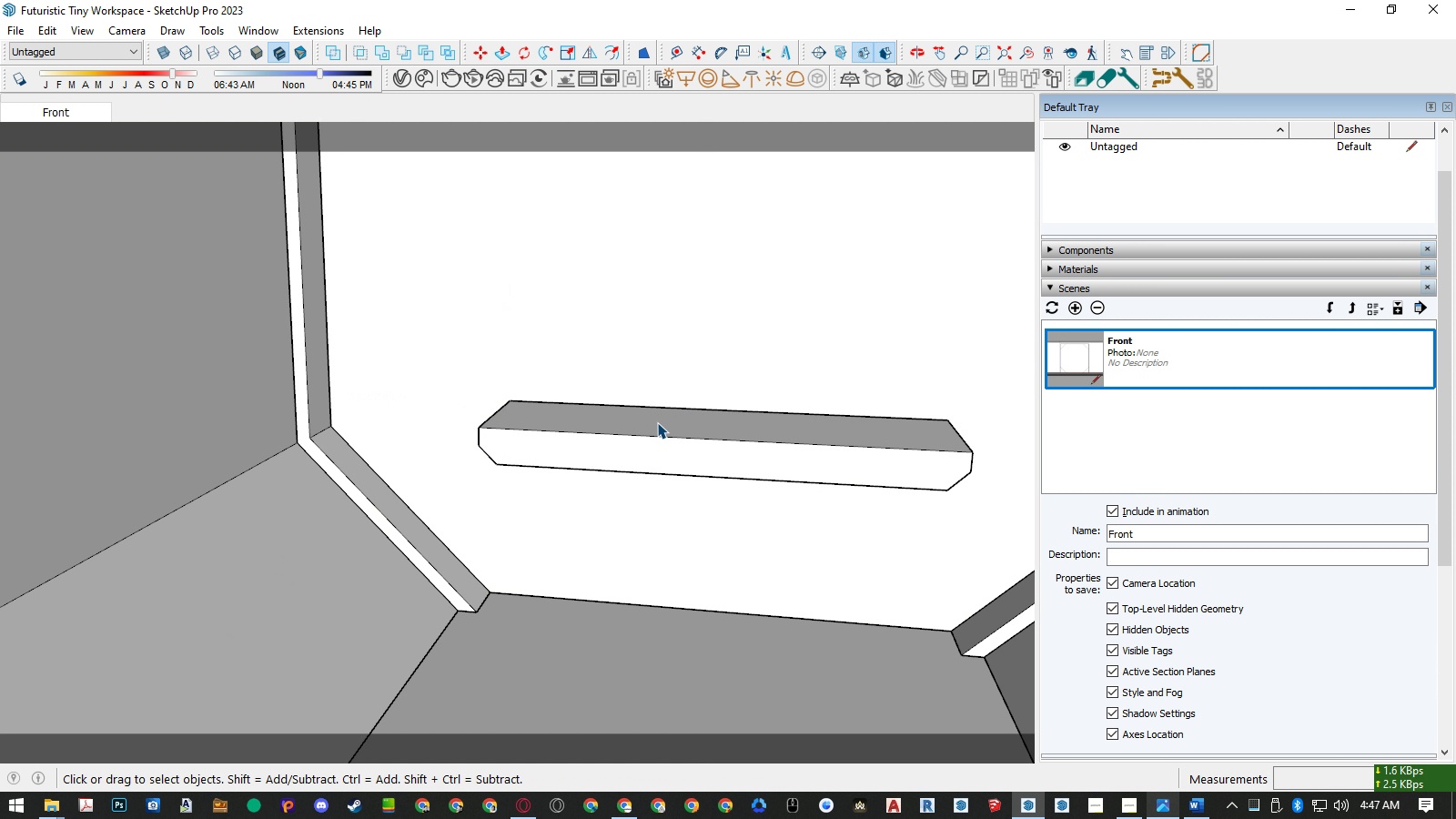 
key(Escape)
 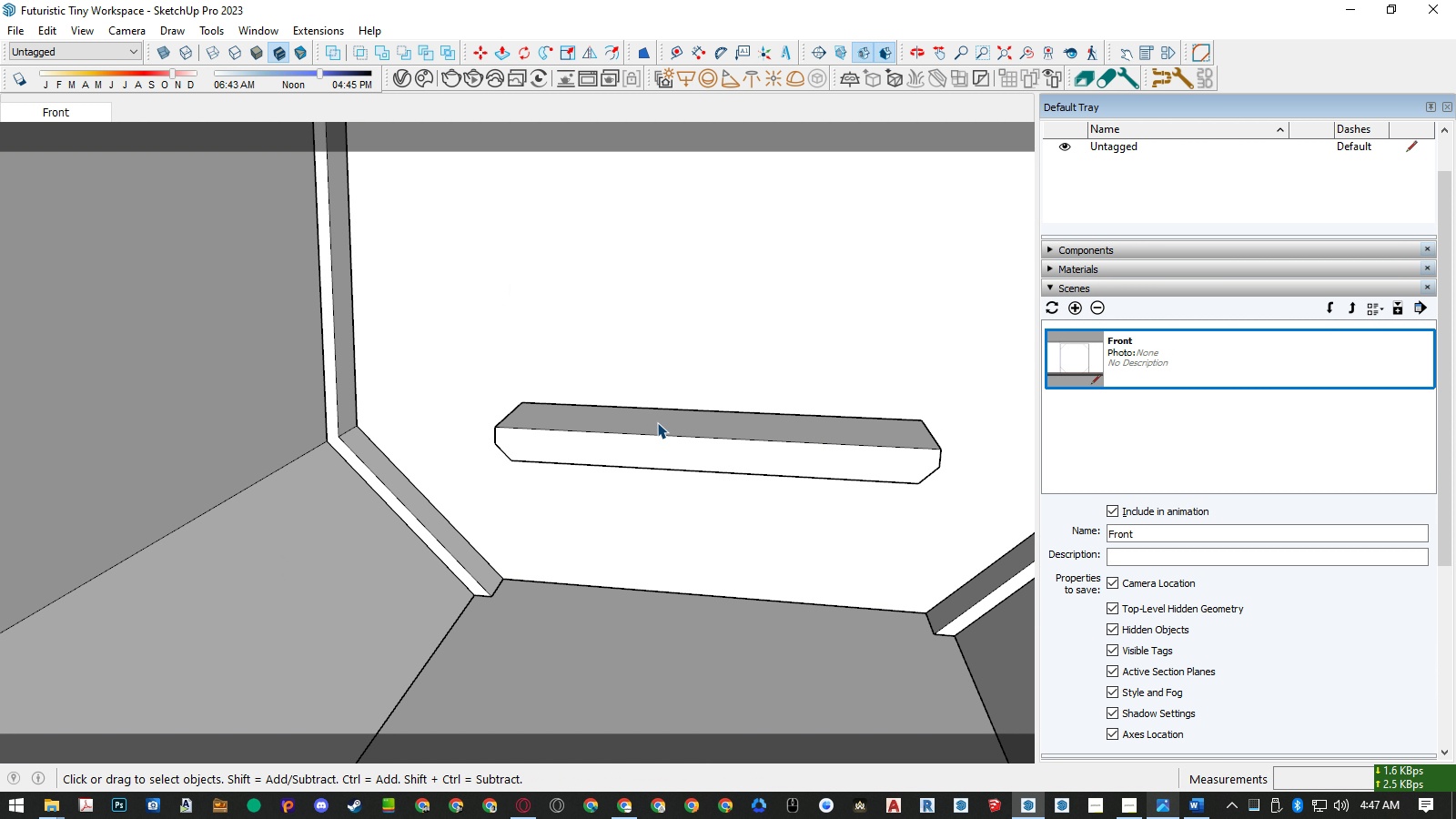 
key(Escape)
 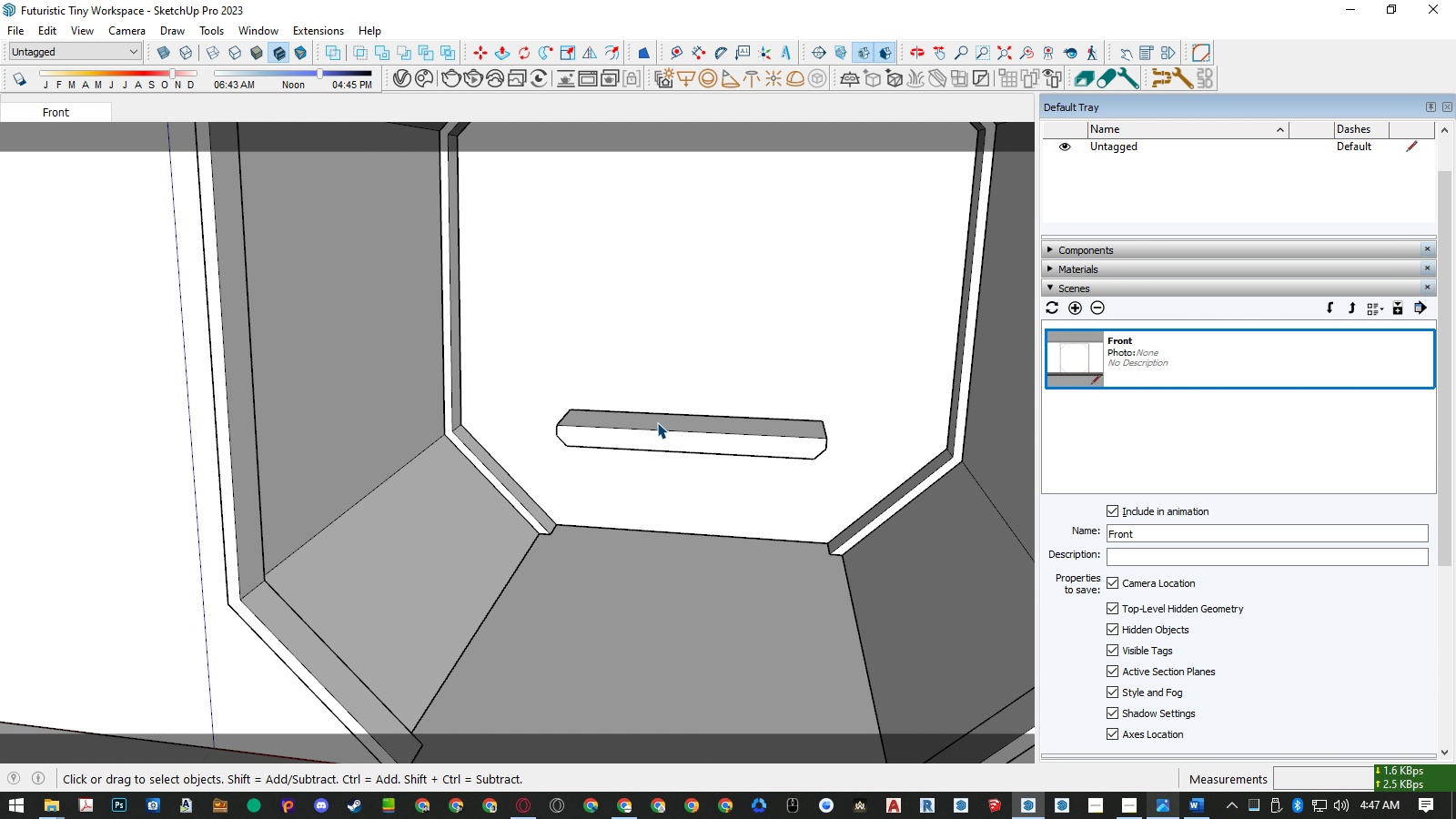 
scroll: coordinate [537, 469], scroll_direction: down, amount: 13.0
 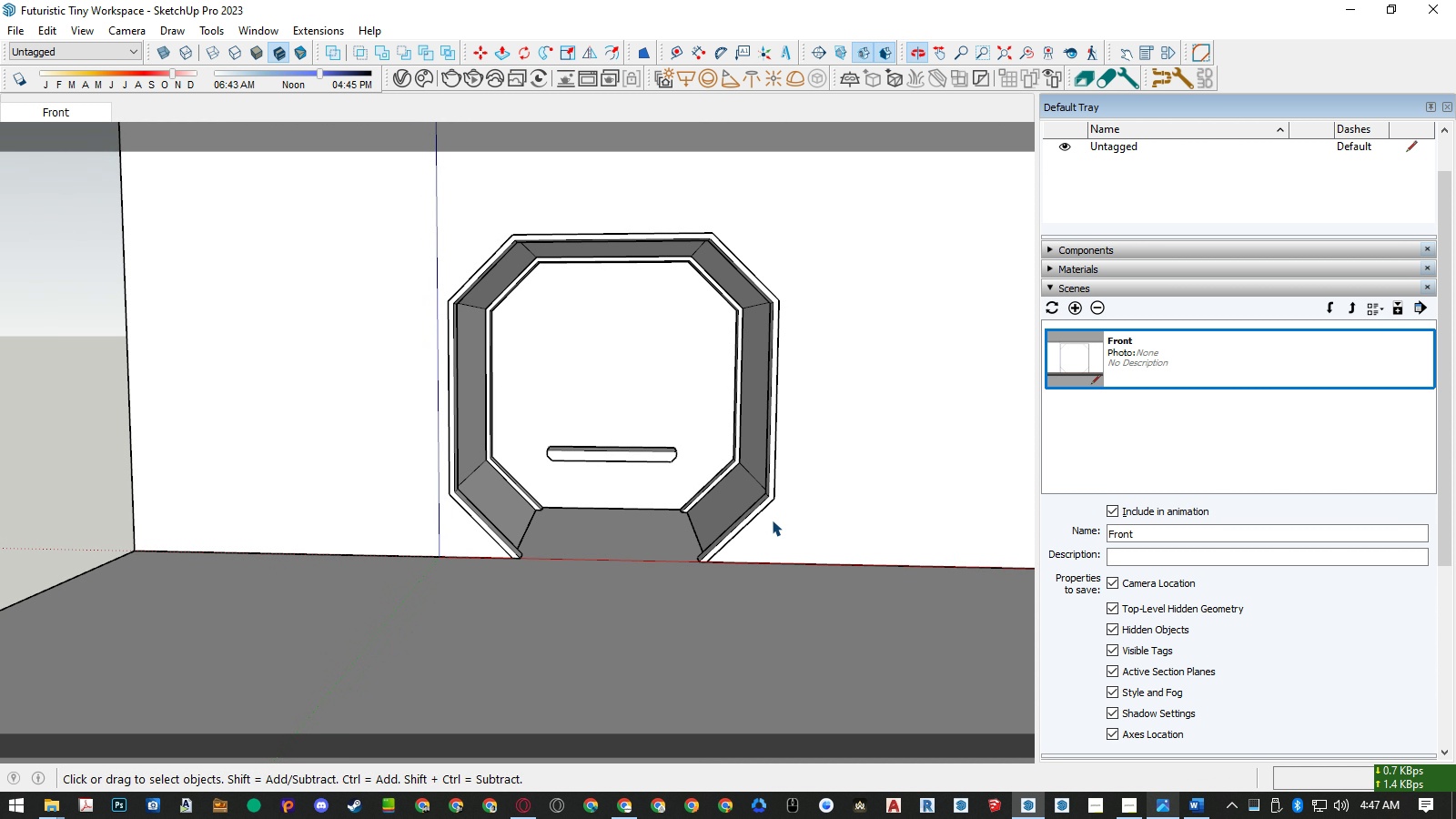 
scroll: coordinate [595, 447], scroll_direction: up, amount: 4.0
 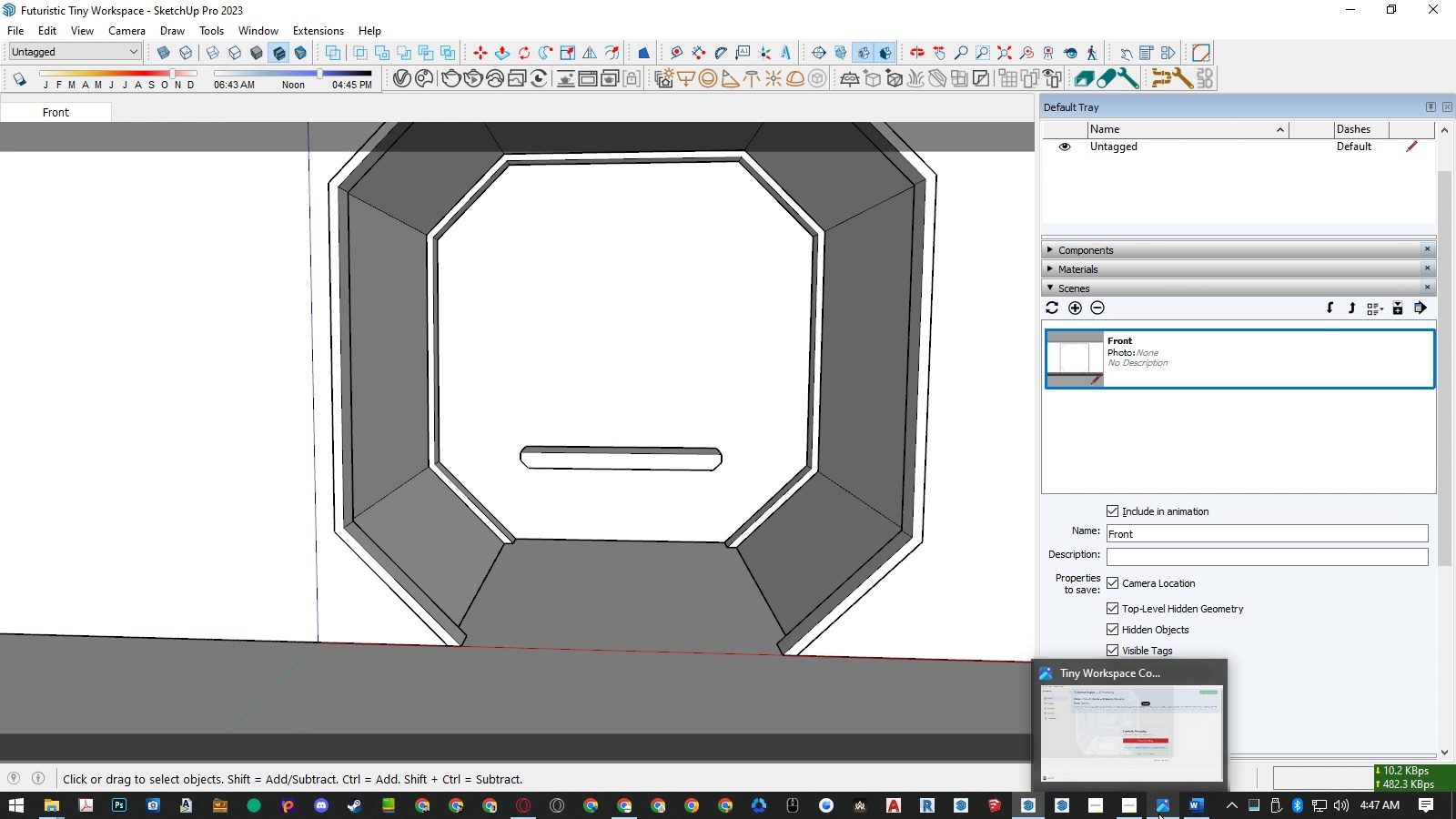 
left_click([1159, 813])
 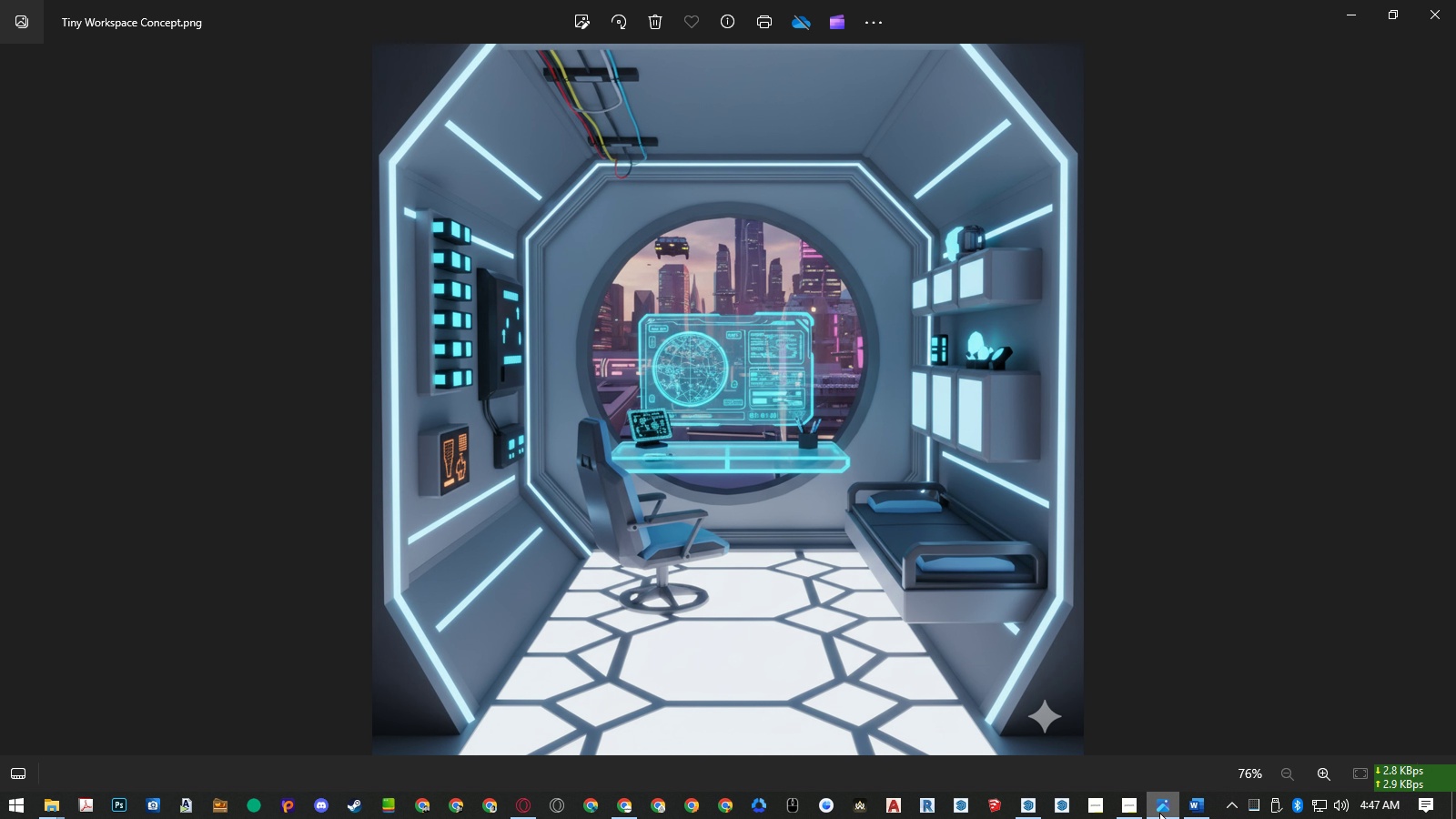 
left_click([1159, 813])
 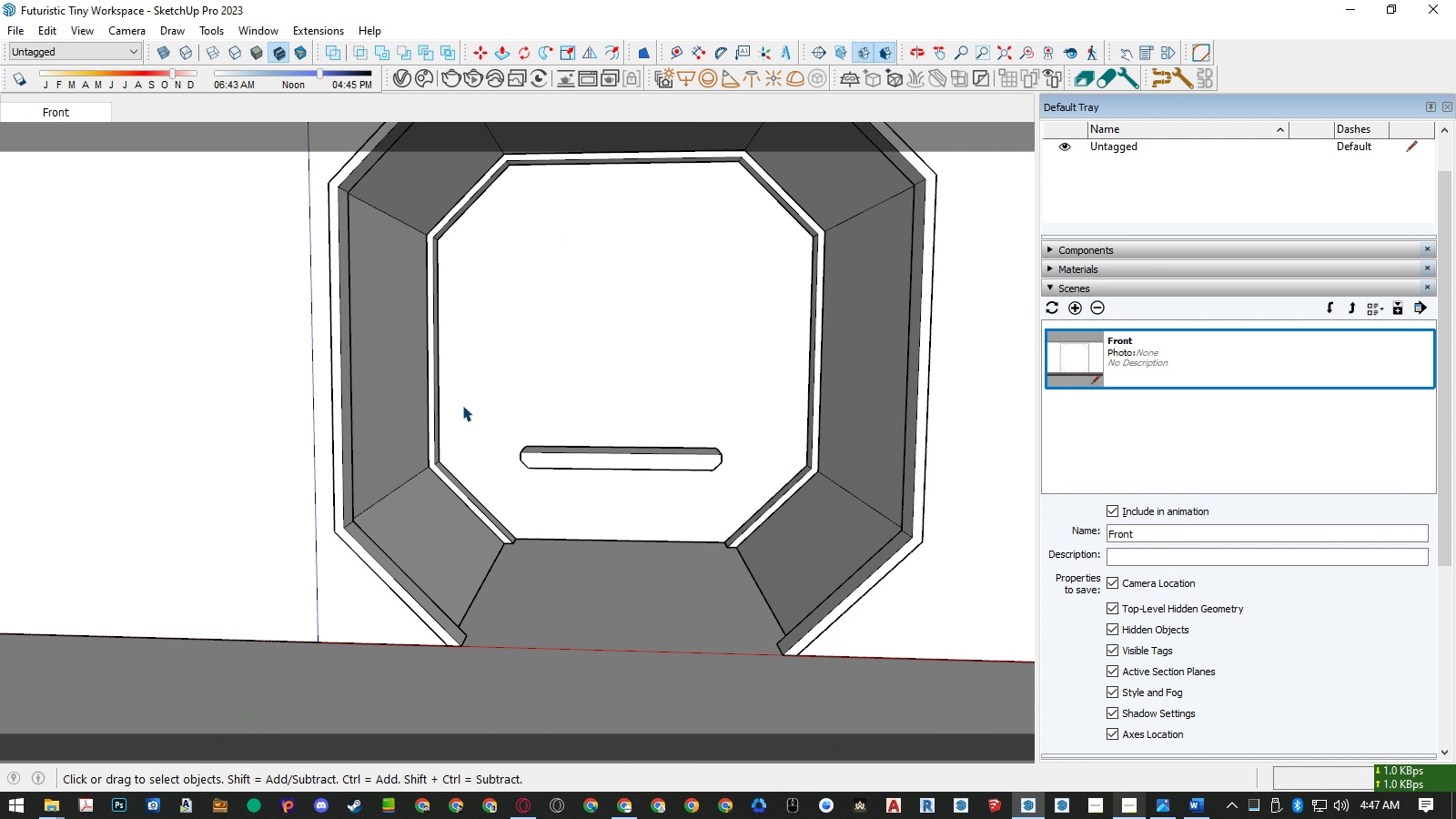 
left_click([462, 405])
 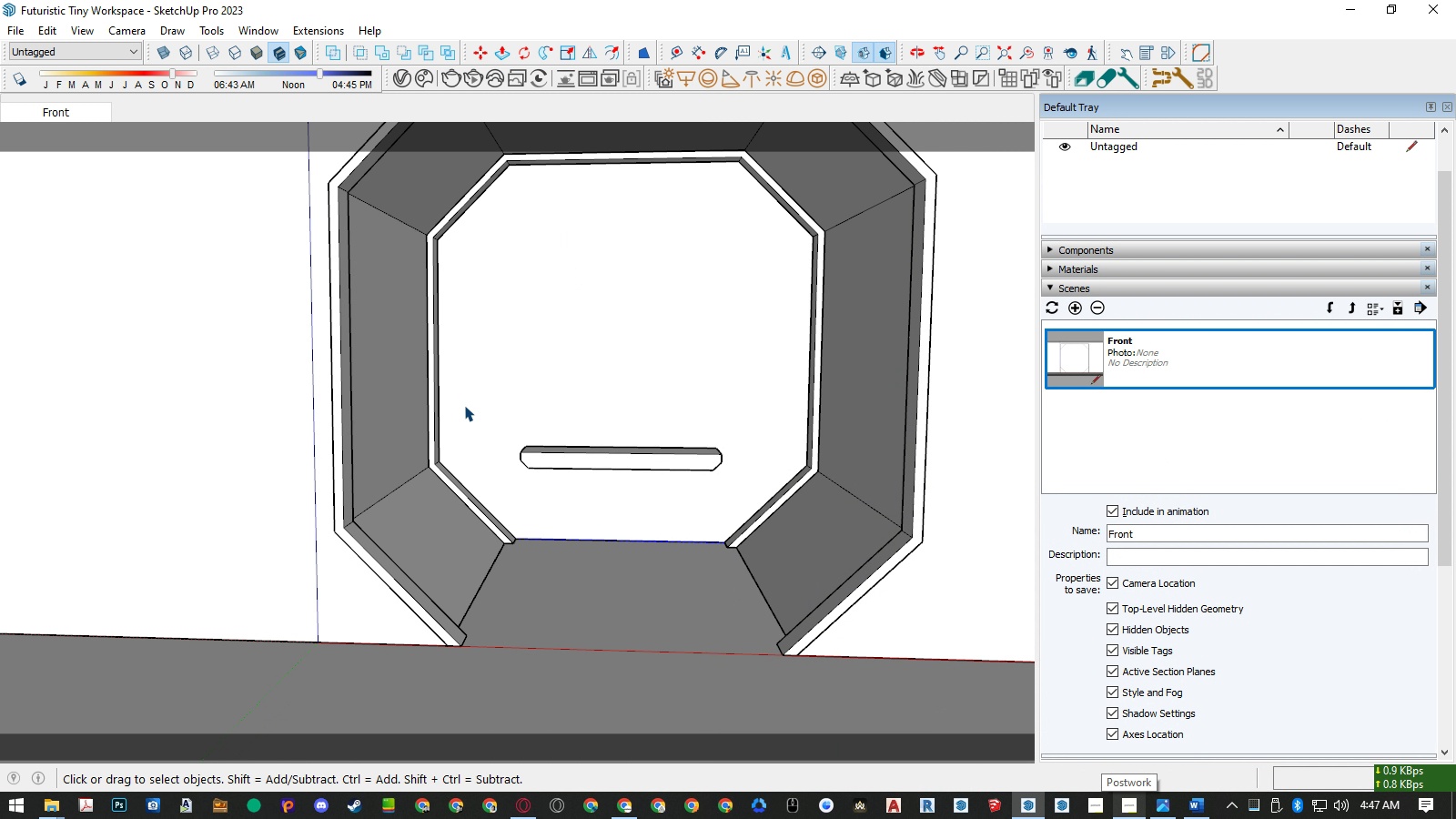 
scroll: coordinate [464, 406], scroll_direction: up, amount: 4.0
 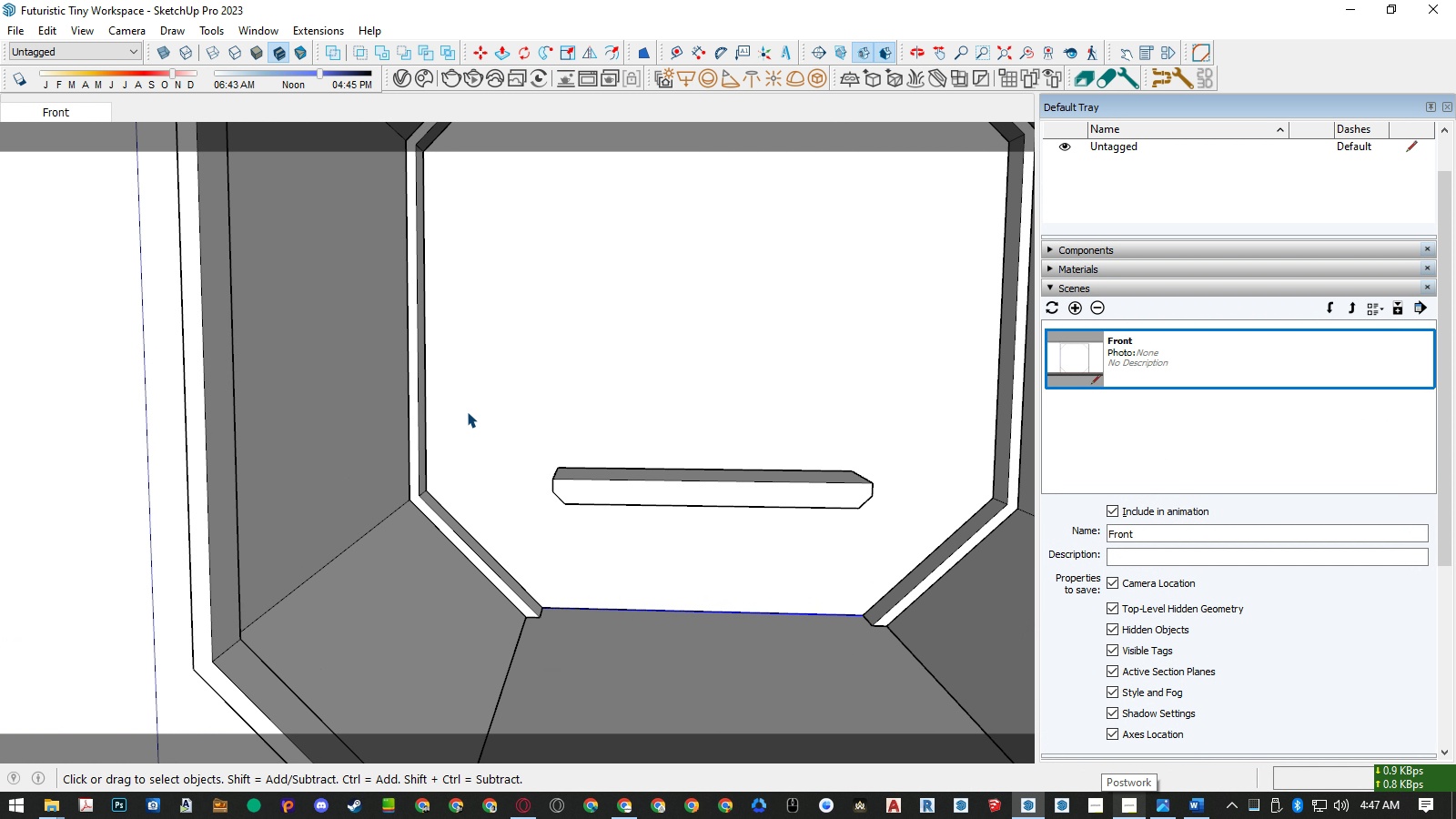 
scroll: coordinate [468, 411], scroll_direction: down, amount: 2.0
 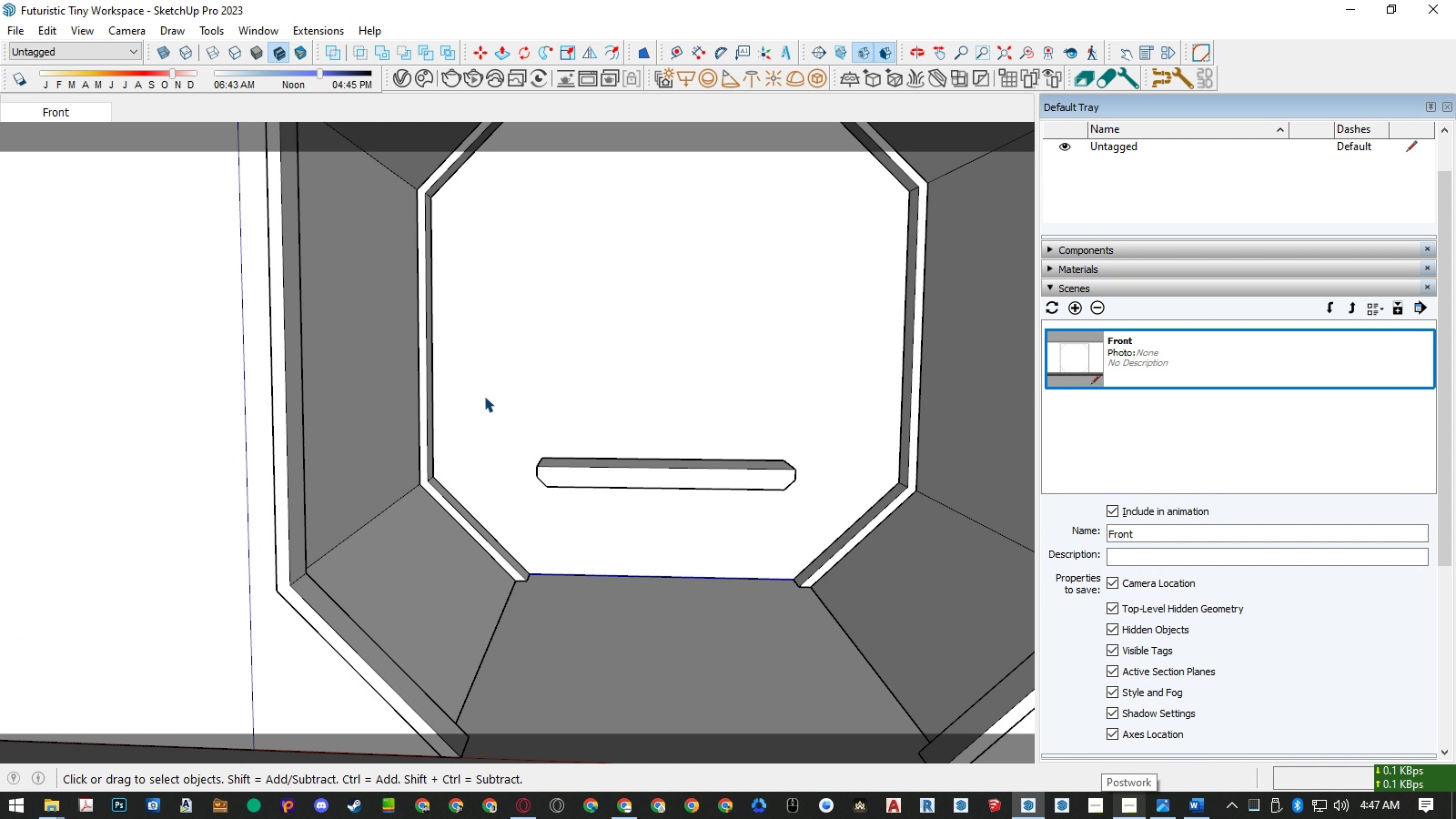 
double_click([484, 396])
 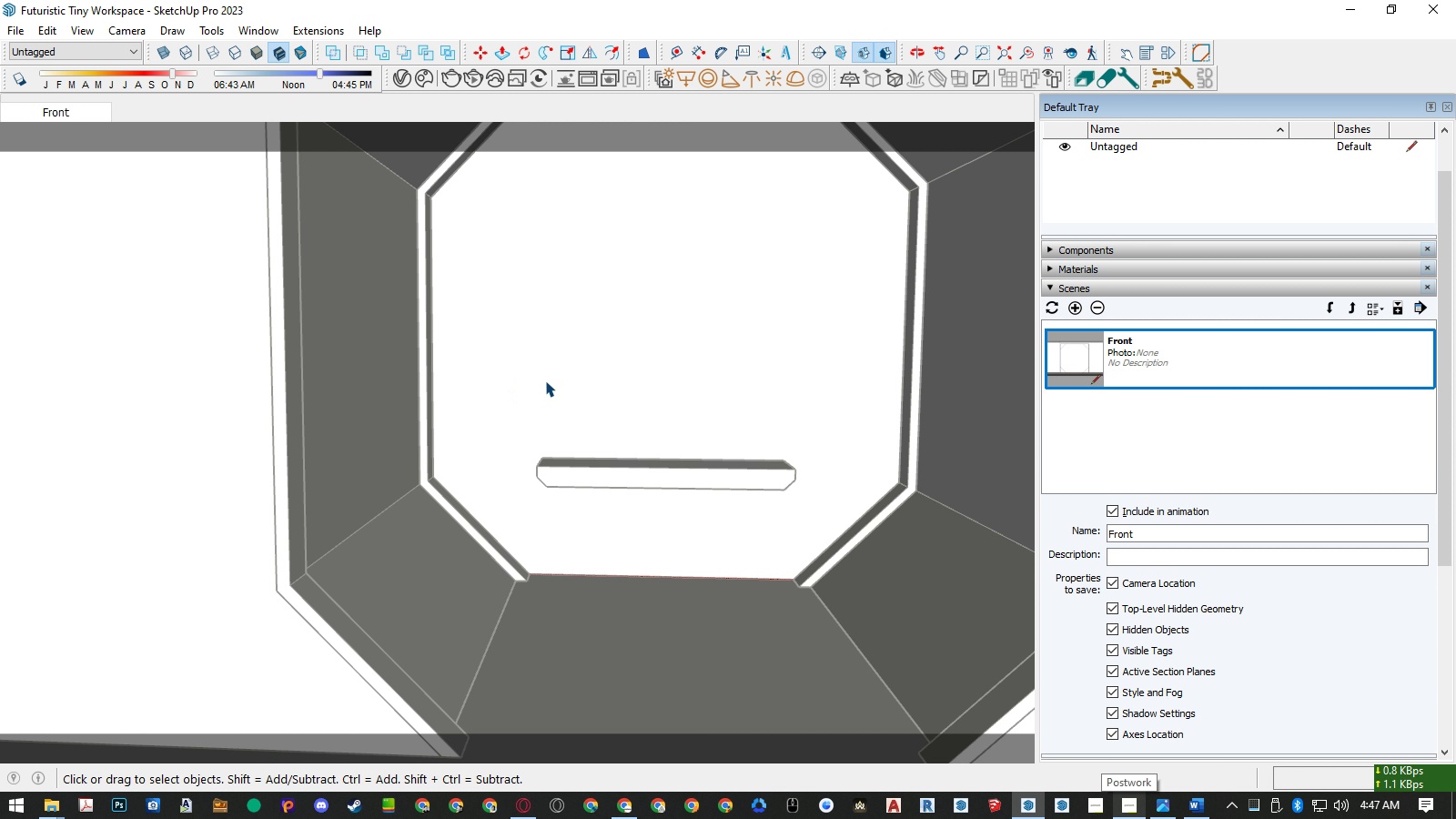 
left_click([545, 380])
 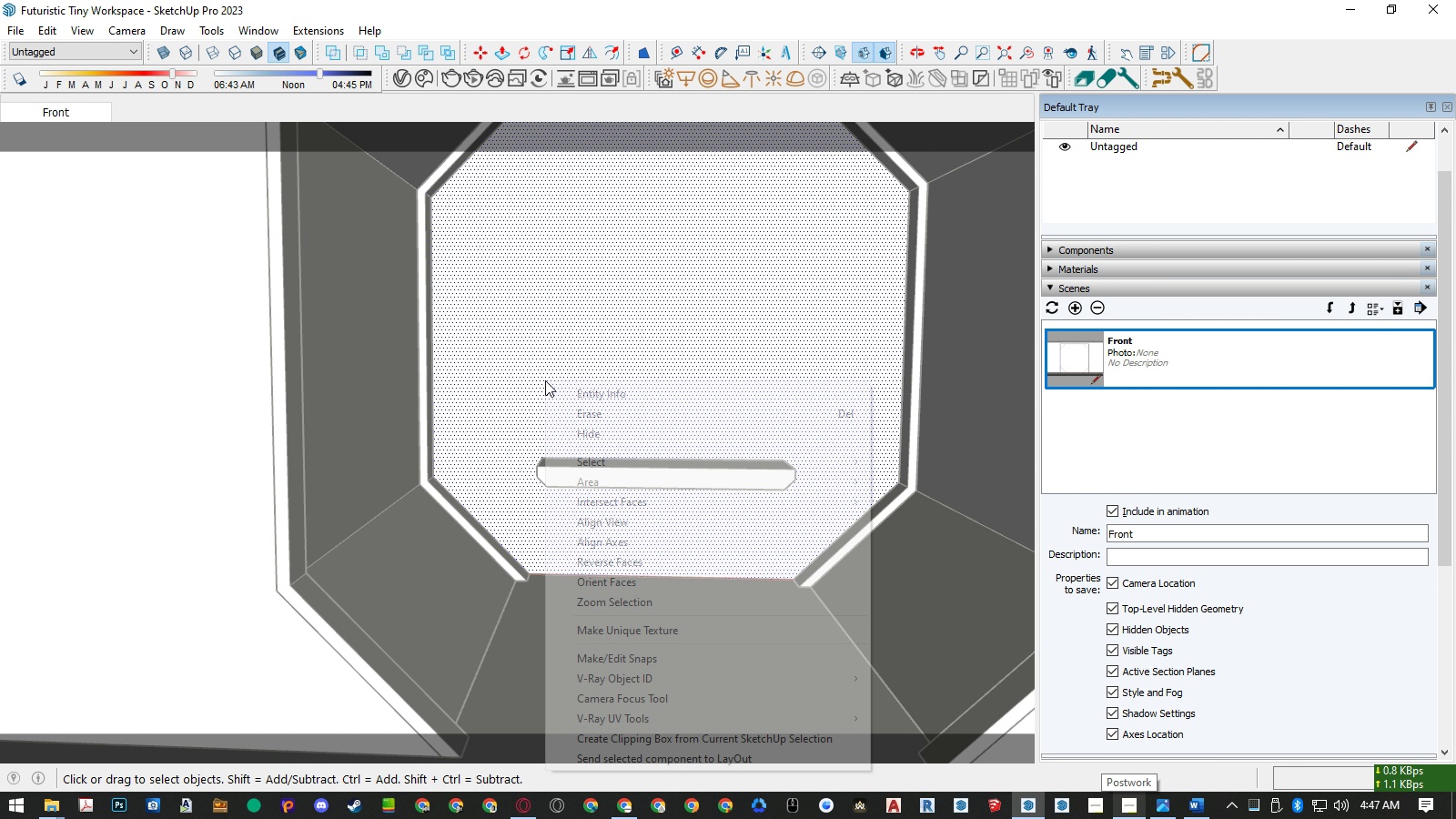 
right_click([545, 380])
 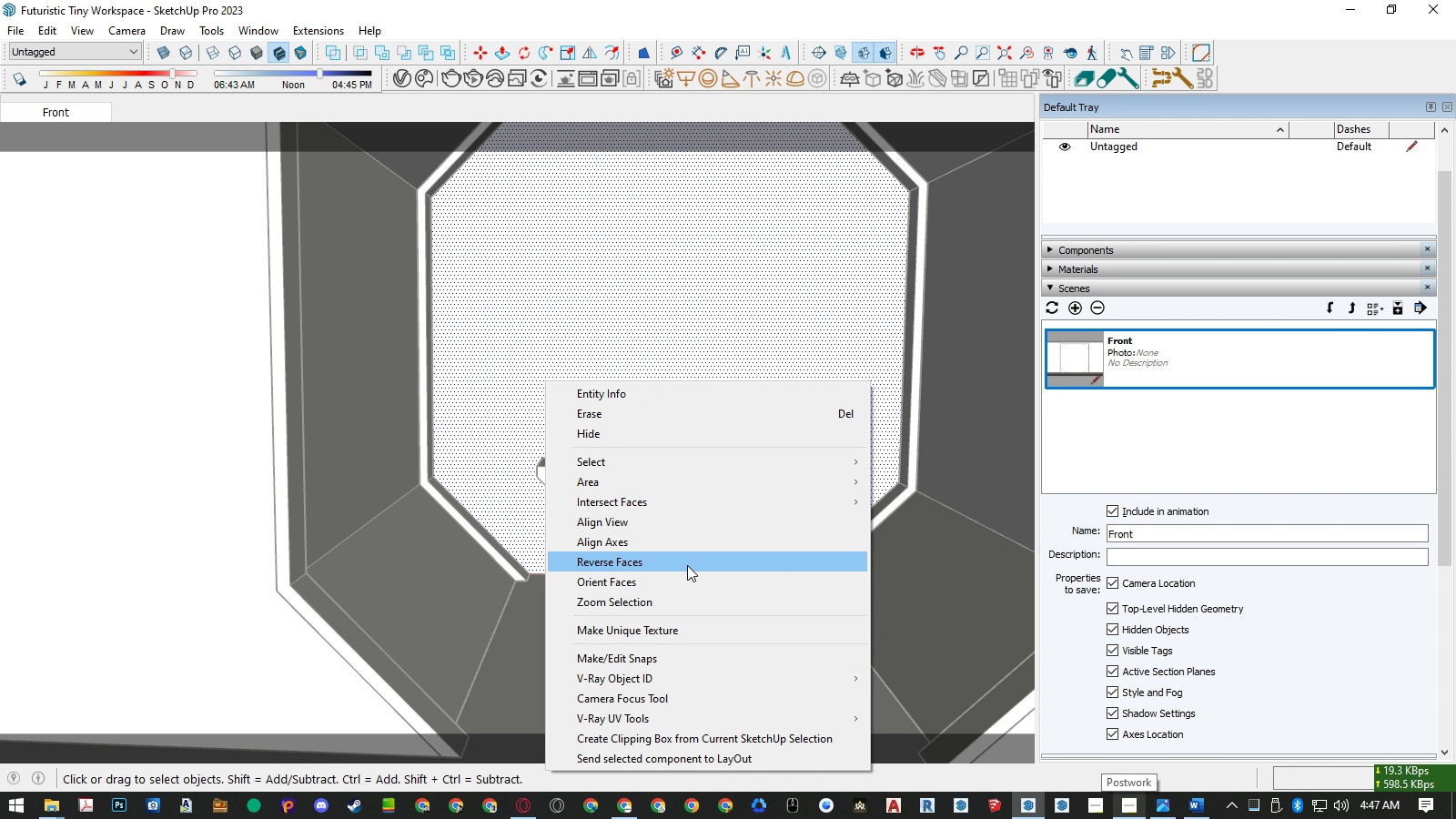 
left_click([688, 566])
 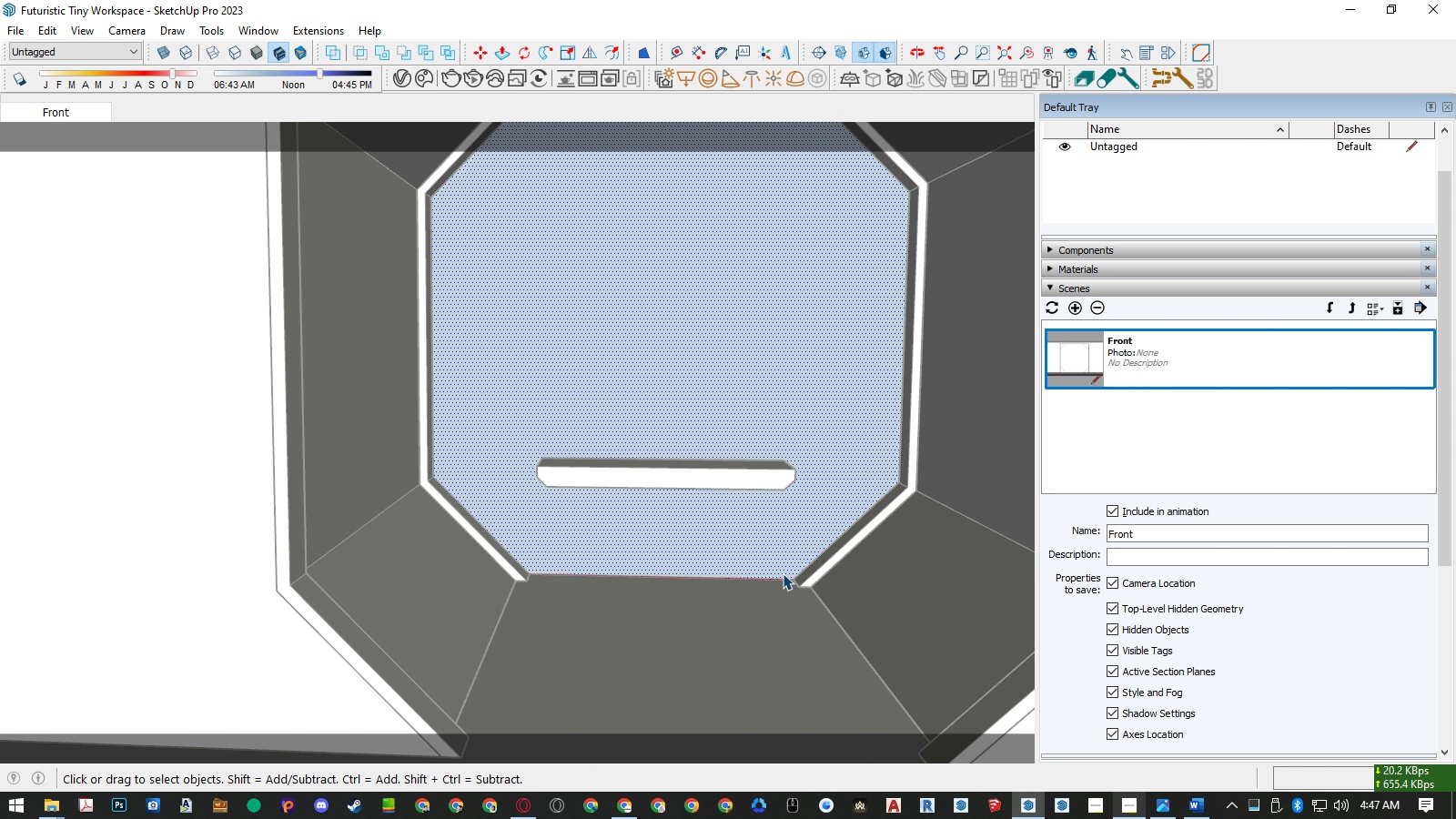 
key(Control+ControlLeft)
 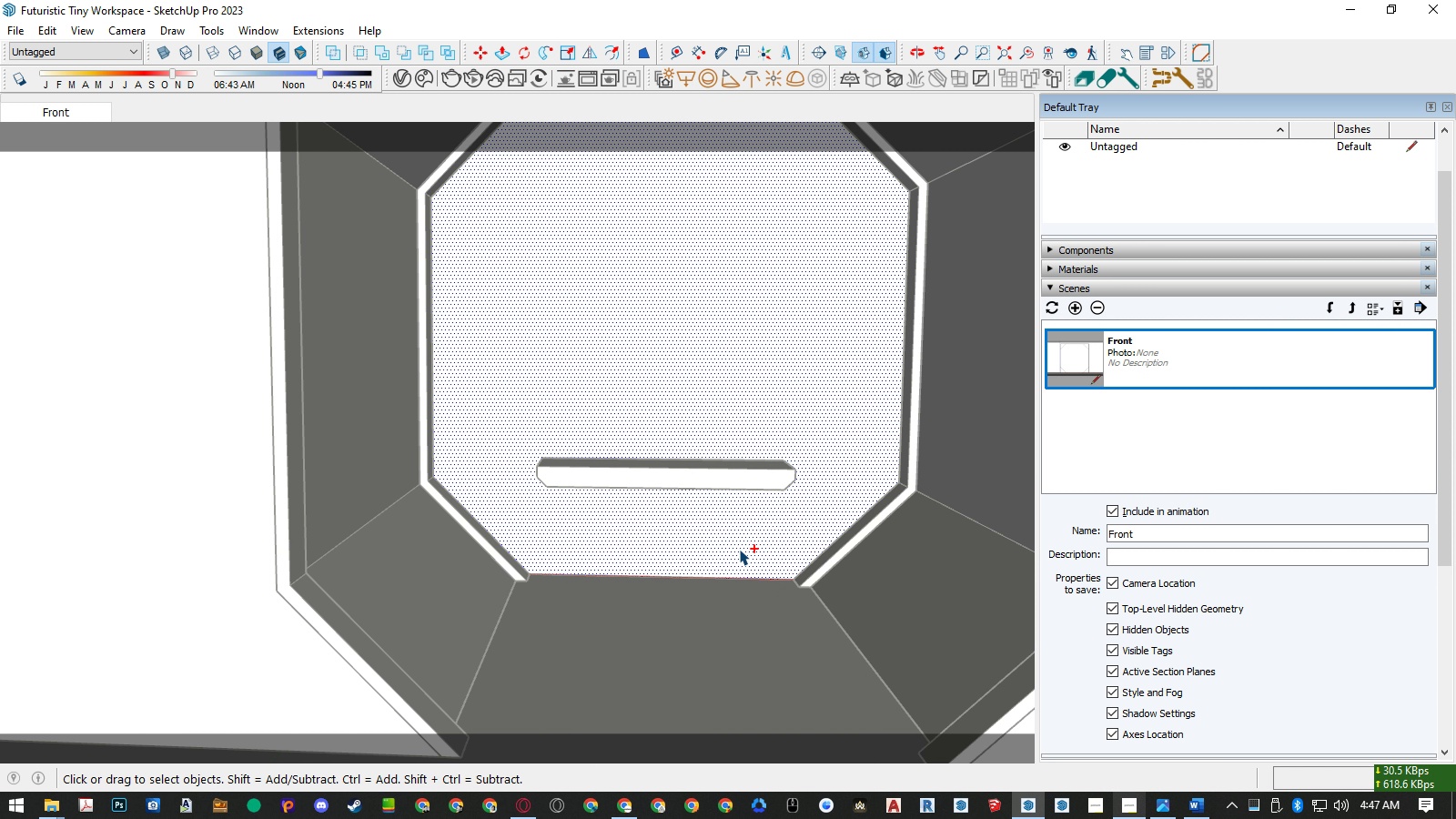 
key(Control+Z)
 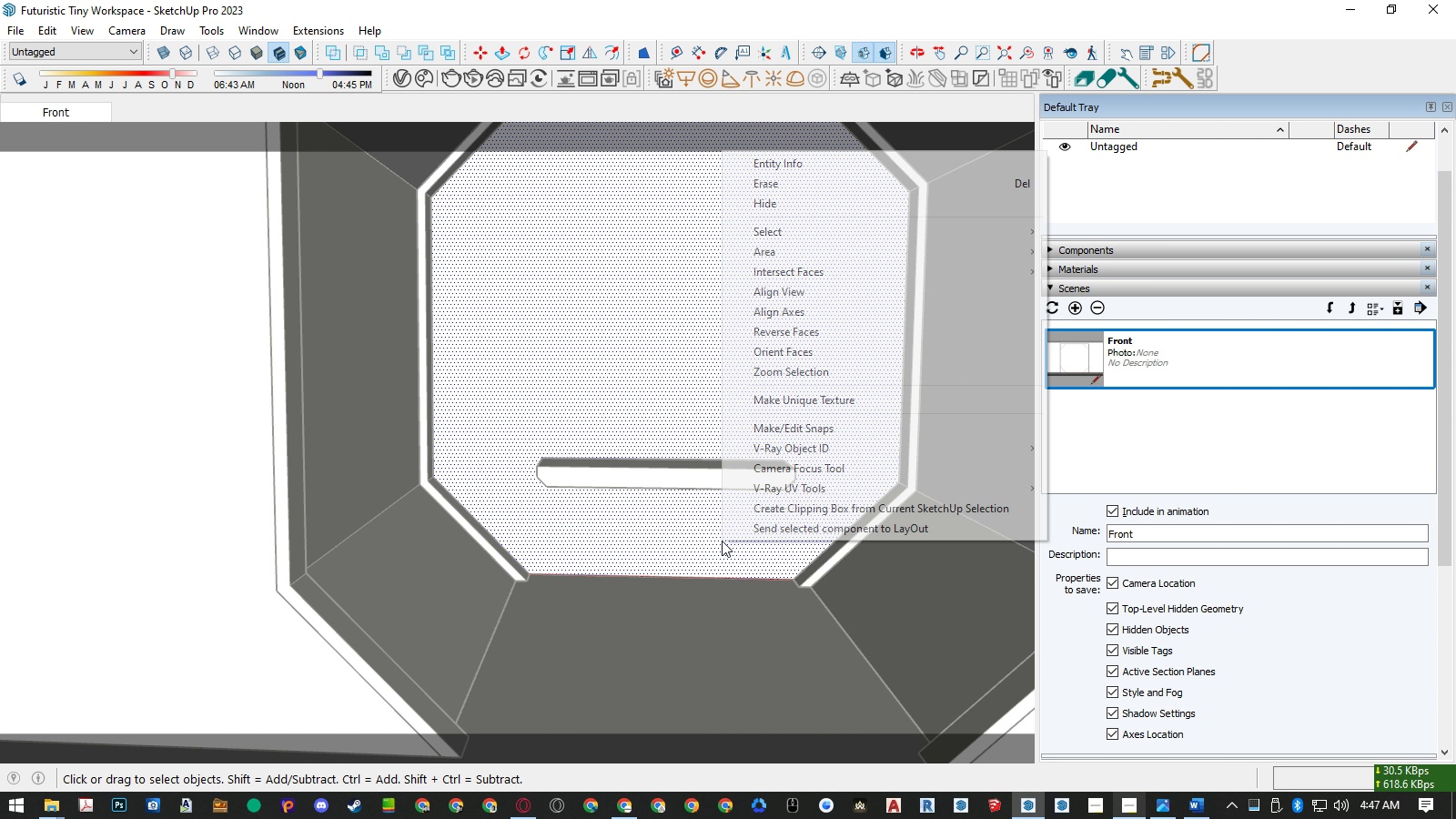 
right_click([722, 541])
 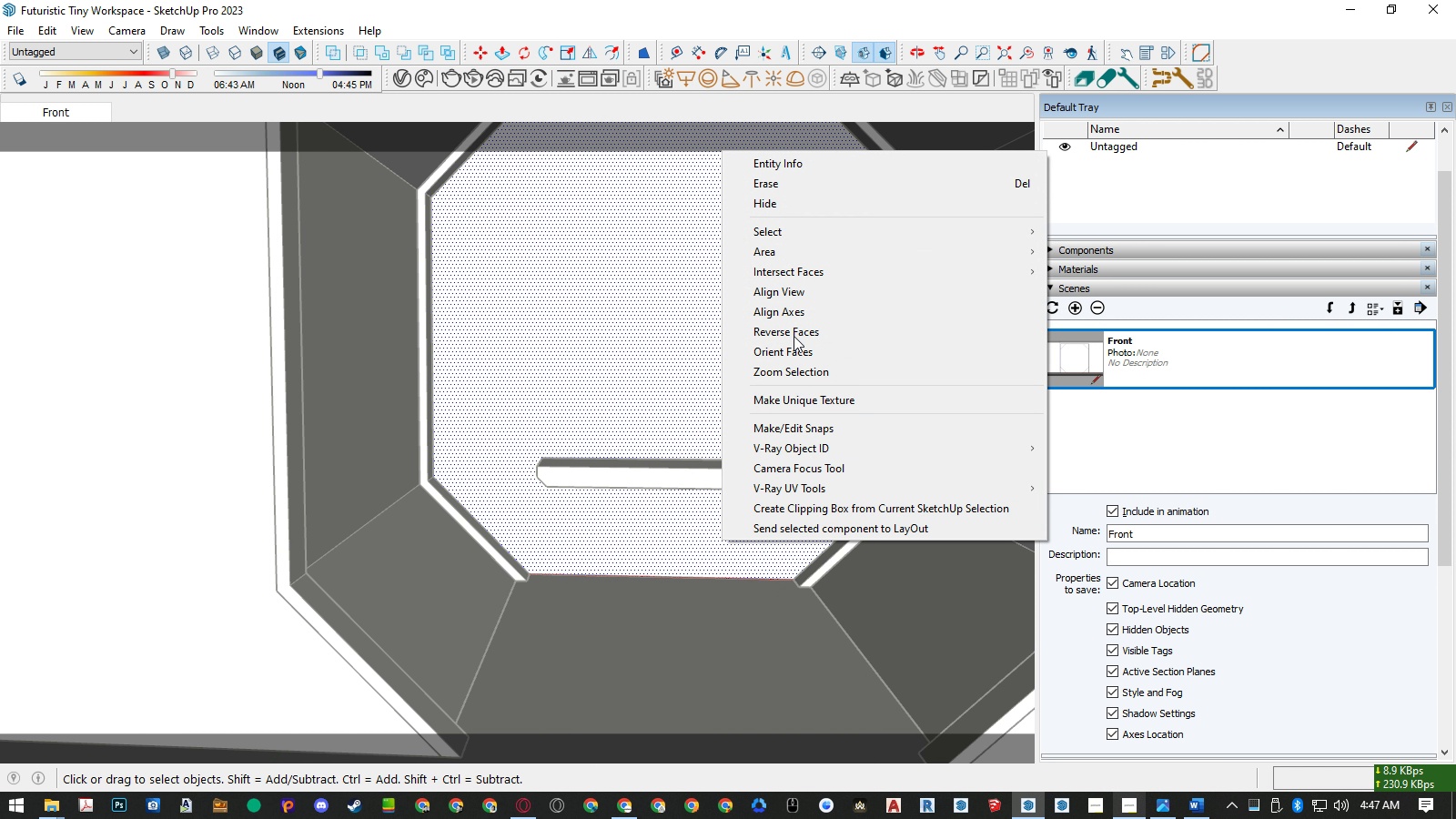 
left_click([793, 271])
 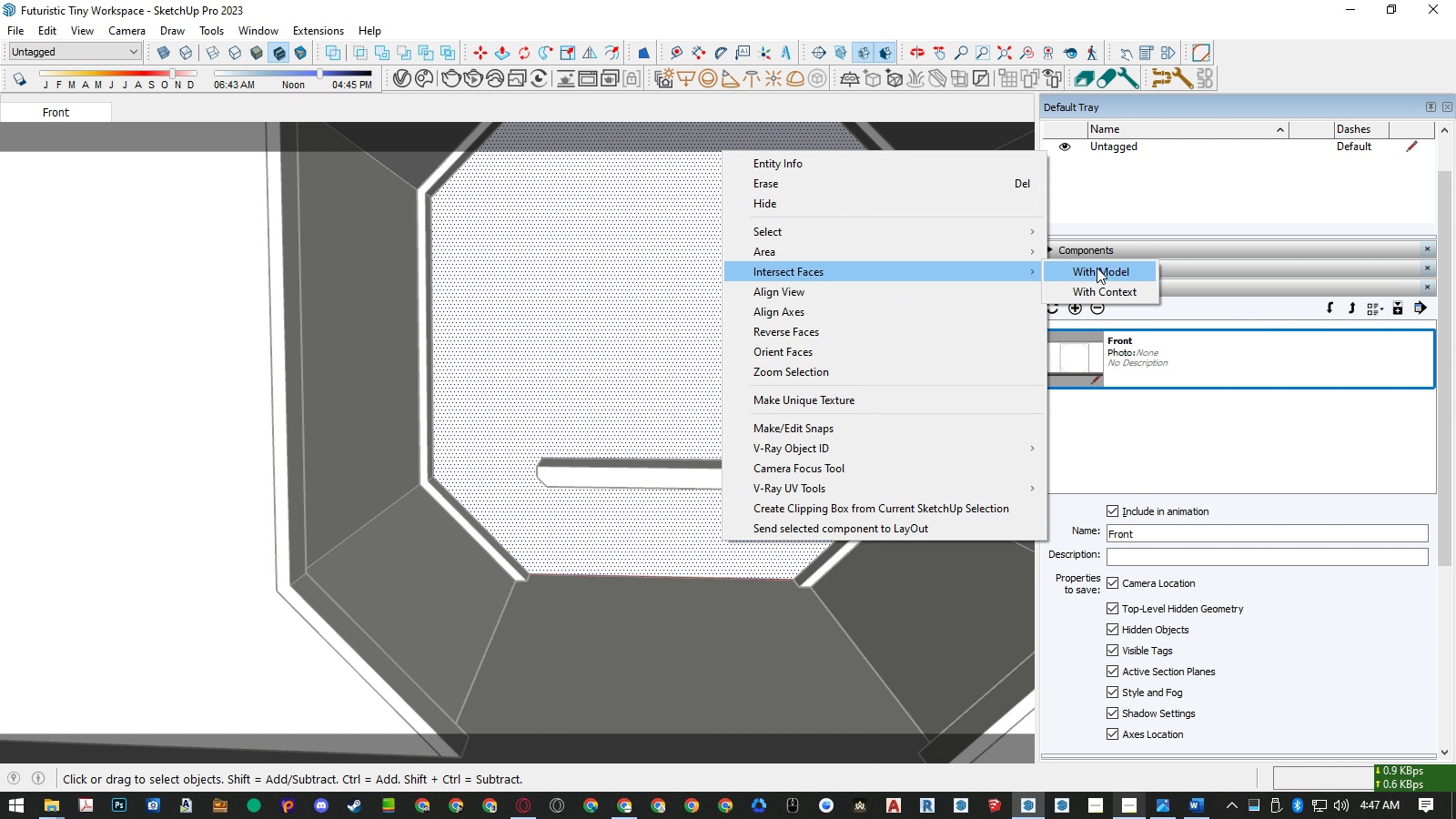 
left_click([1097, 268])
 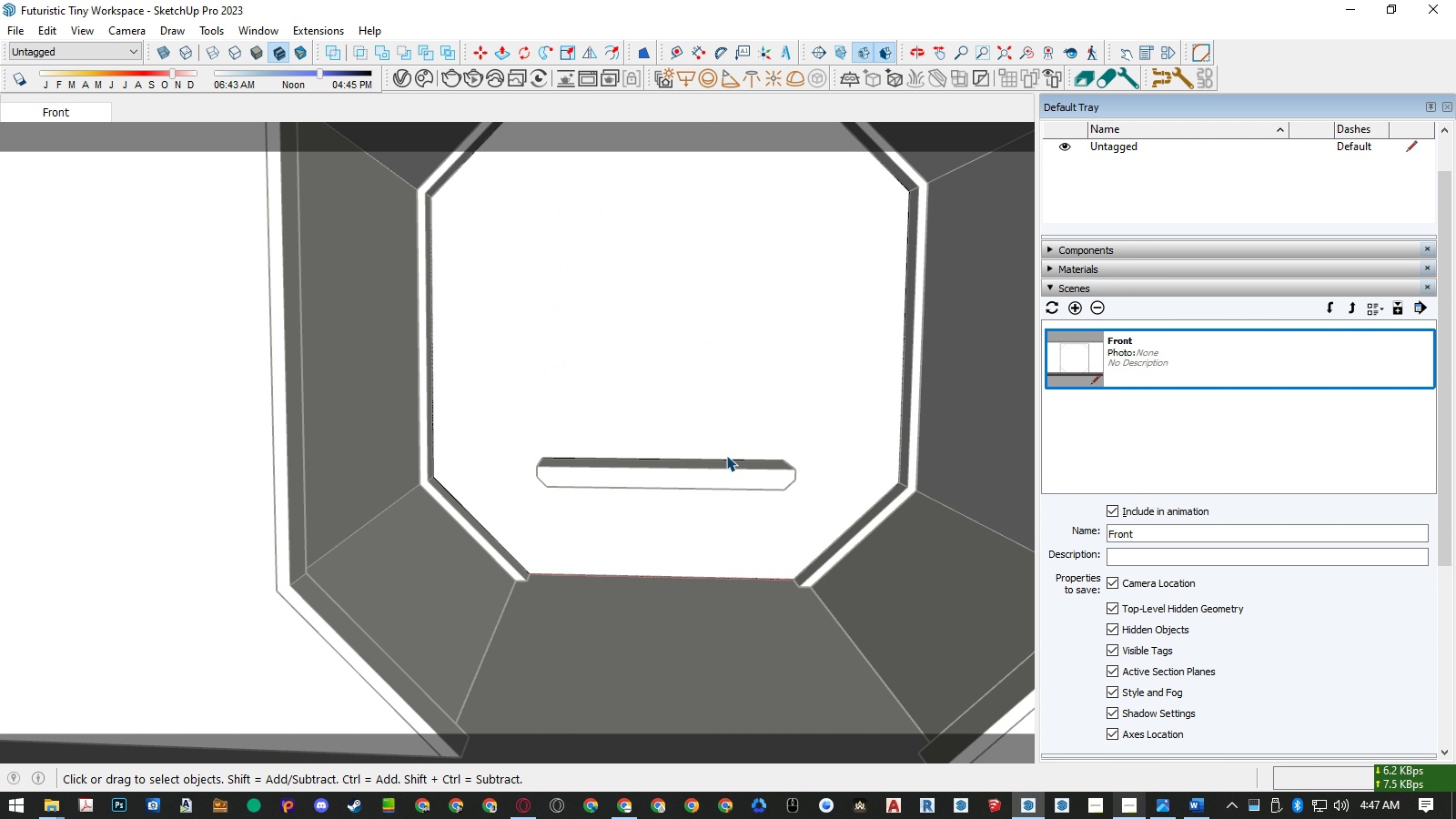 
key(Escape)
 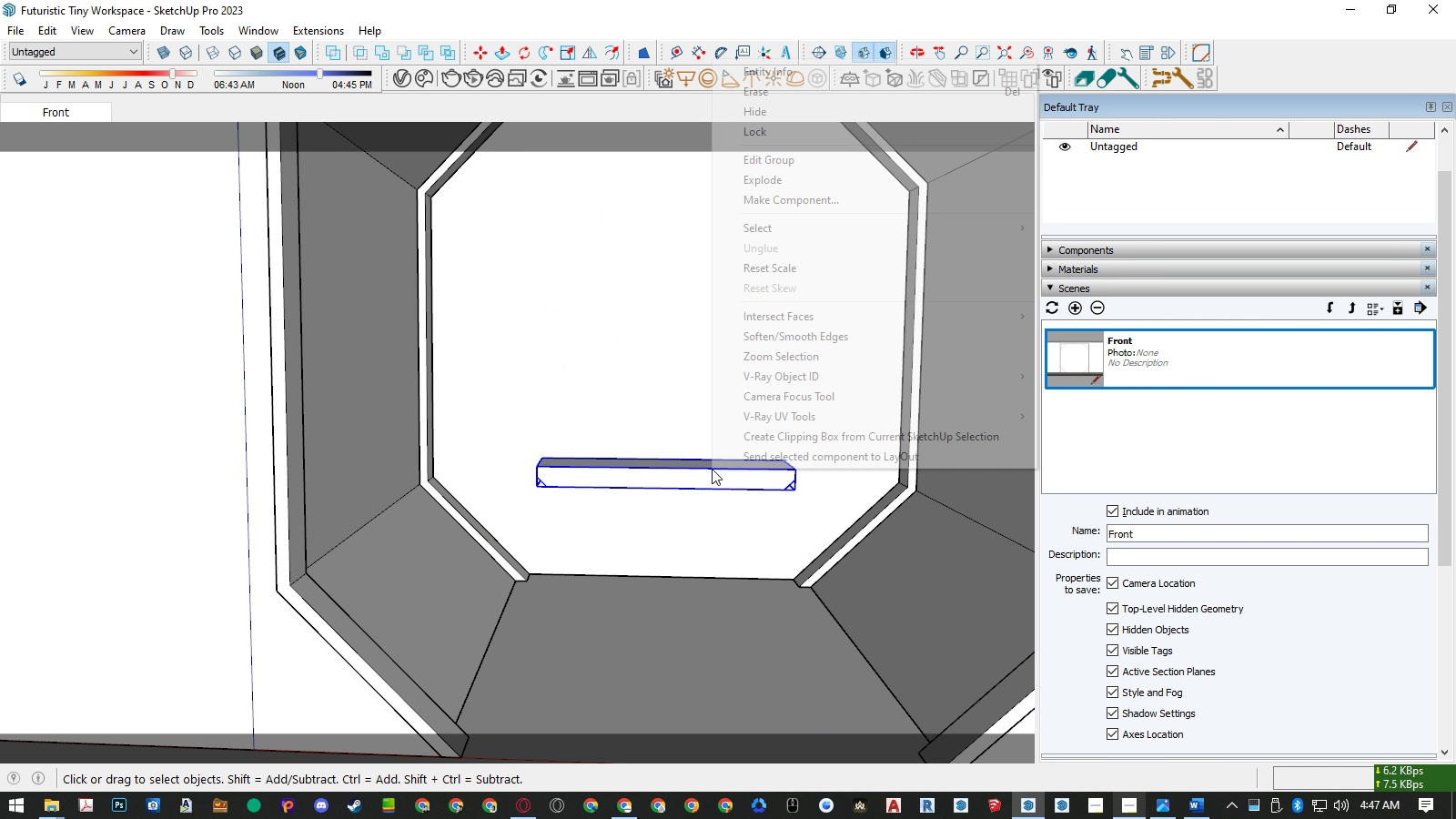 
right_click([712, 469])
 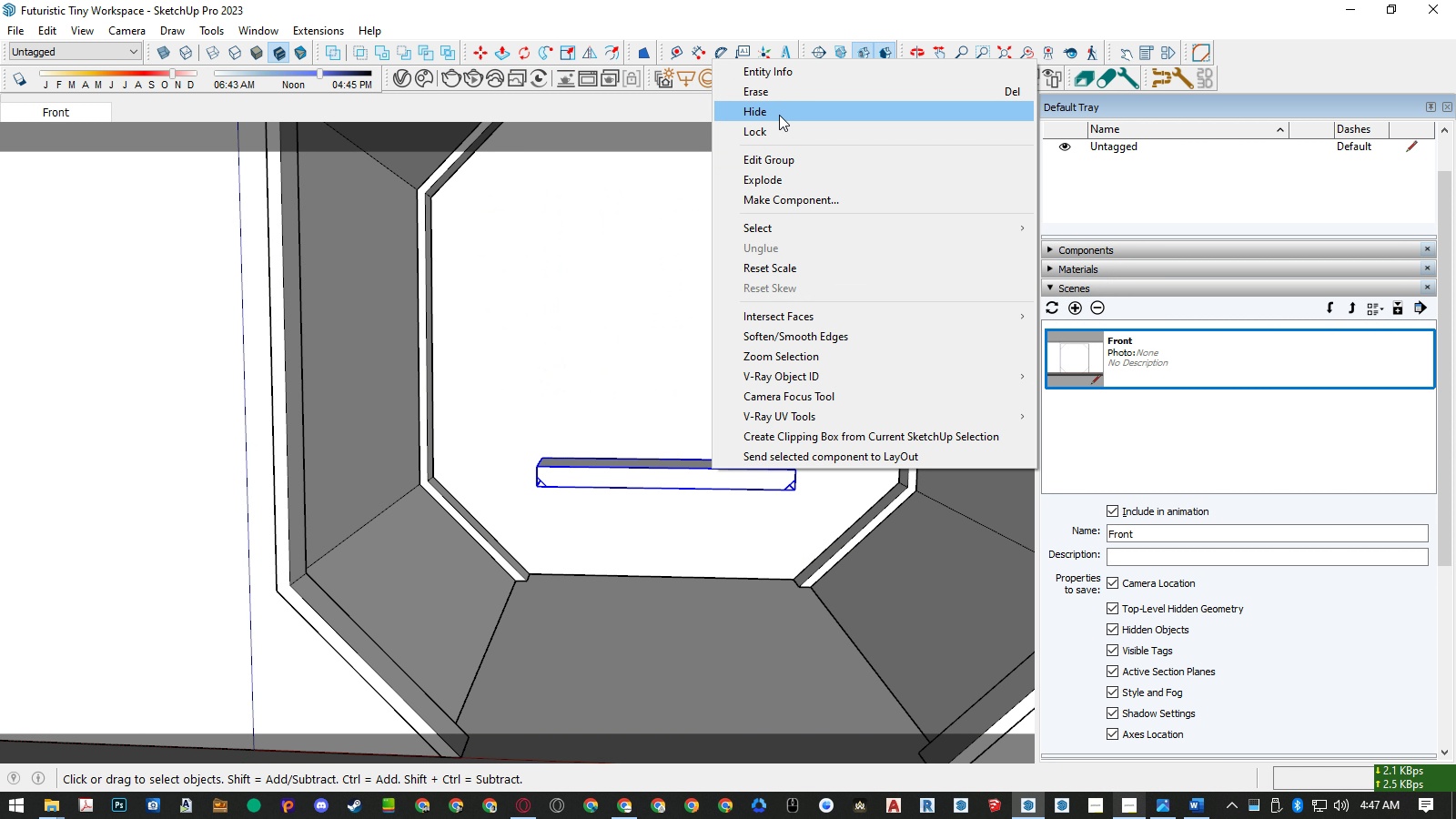 
left_click([779, 115])
 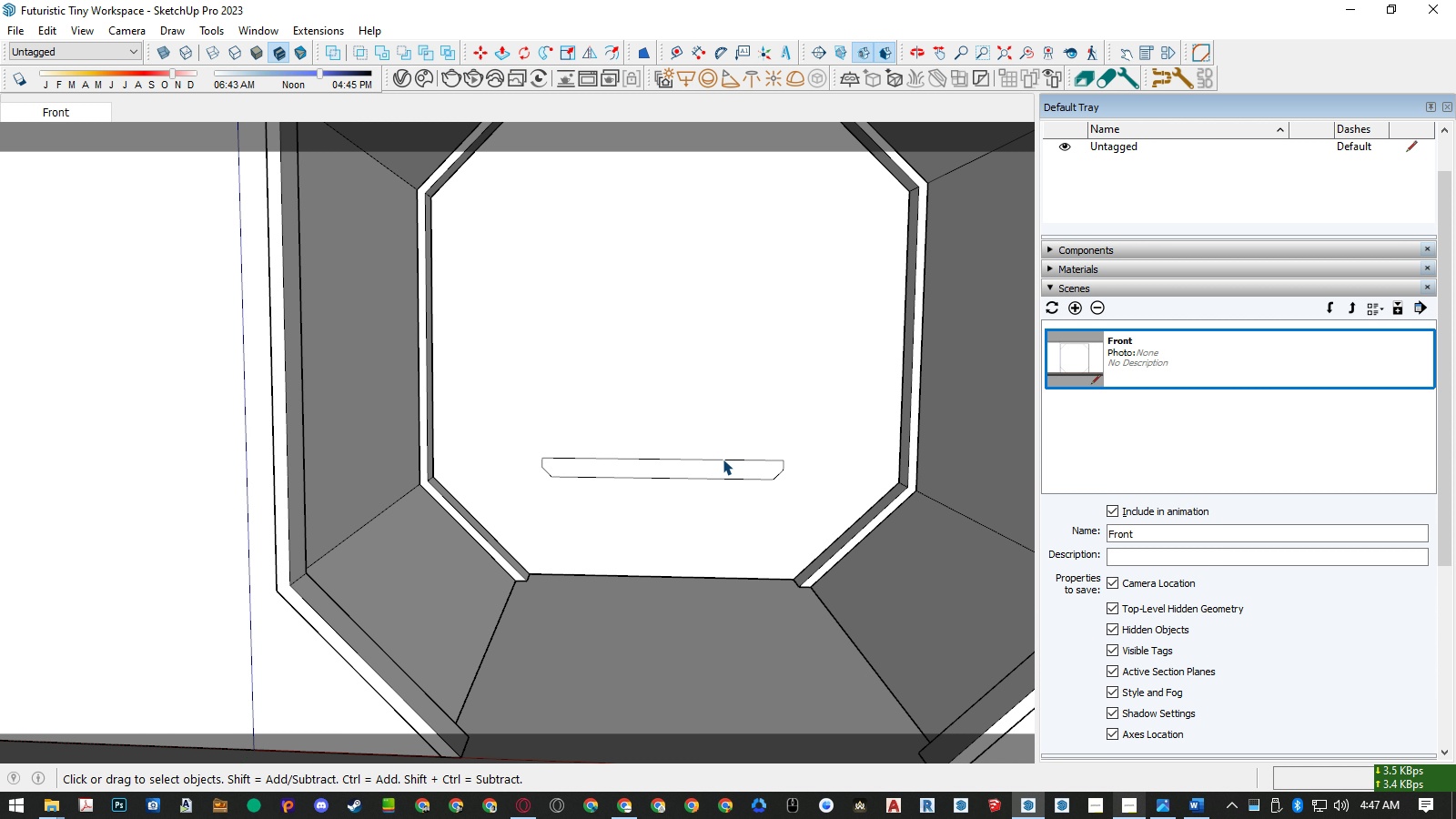 
double_click([723, 459])
 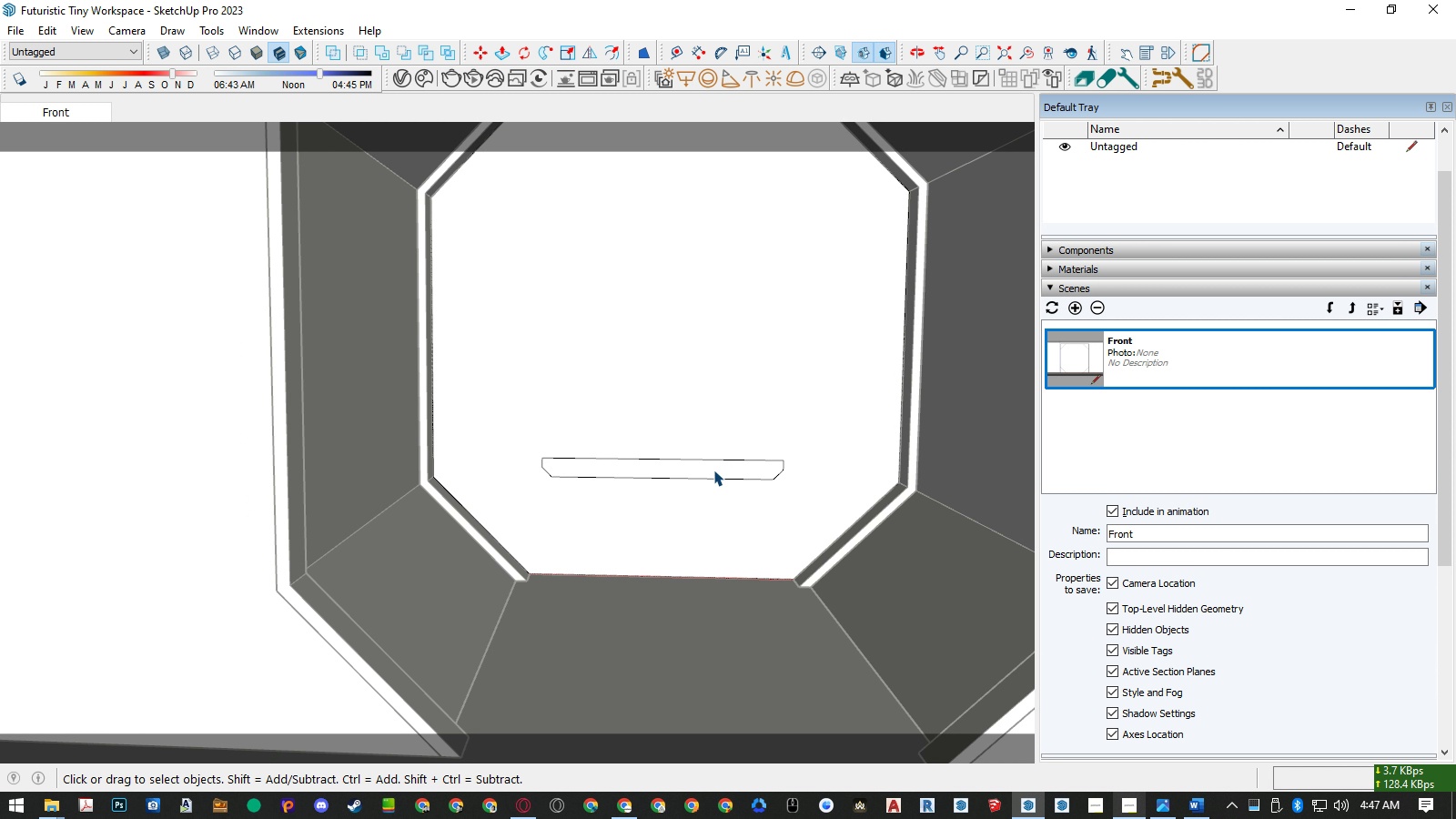 
triple_click([713, 470])
 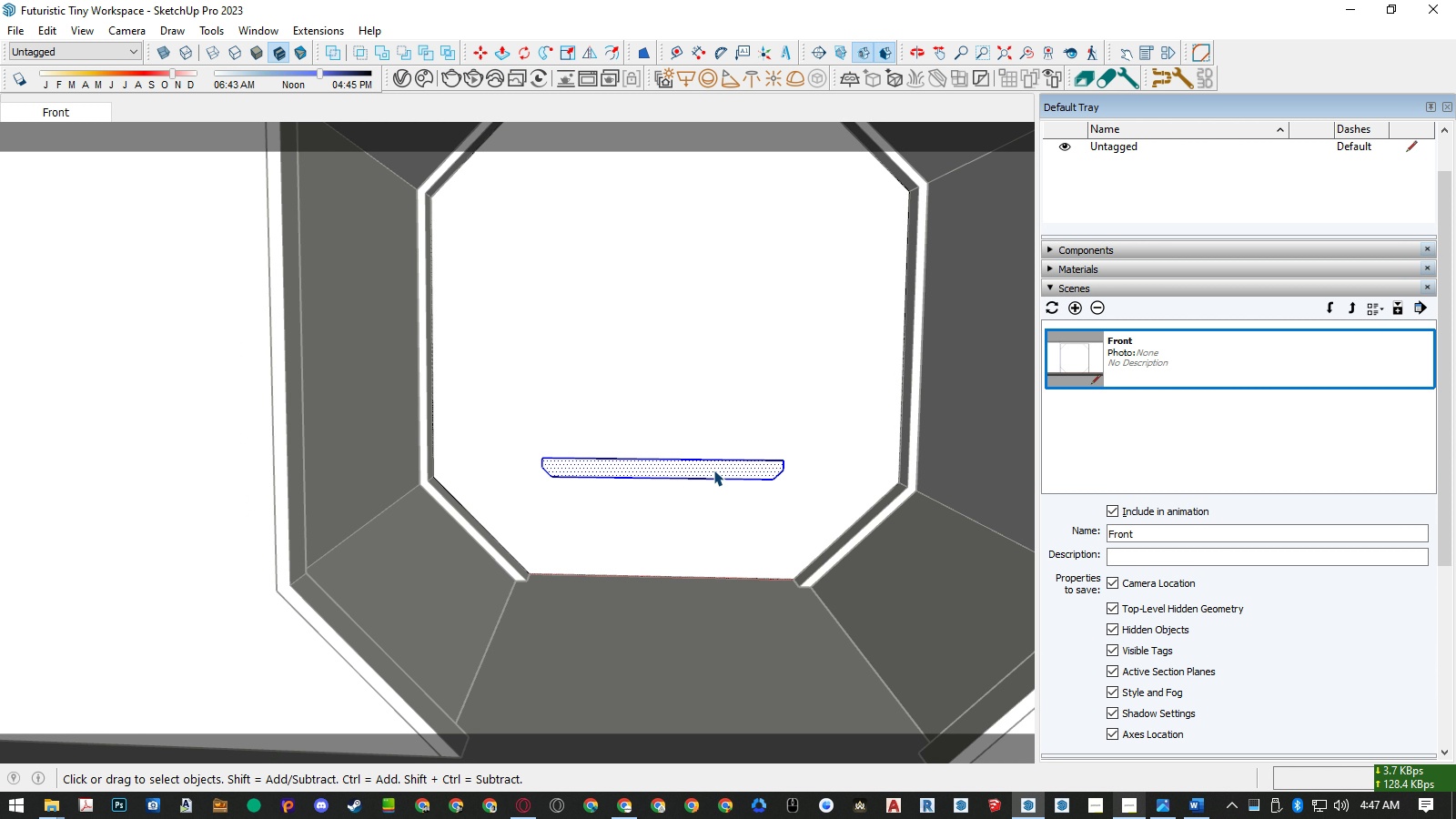 
triple_click([713, 470])
 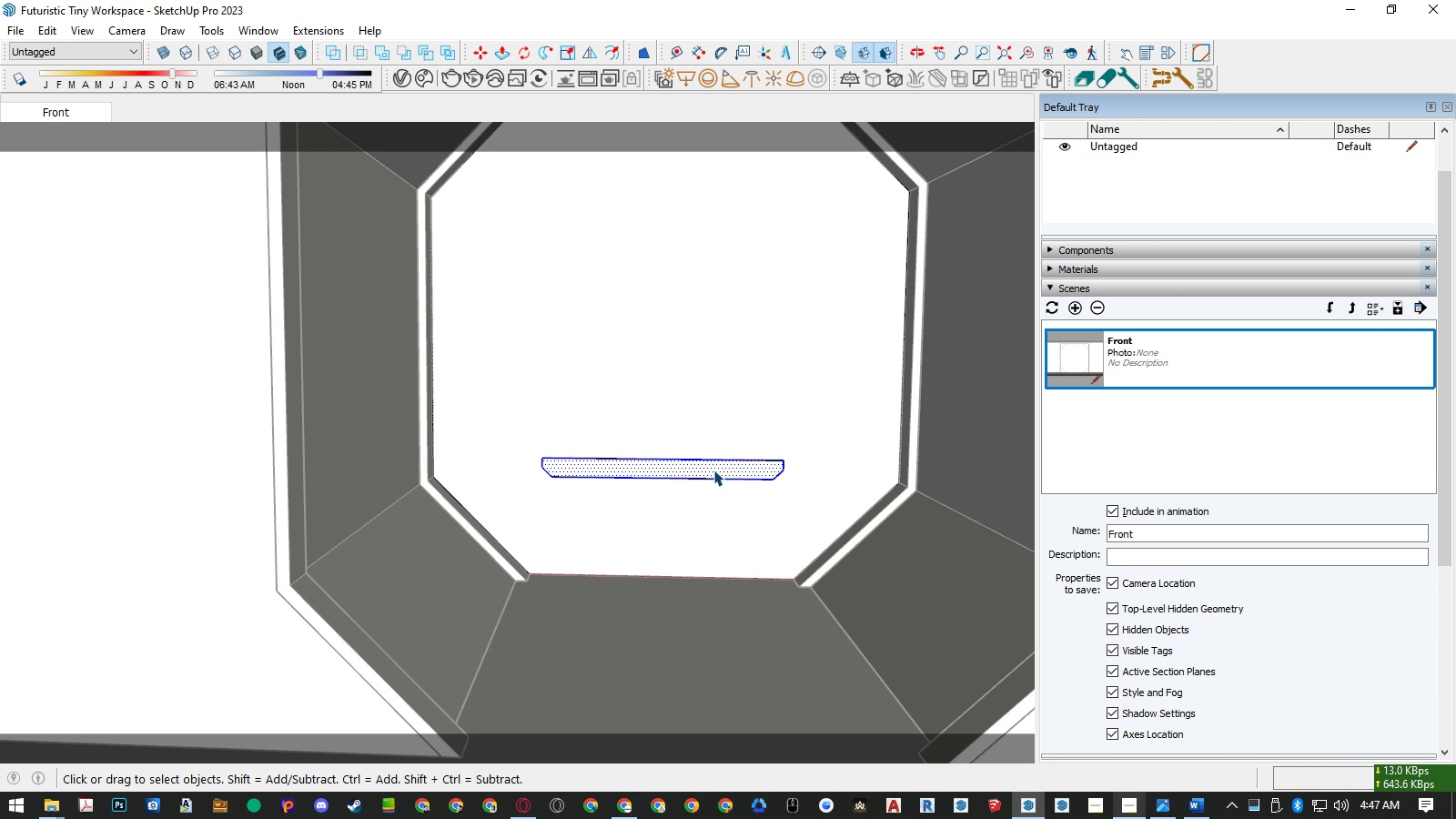 
key(Delete)
 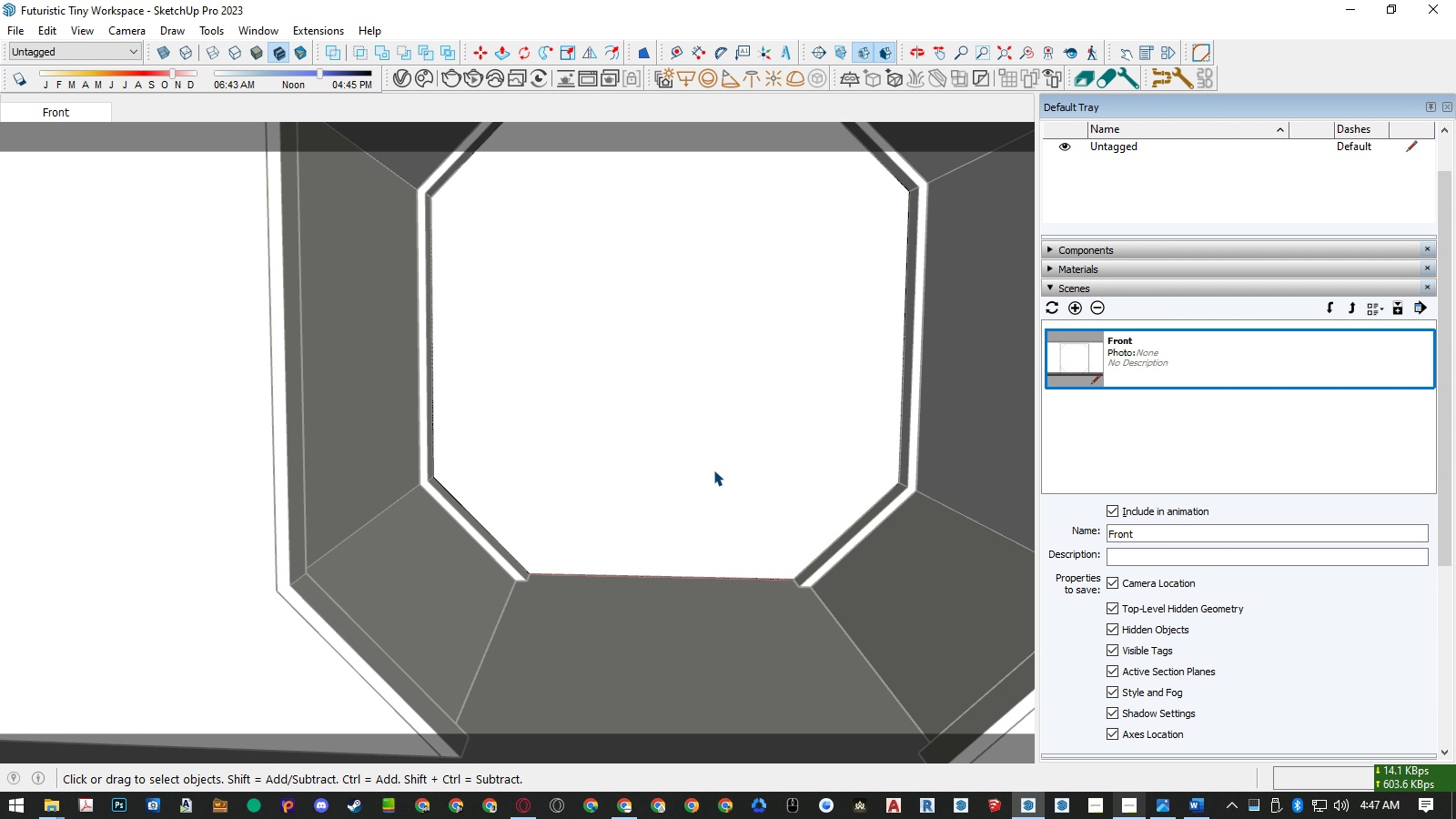 
left_click([713, 470])
 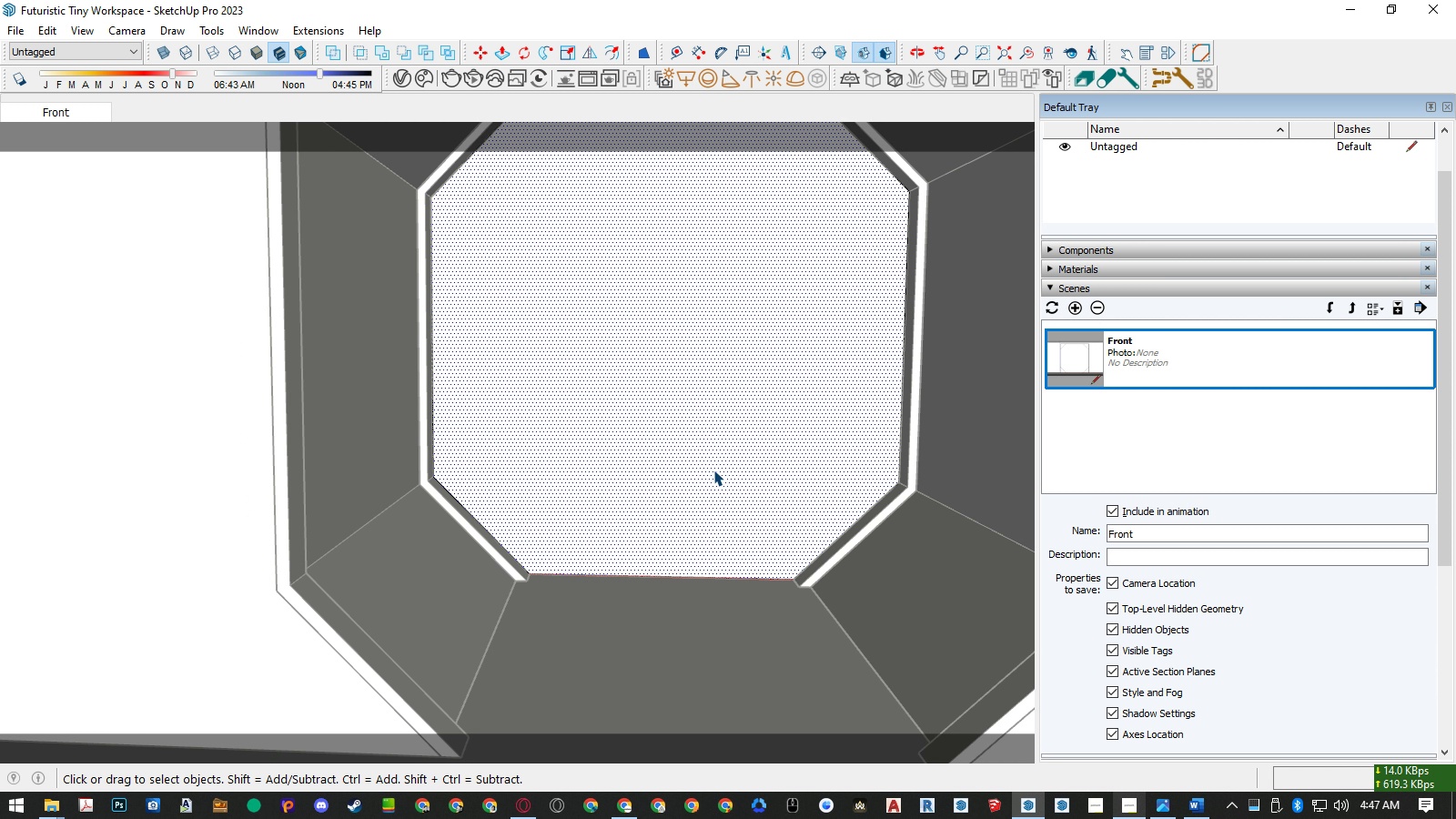 
key(Control+ControlLeft)
 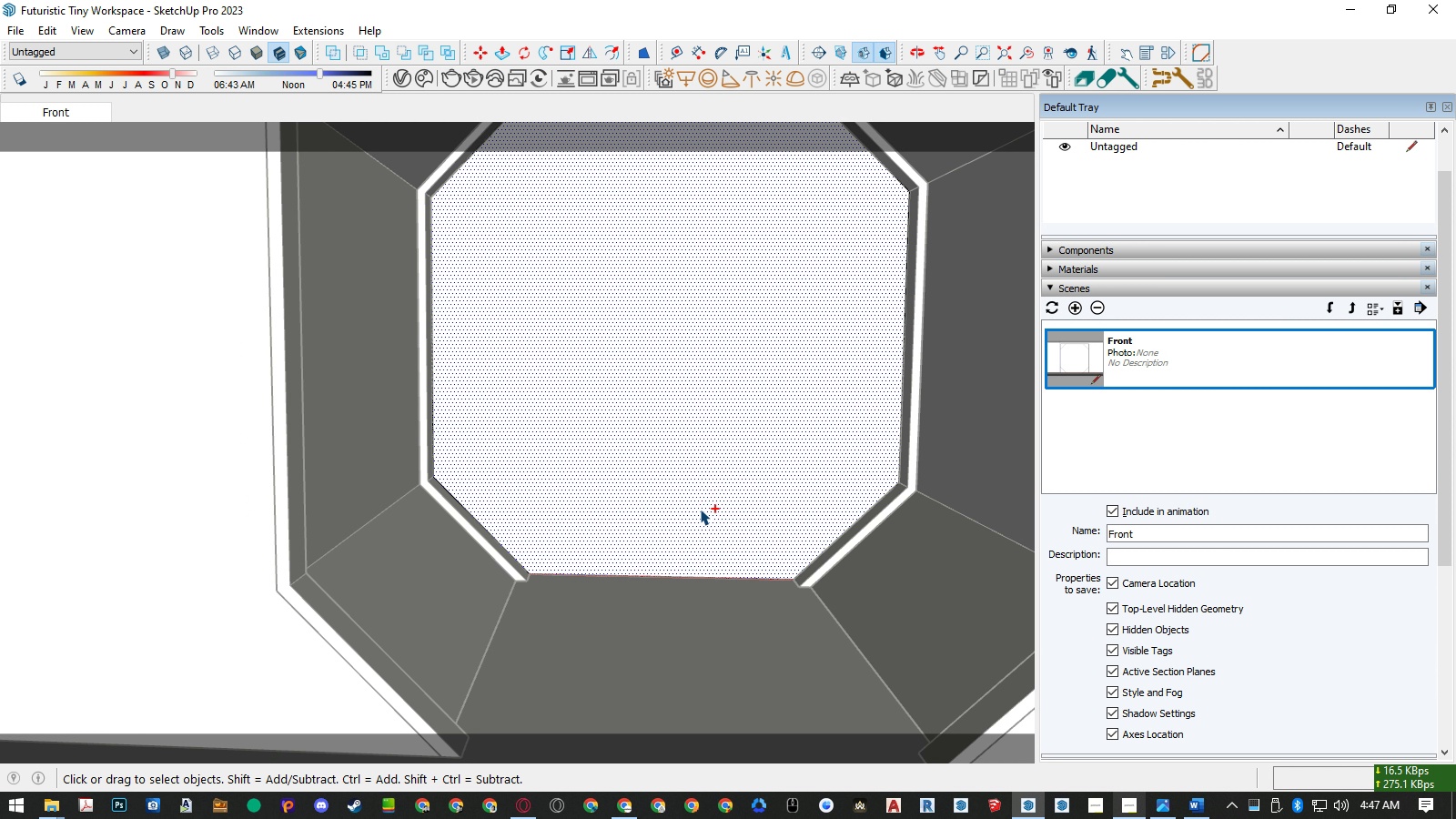 
key(Control+C)
 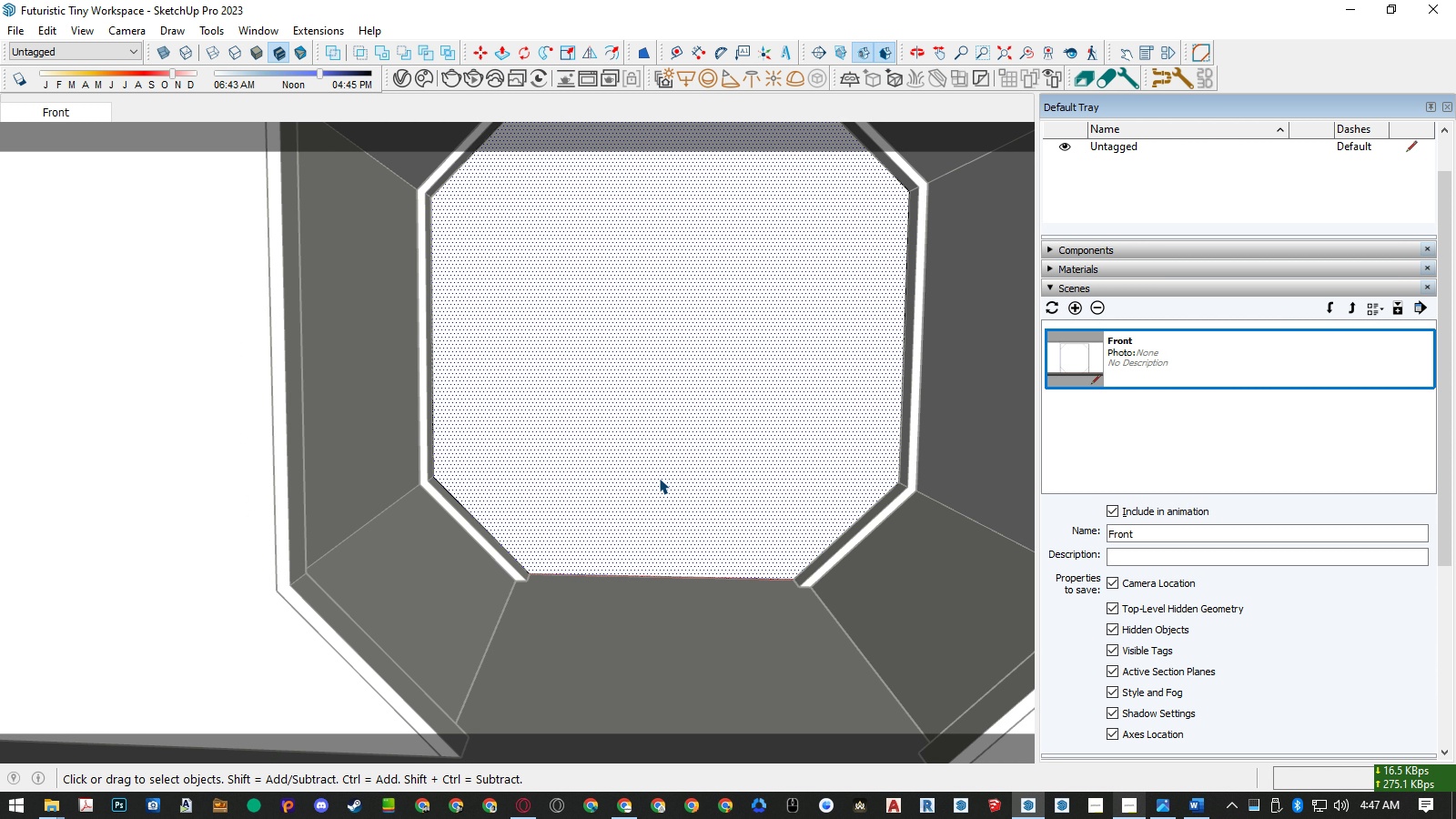 
key(Escape)
 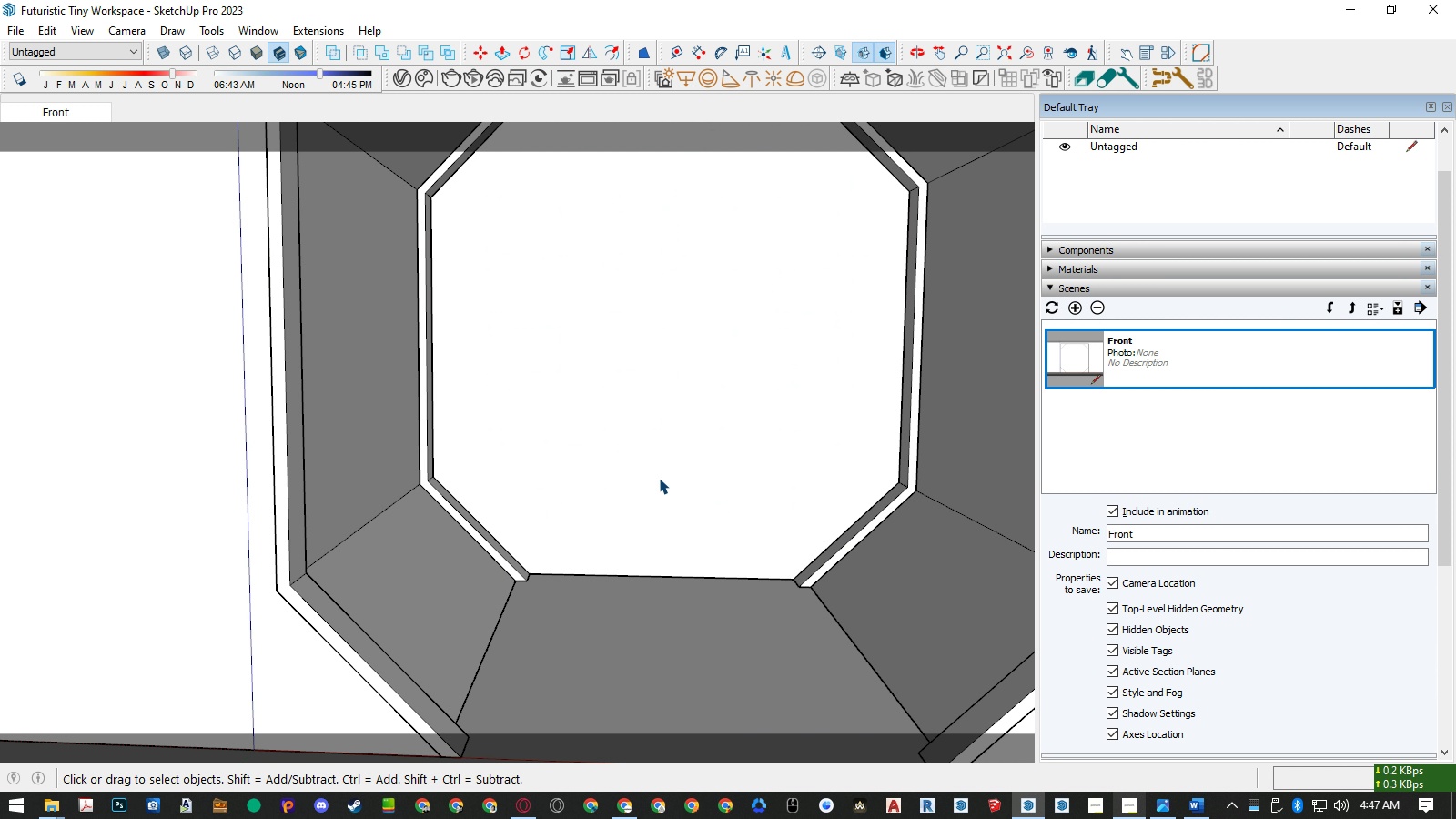 
key(Alt+AltLeft)
 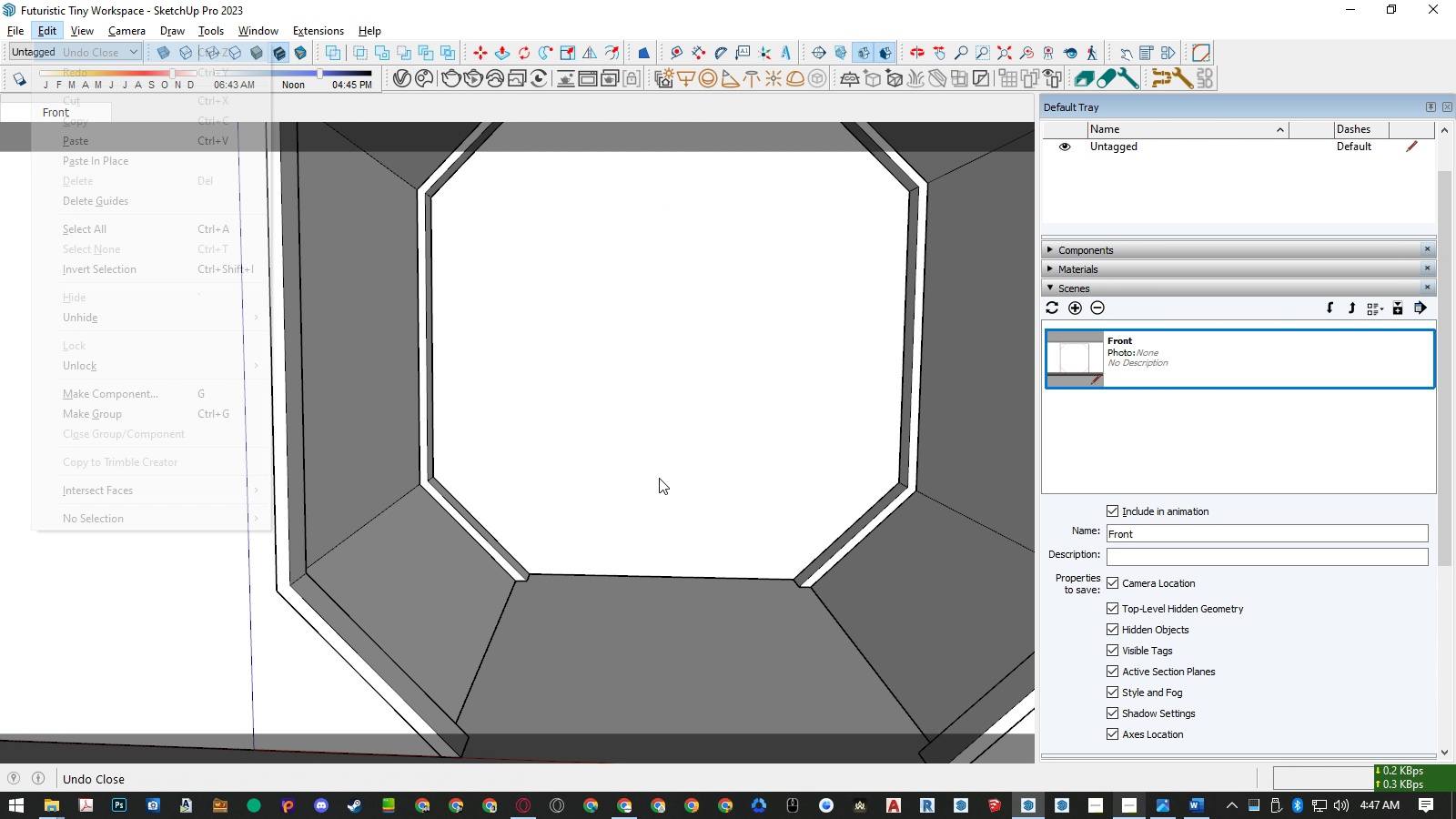 
type(eea)
 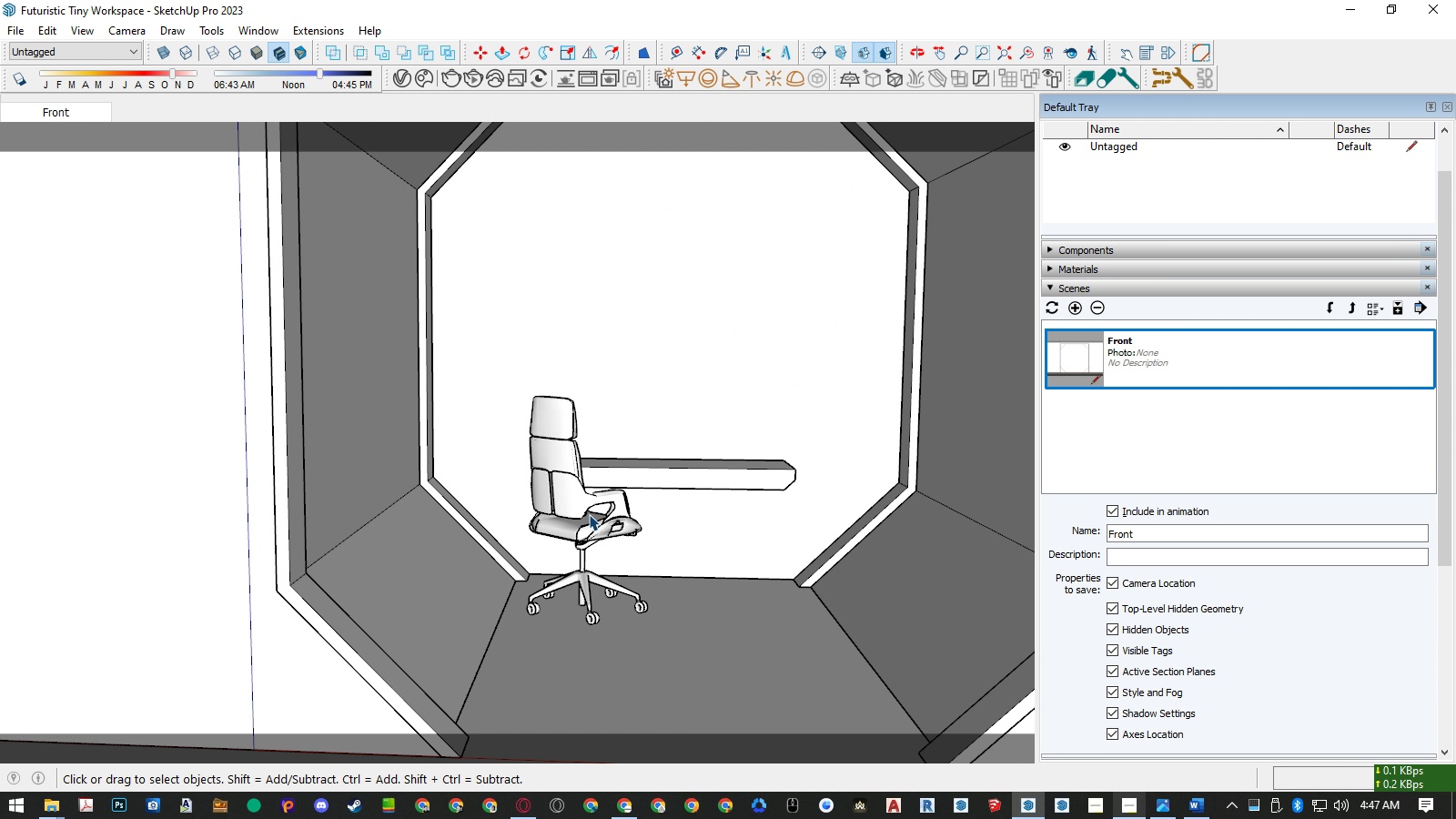 
right_click([589, 514])
 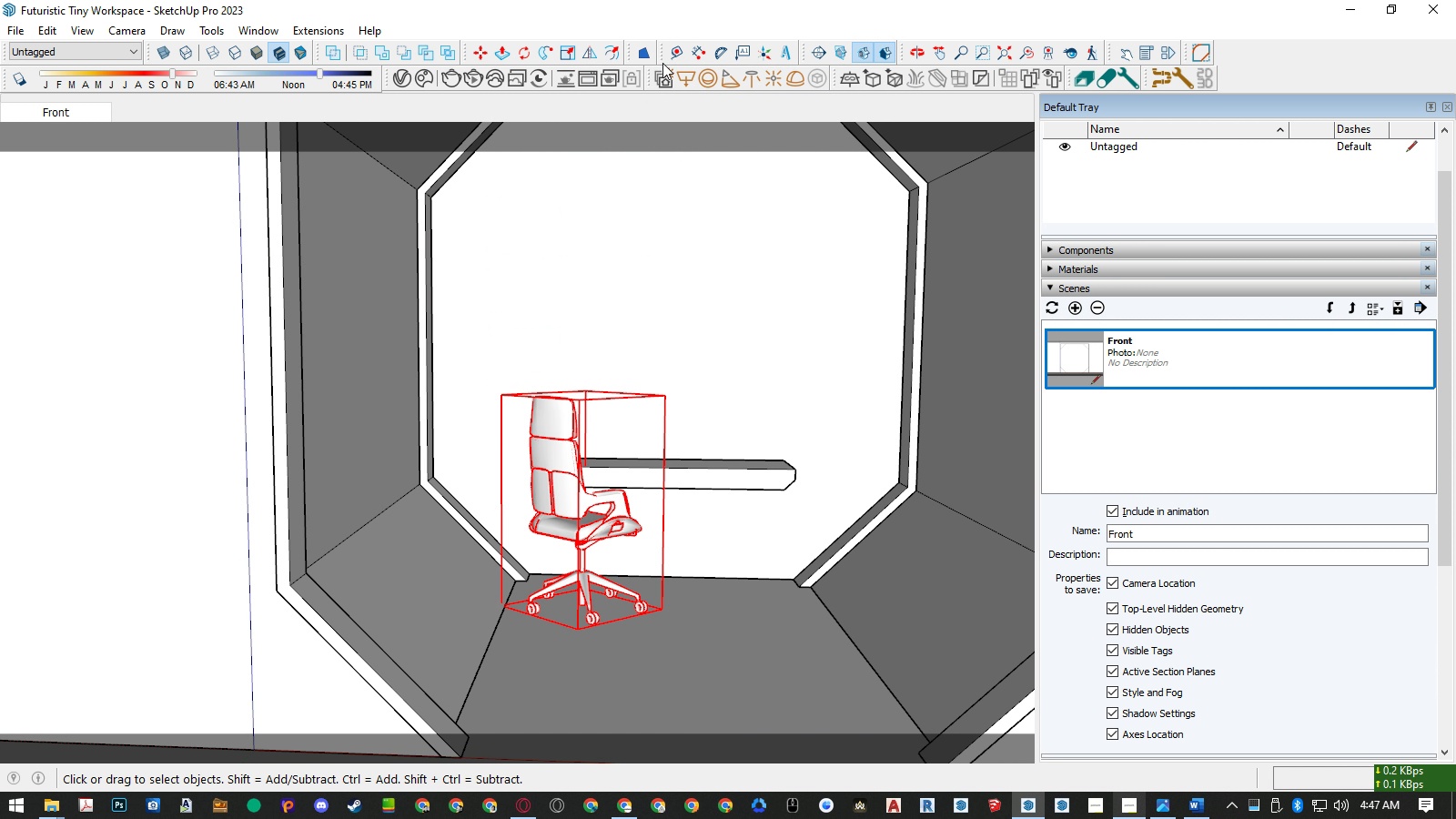 
double_click([662, 63])
 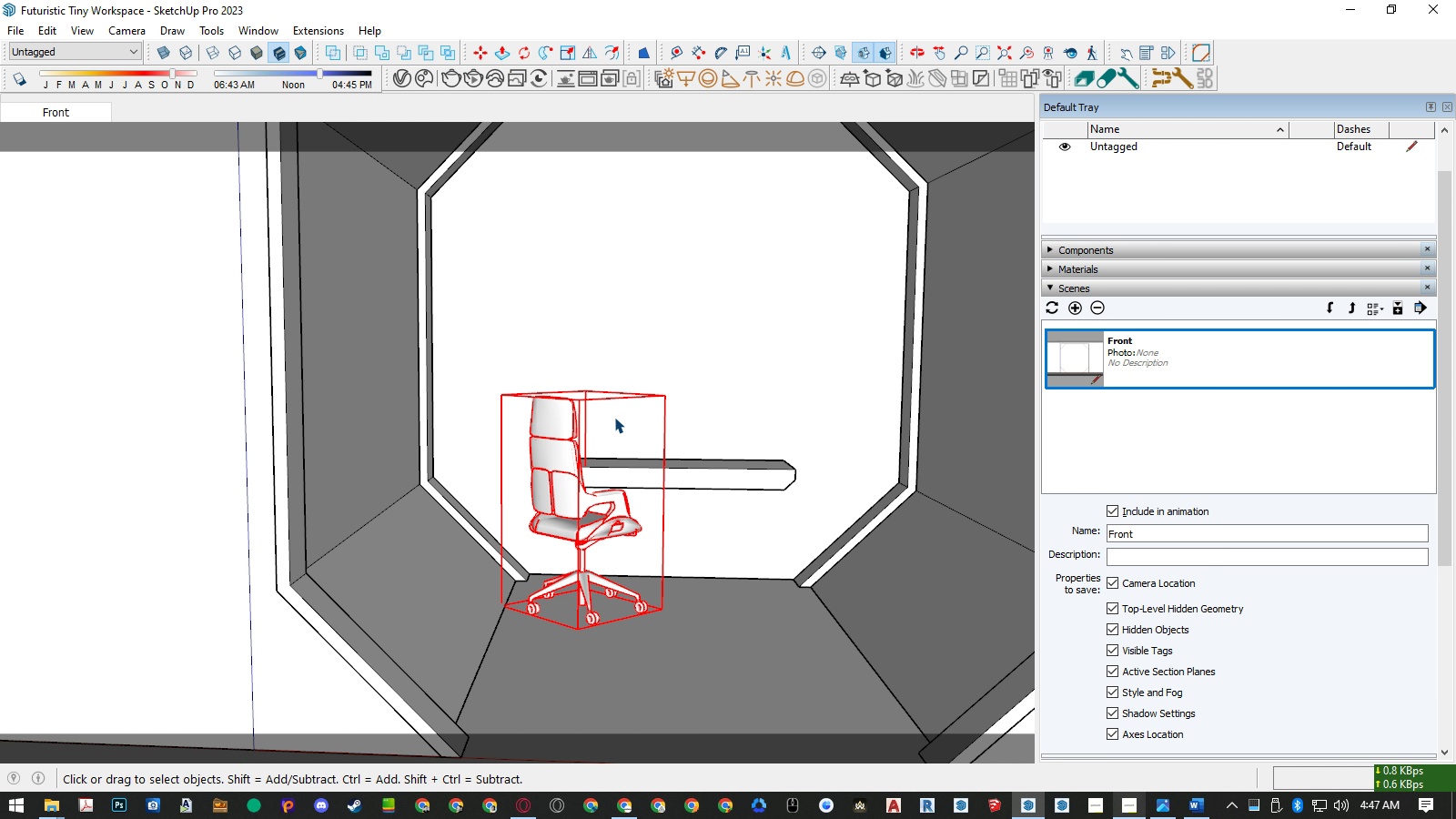 
key(Control+ControlLeft)
 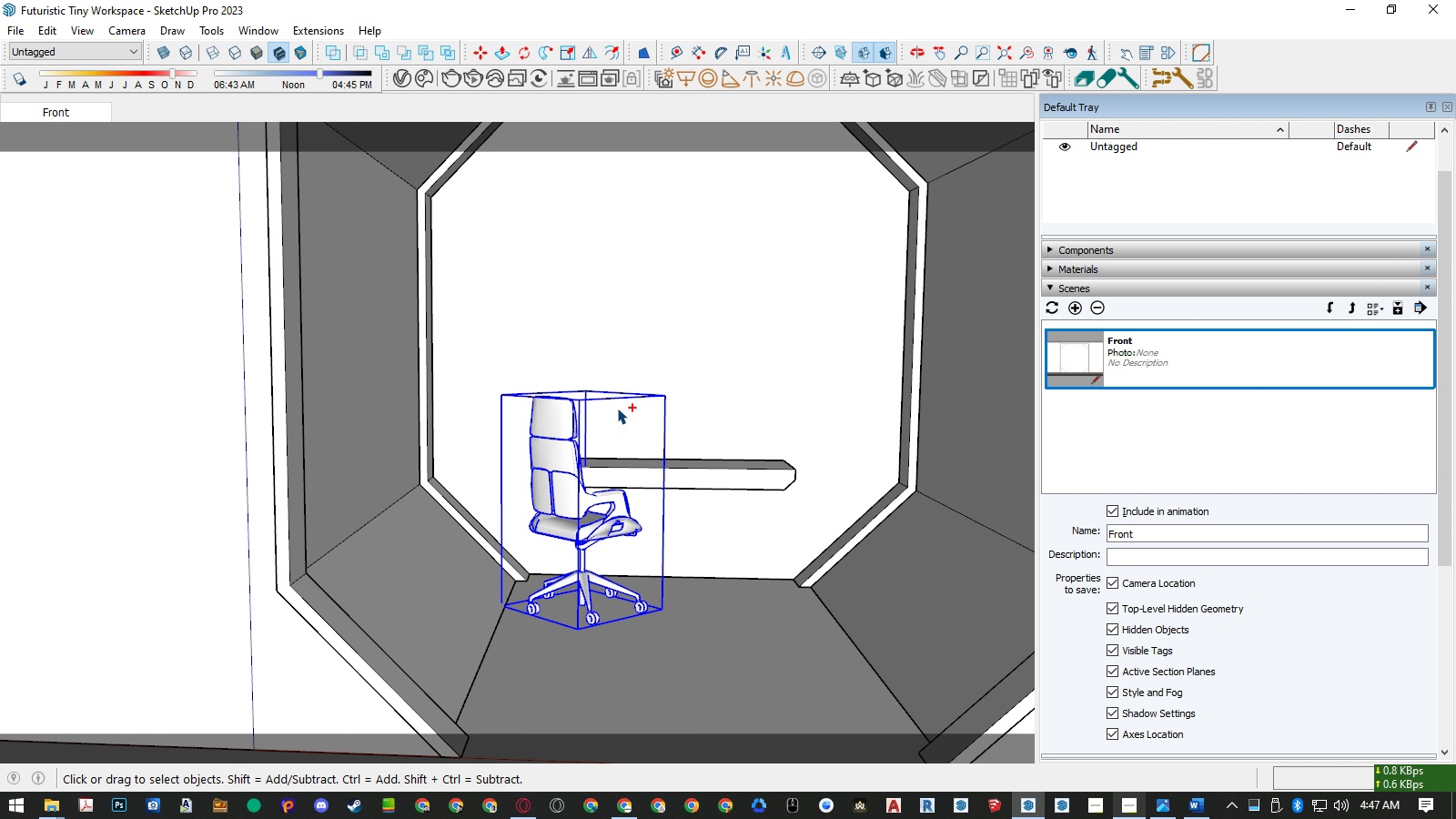 
key(Control+Z)
 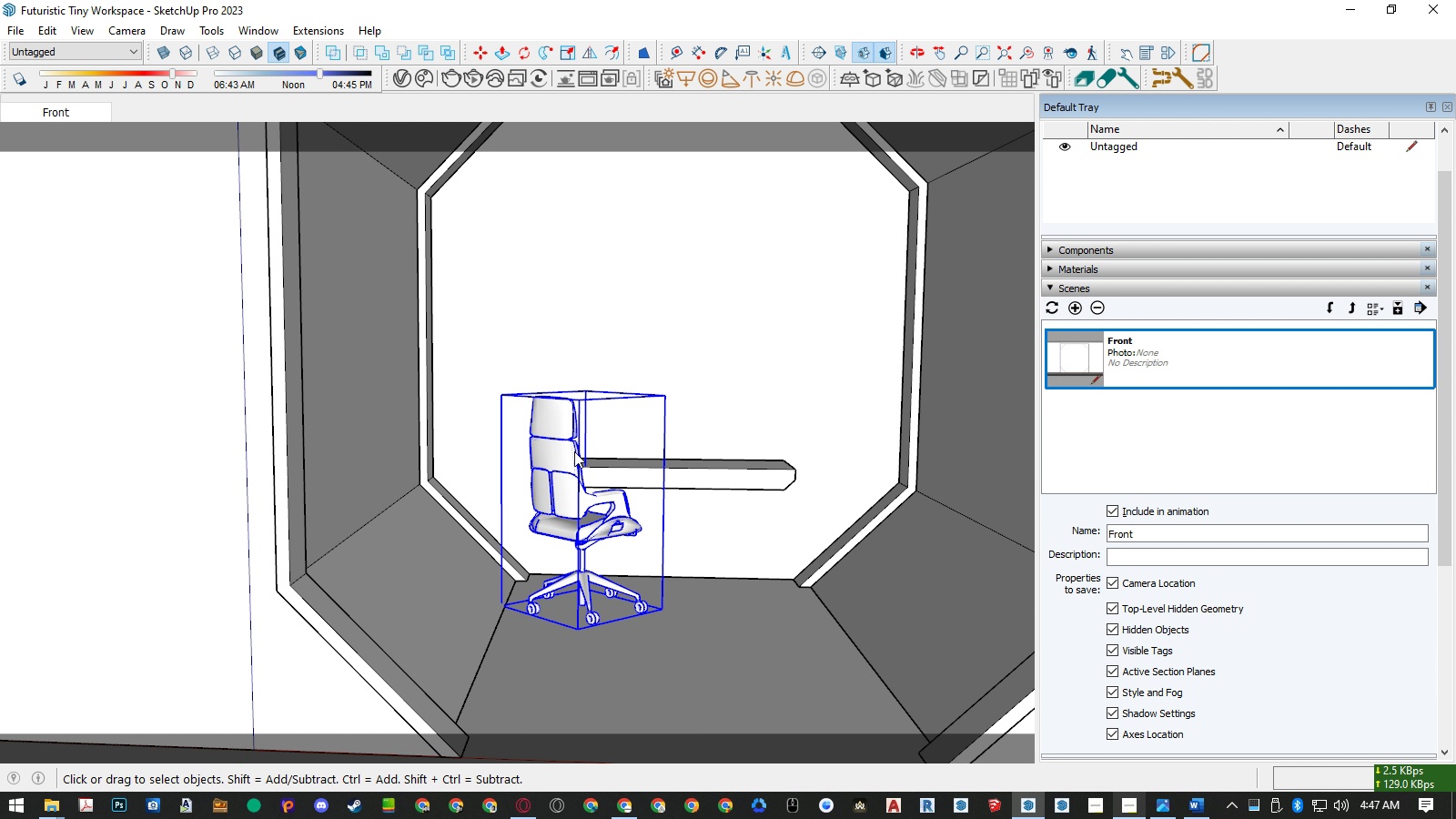 
right_click([574, 451])
 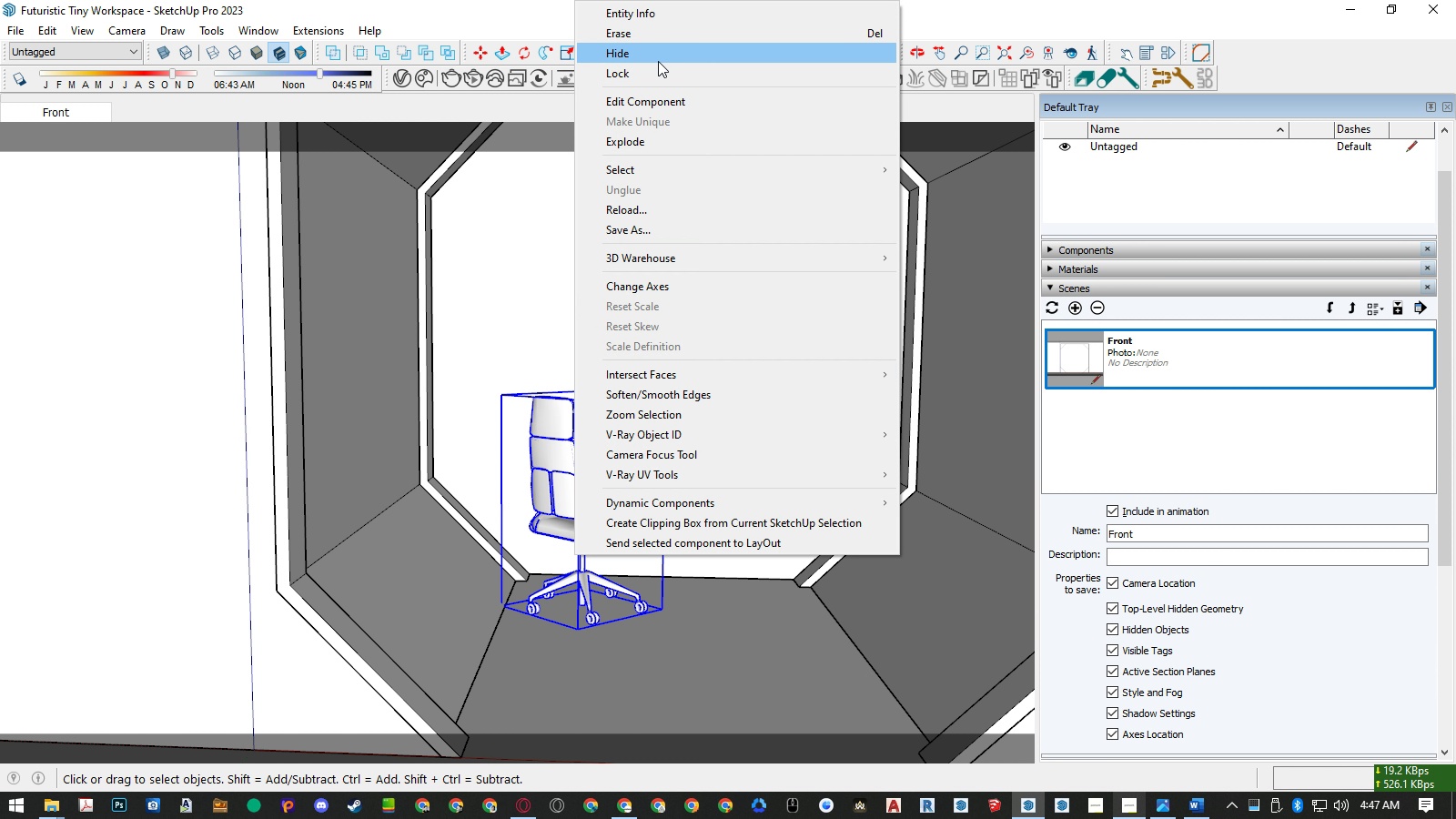 
left_click([658, 59])
 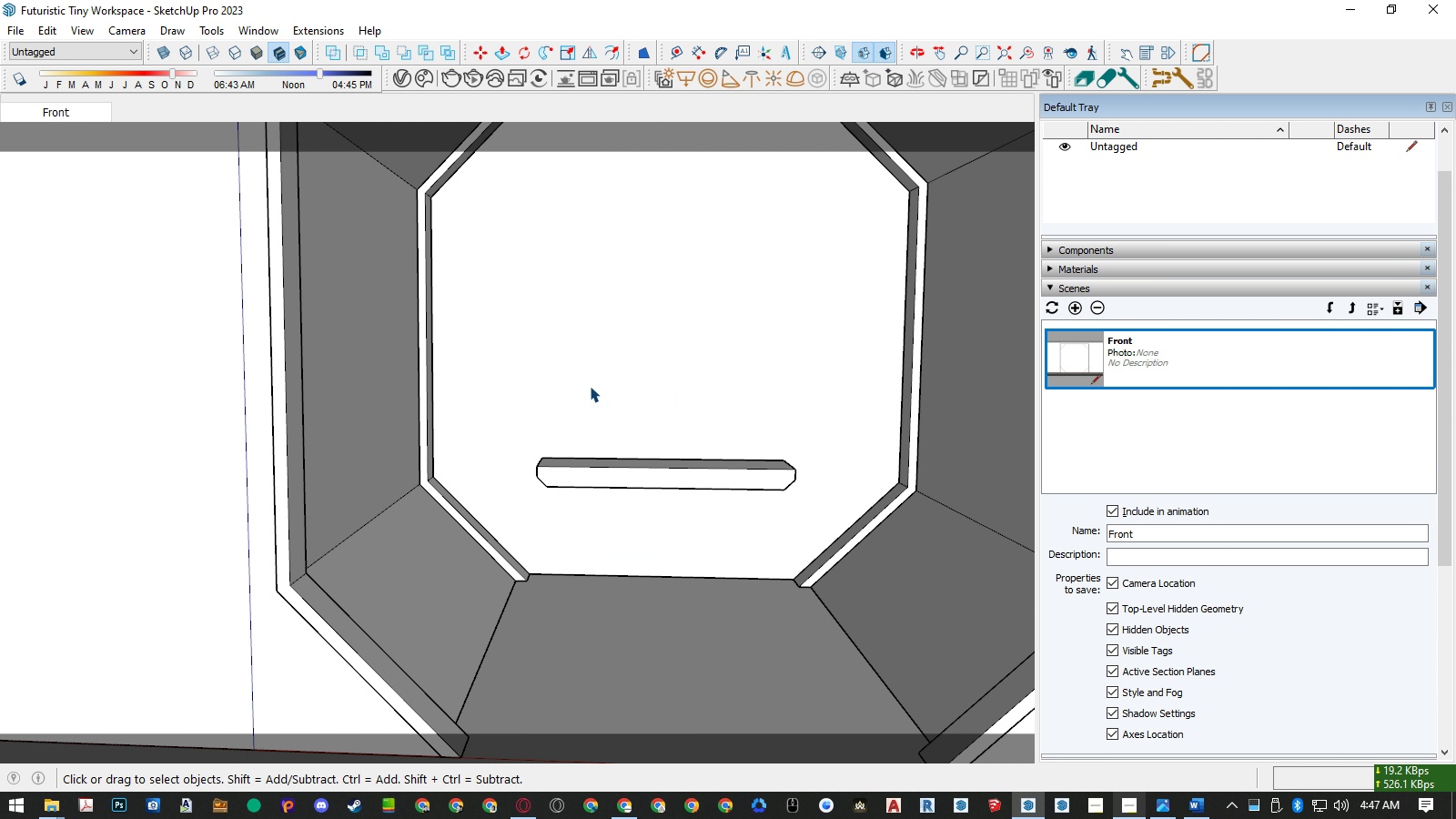 
scroll: coordinate [582, 406], scroll_direction: down, amount: 11.0
 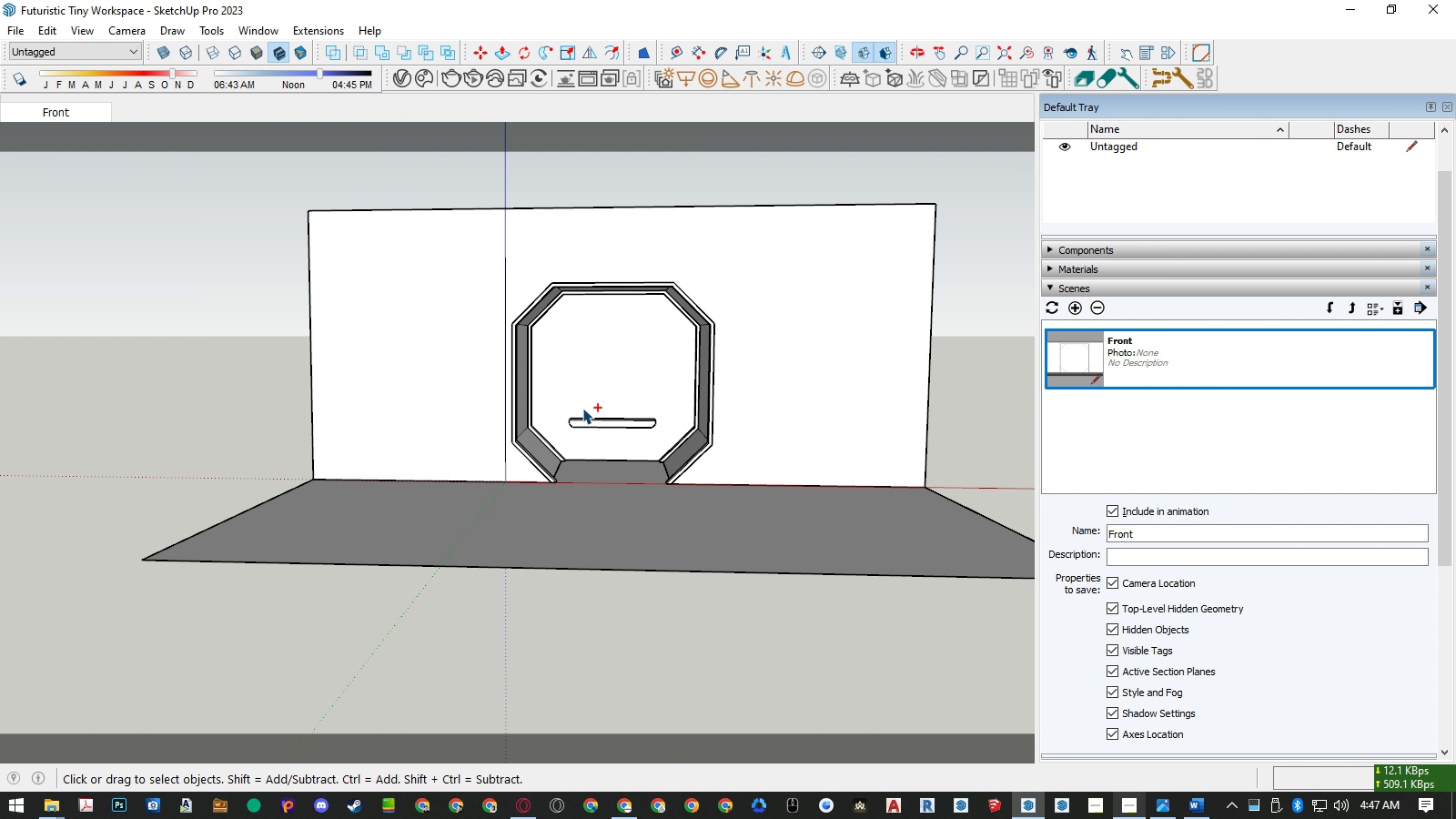 
key(Control+V)
 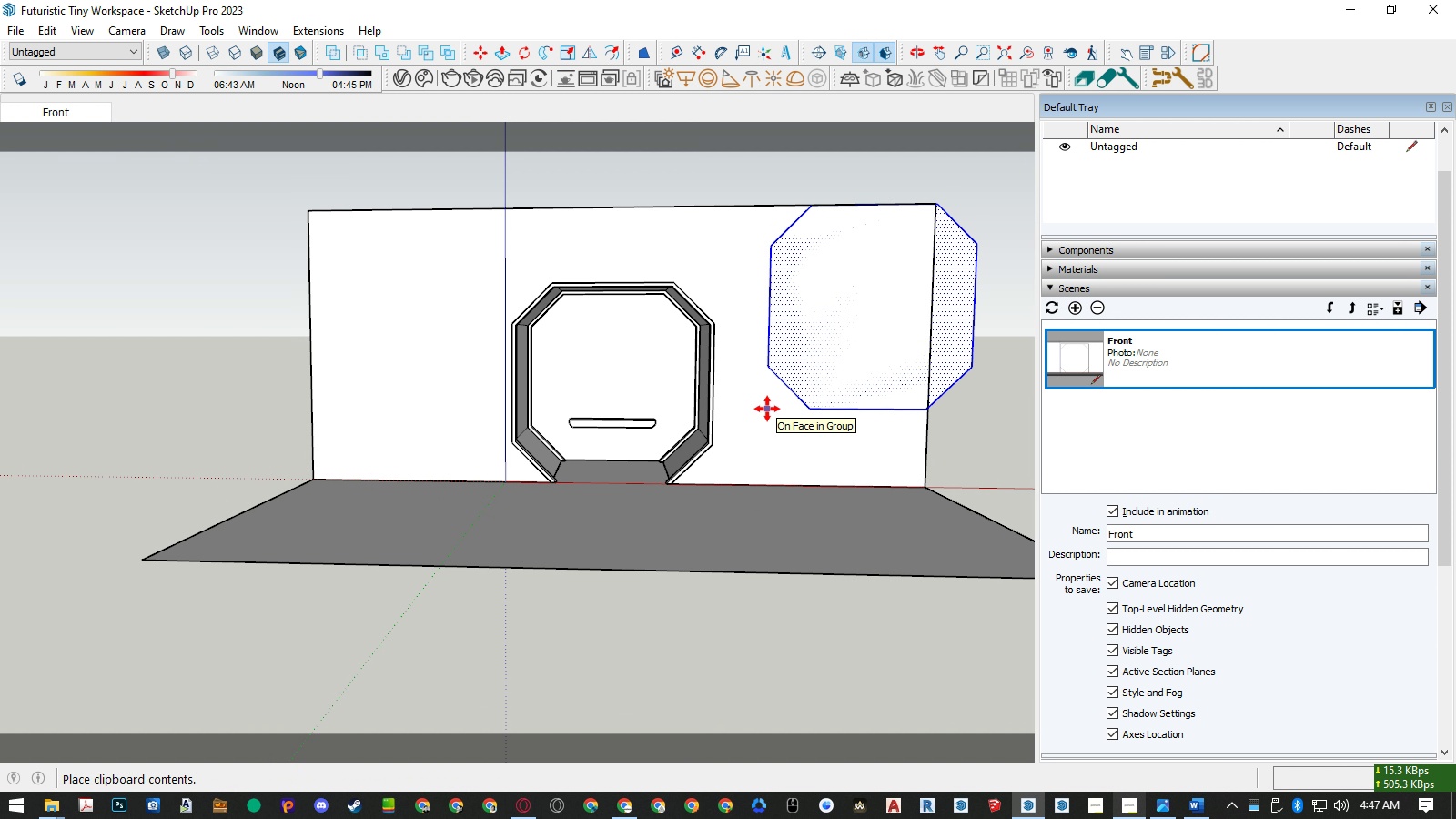 
left_click([767, 409])
 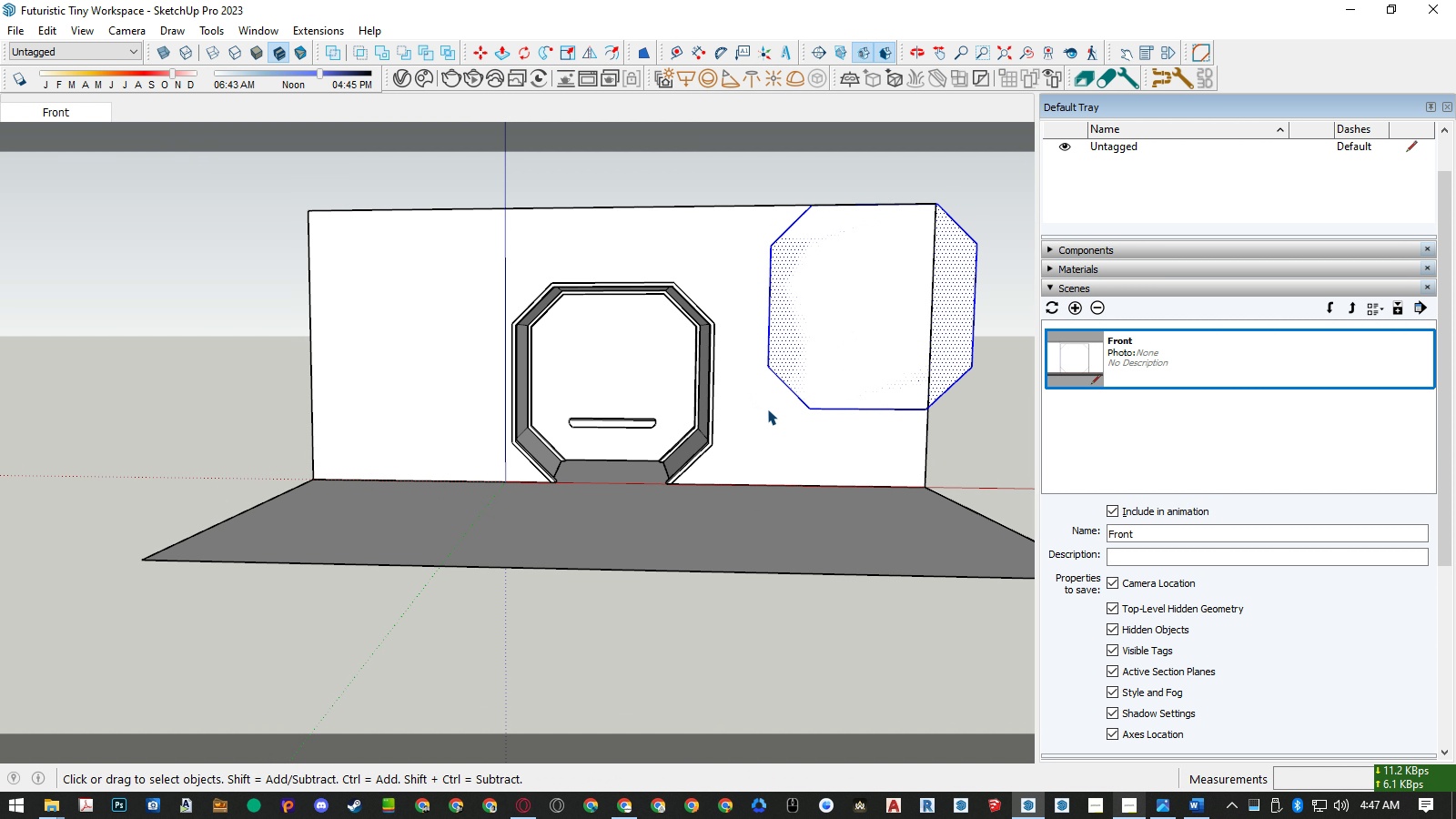 
key(Space)
 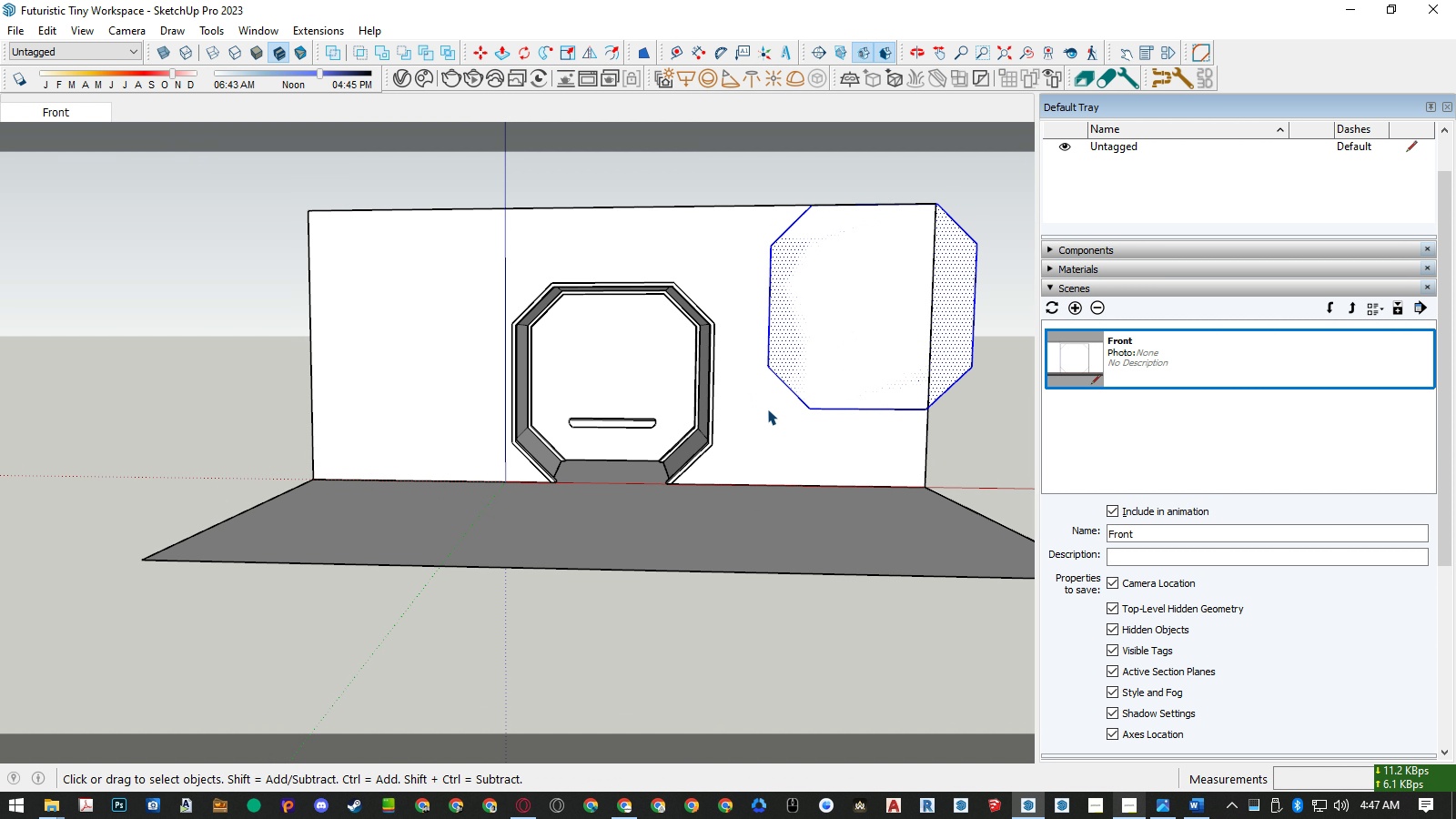 
key(Control+G)
 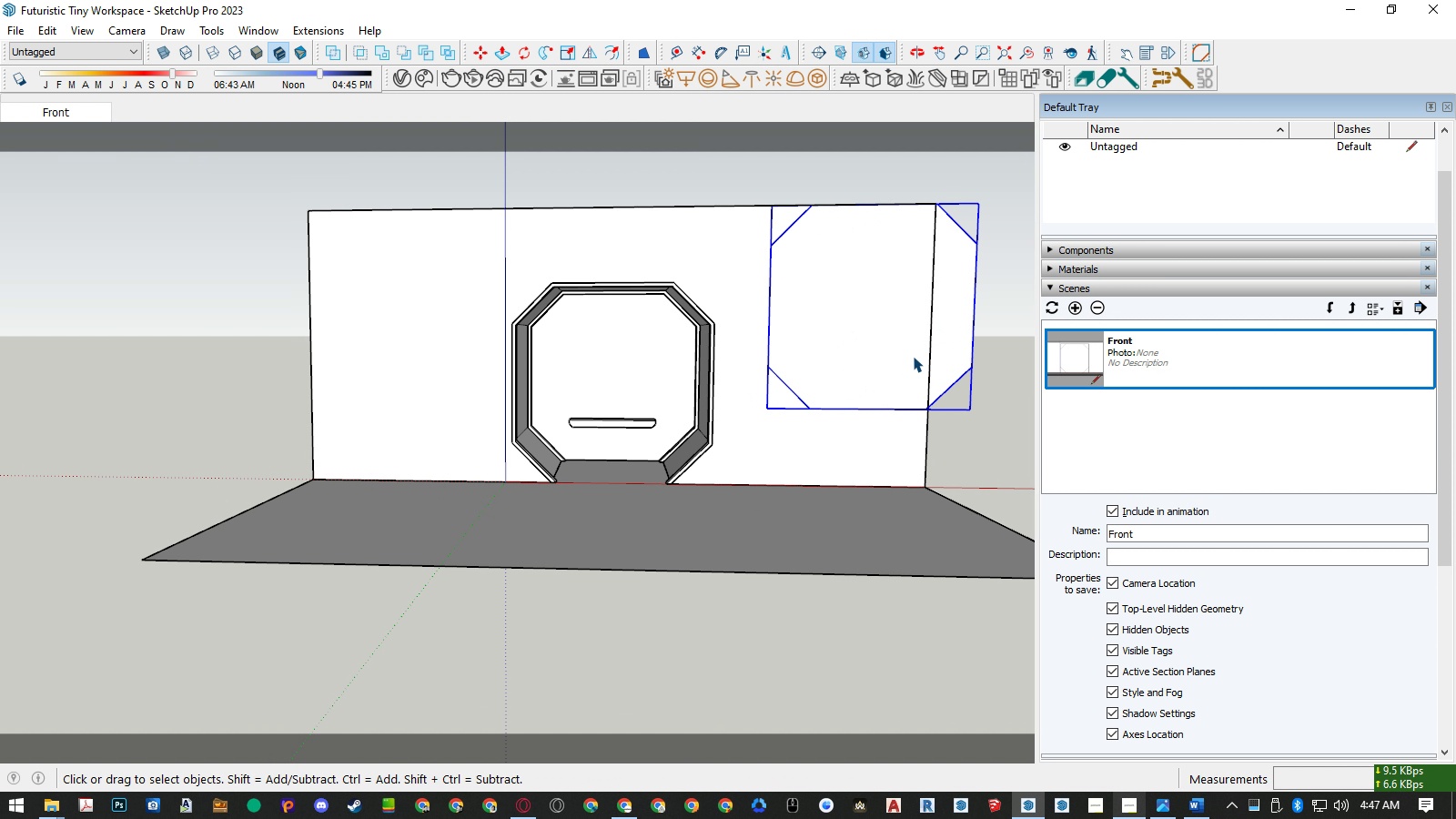 
key(M)
 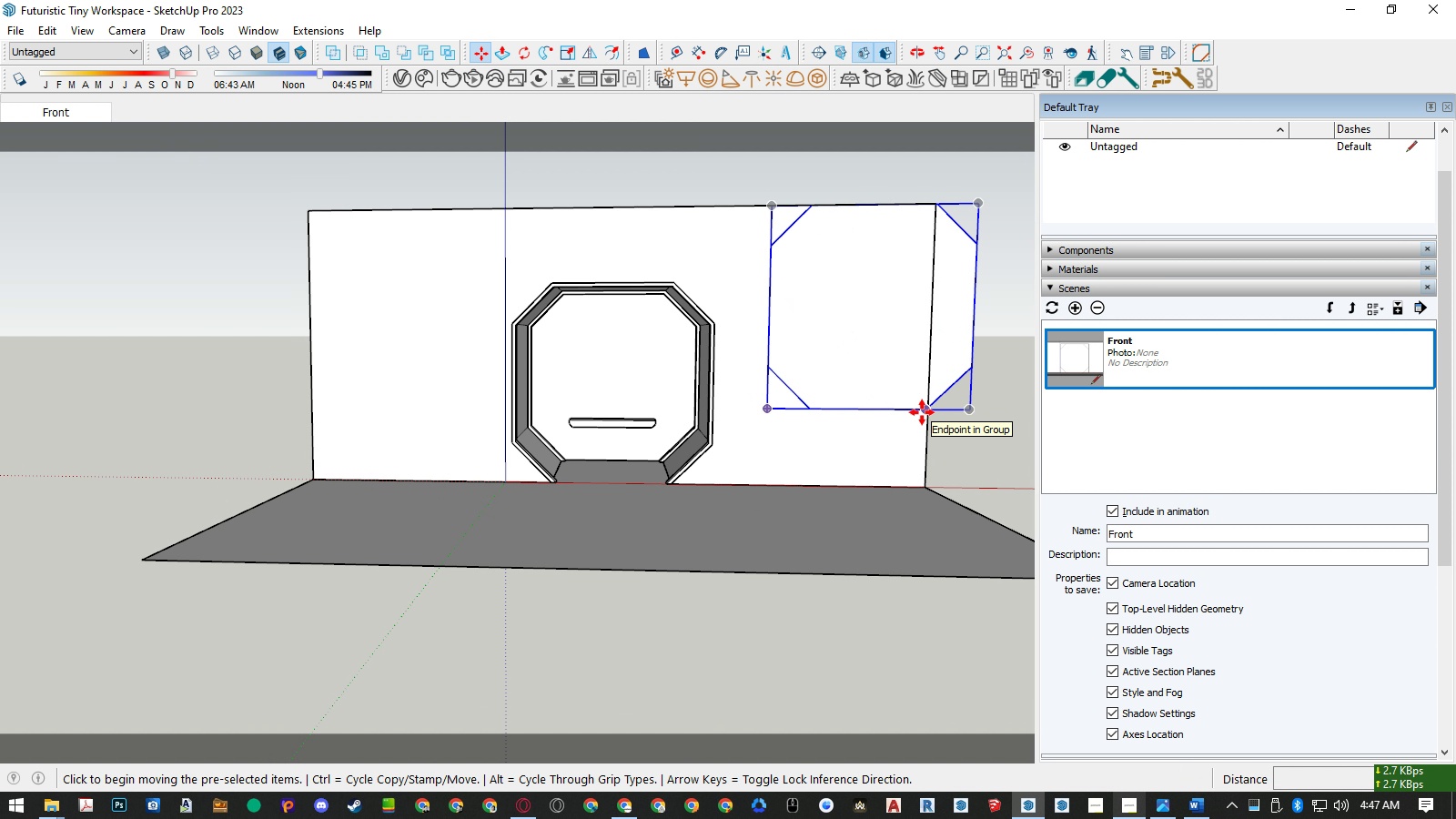 
left_click([923, 412])
 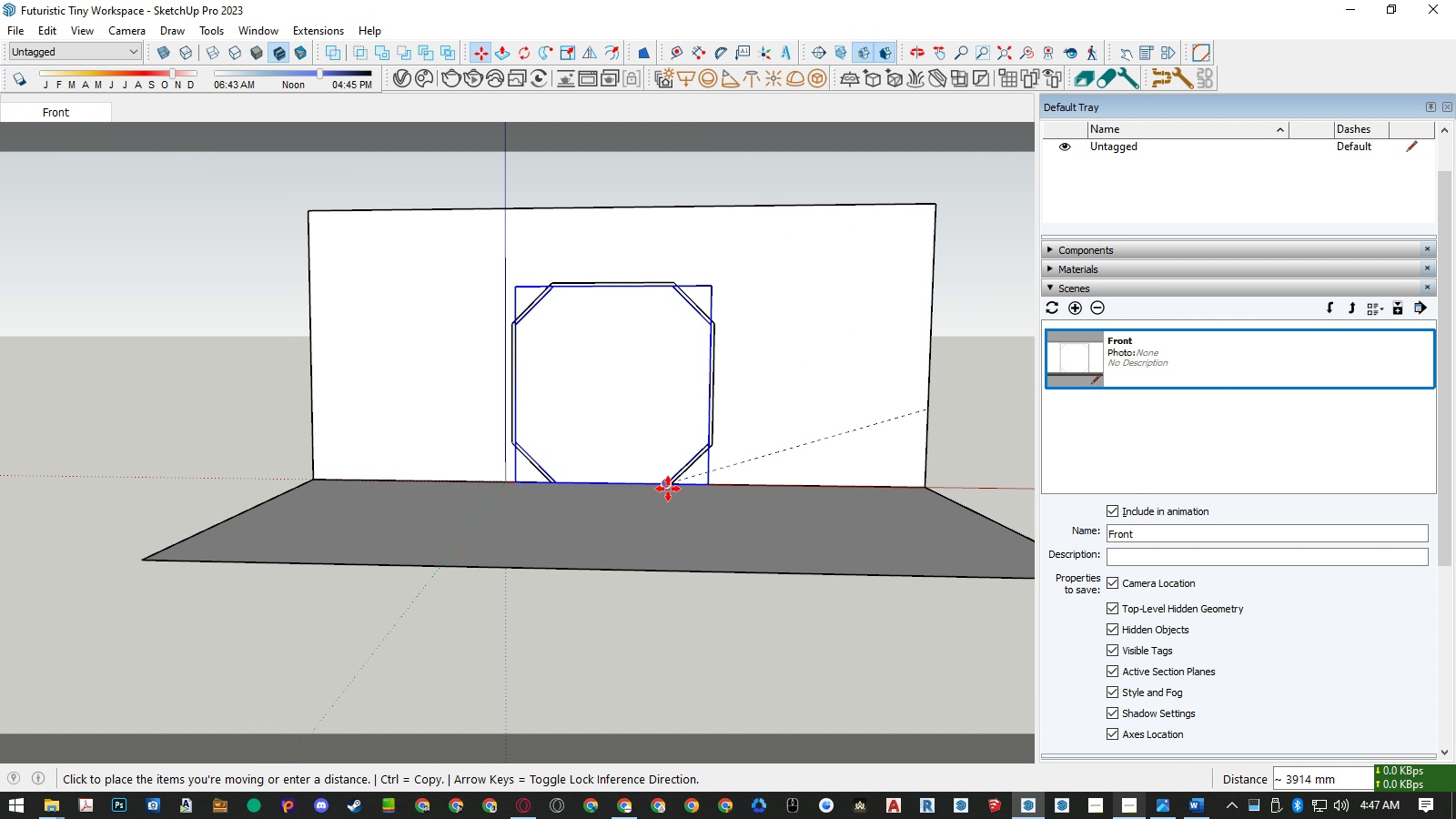 
scroll: coordinate [650, 462], scroll_direction: up, amount: 10.0
 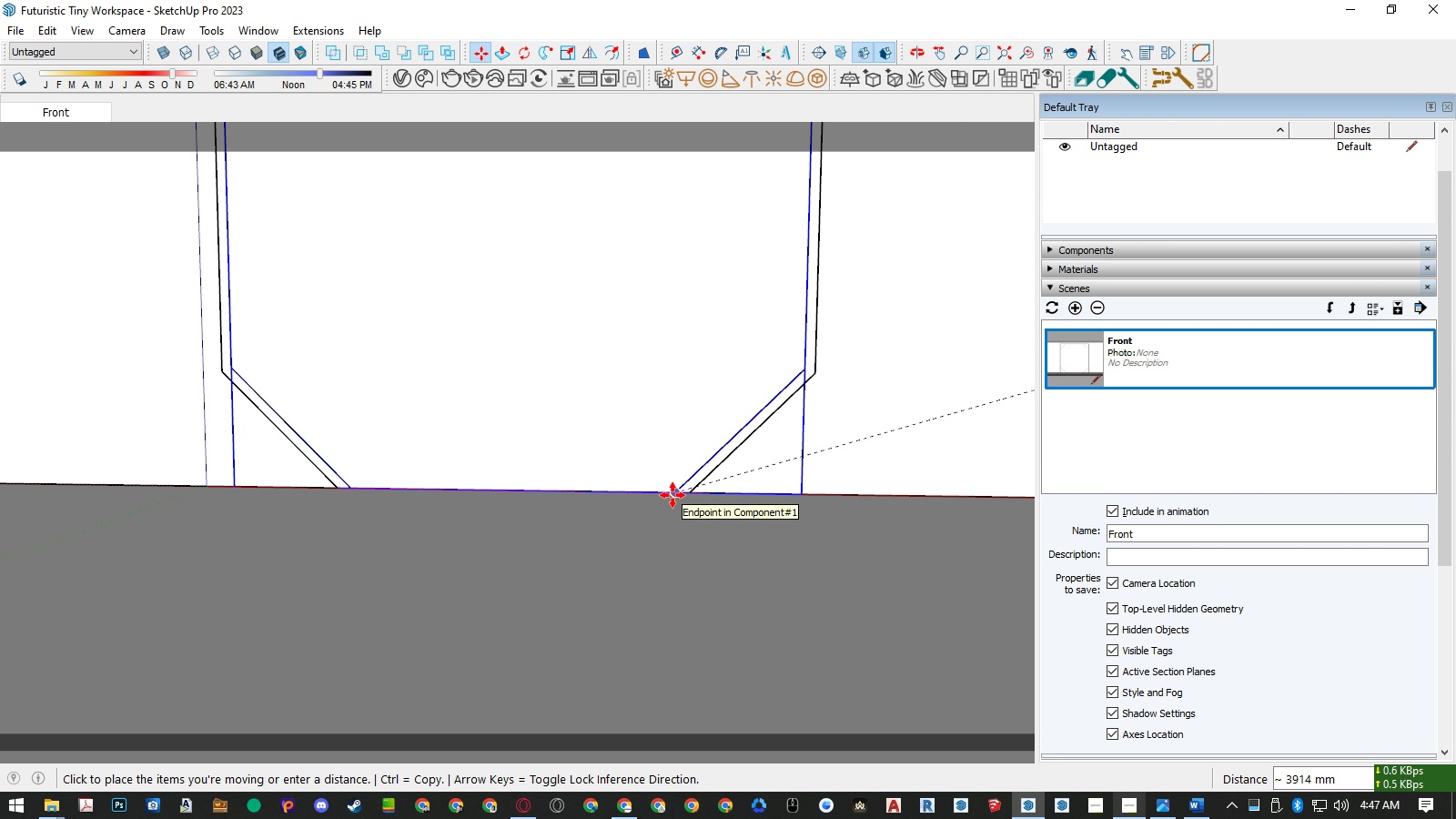 
left_click([672, 495])
 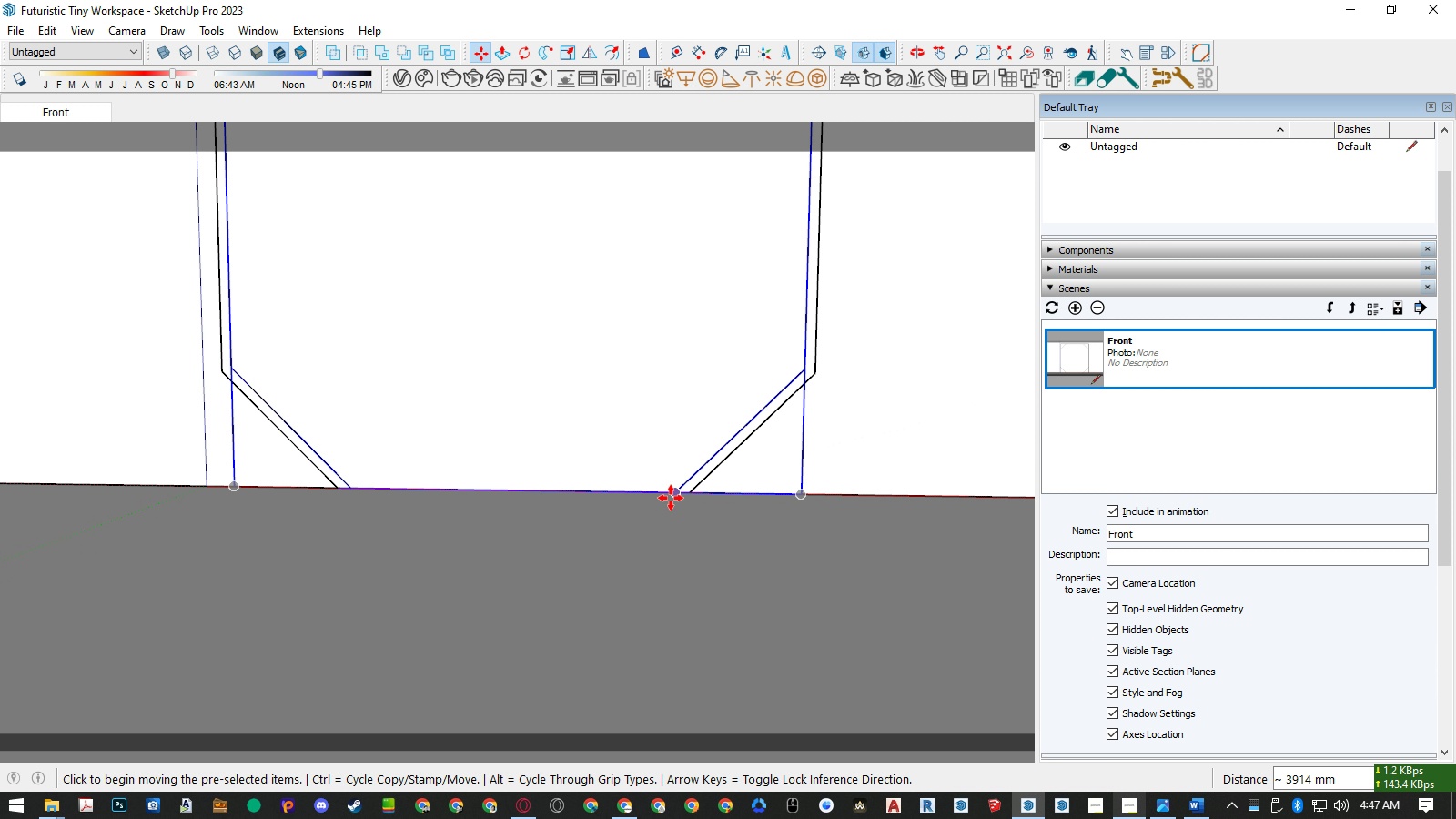 
key(Space)
 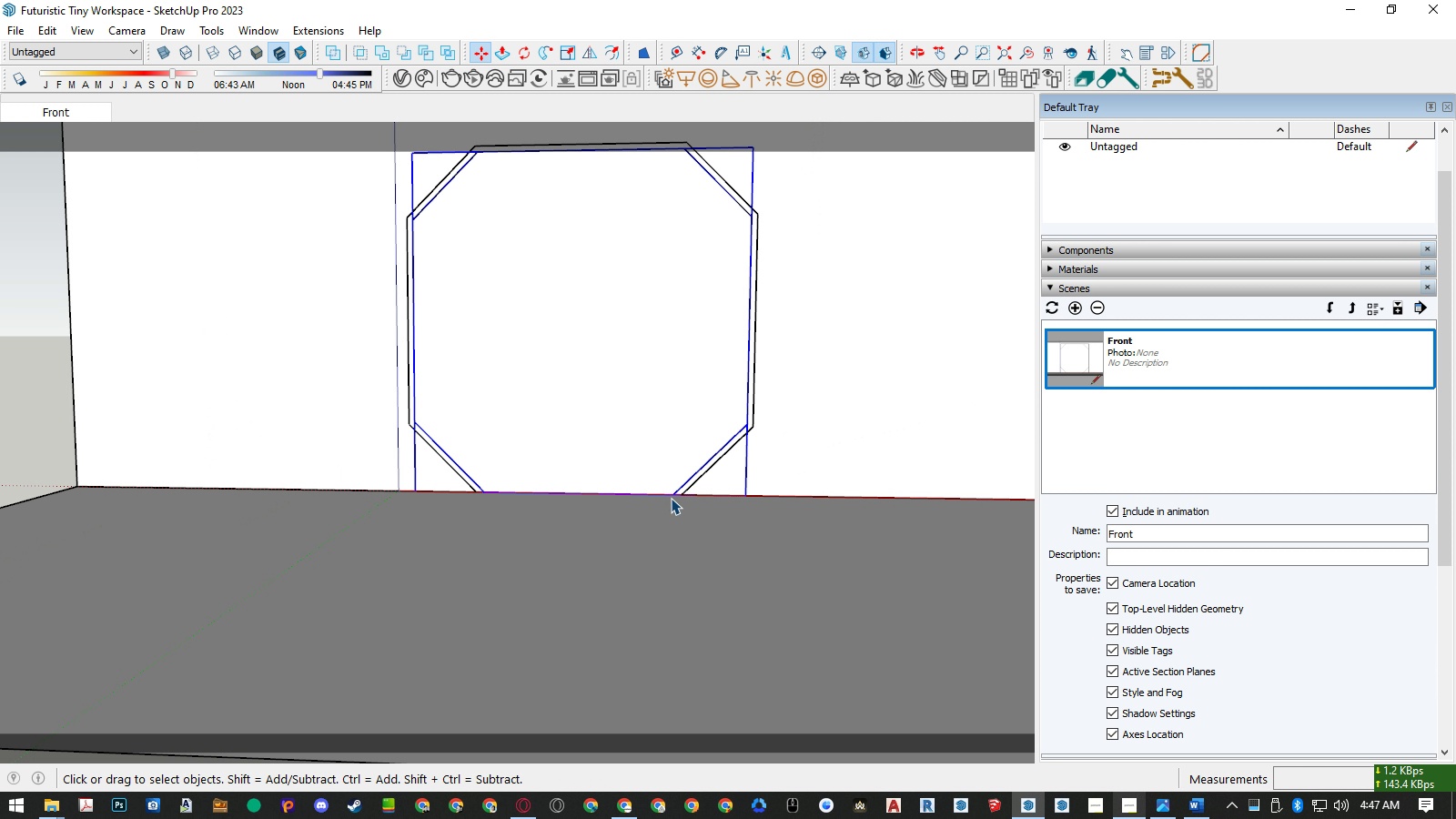 
scroll: coordinate [671, 498], scroll_direction: down, amount: 10.0
 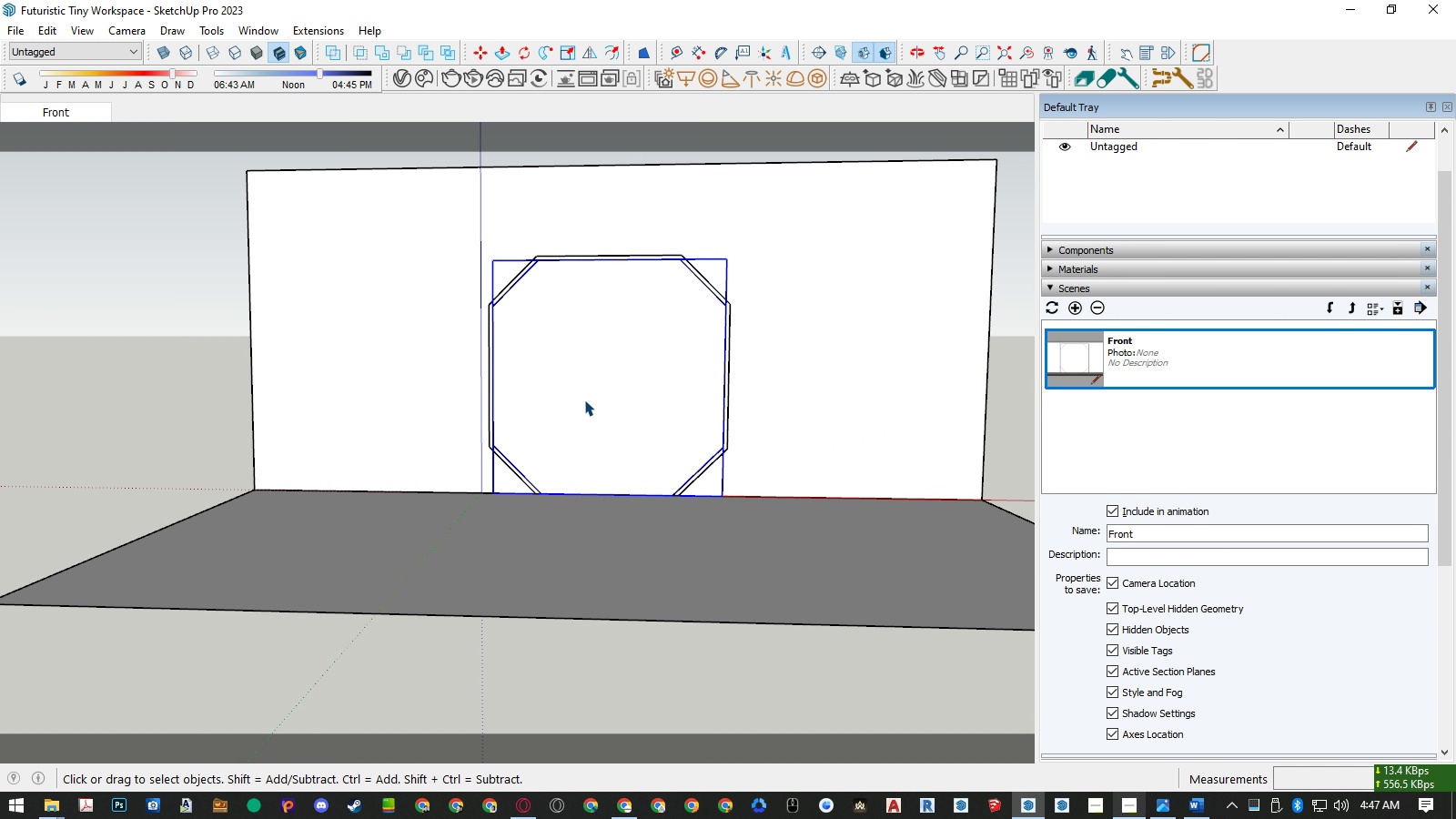 
double_click([584, 399])
 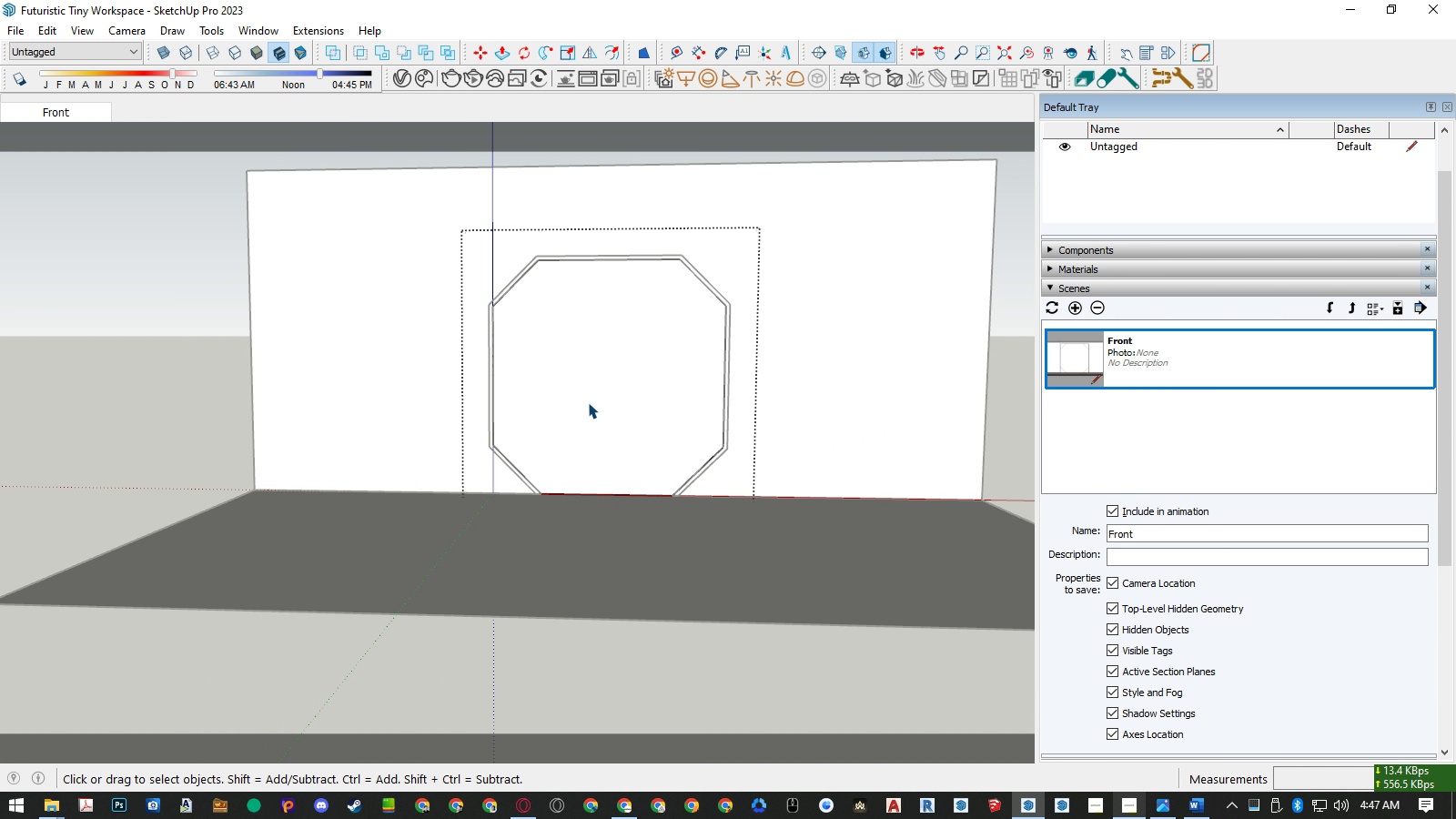 
key(Escape)
 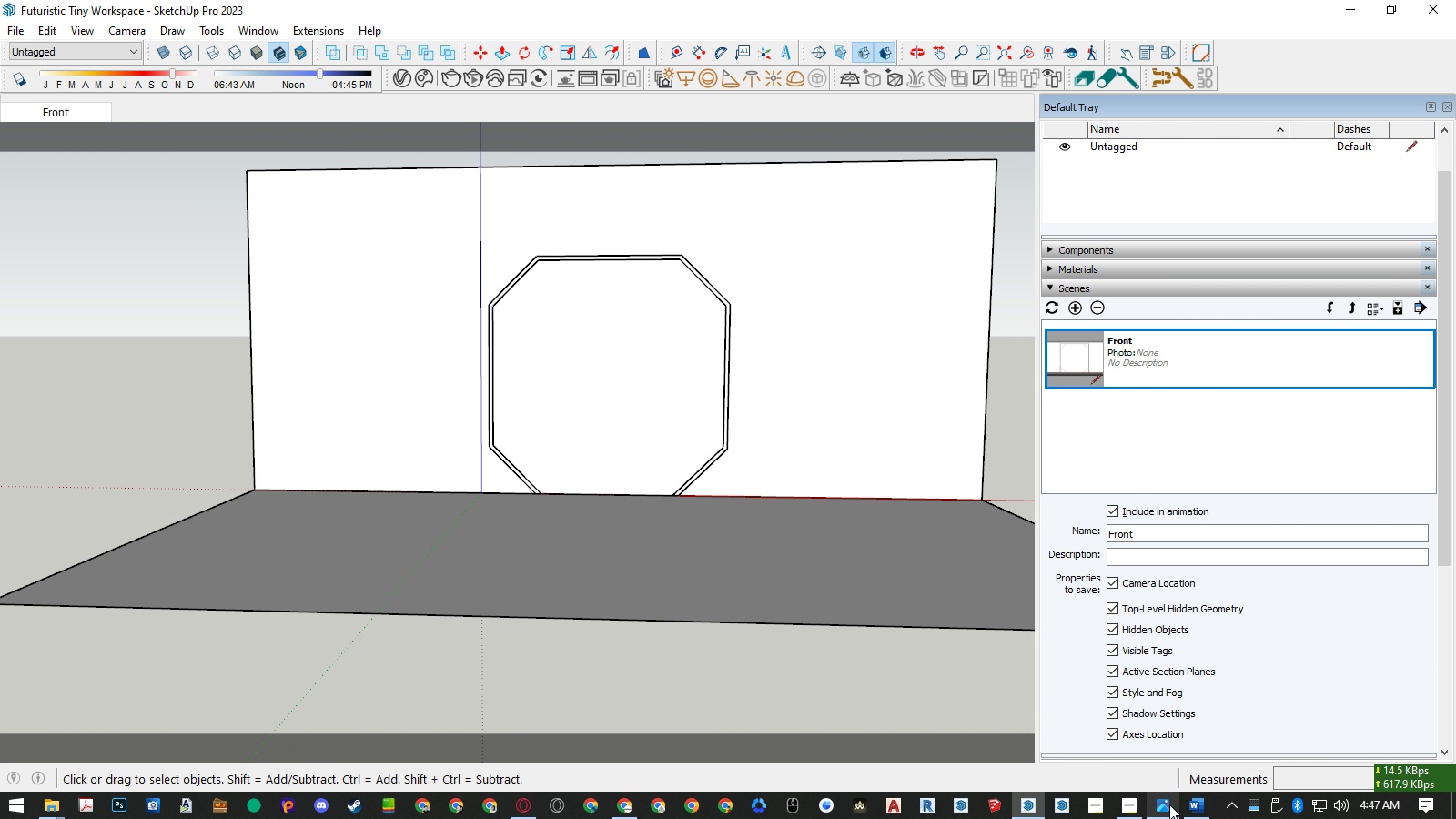 
left_click([1169, 804])
 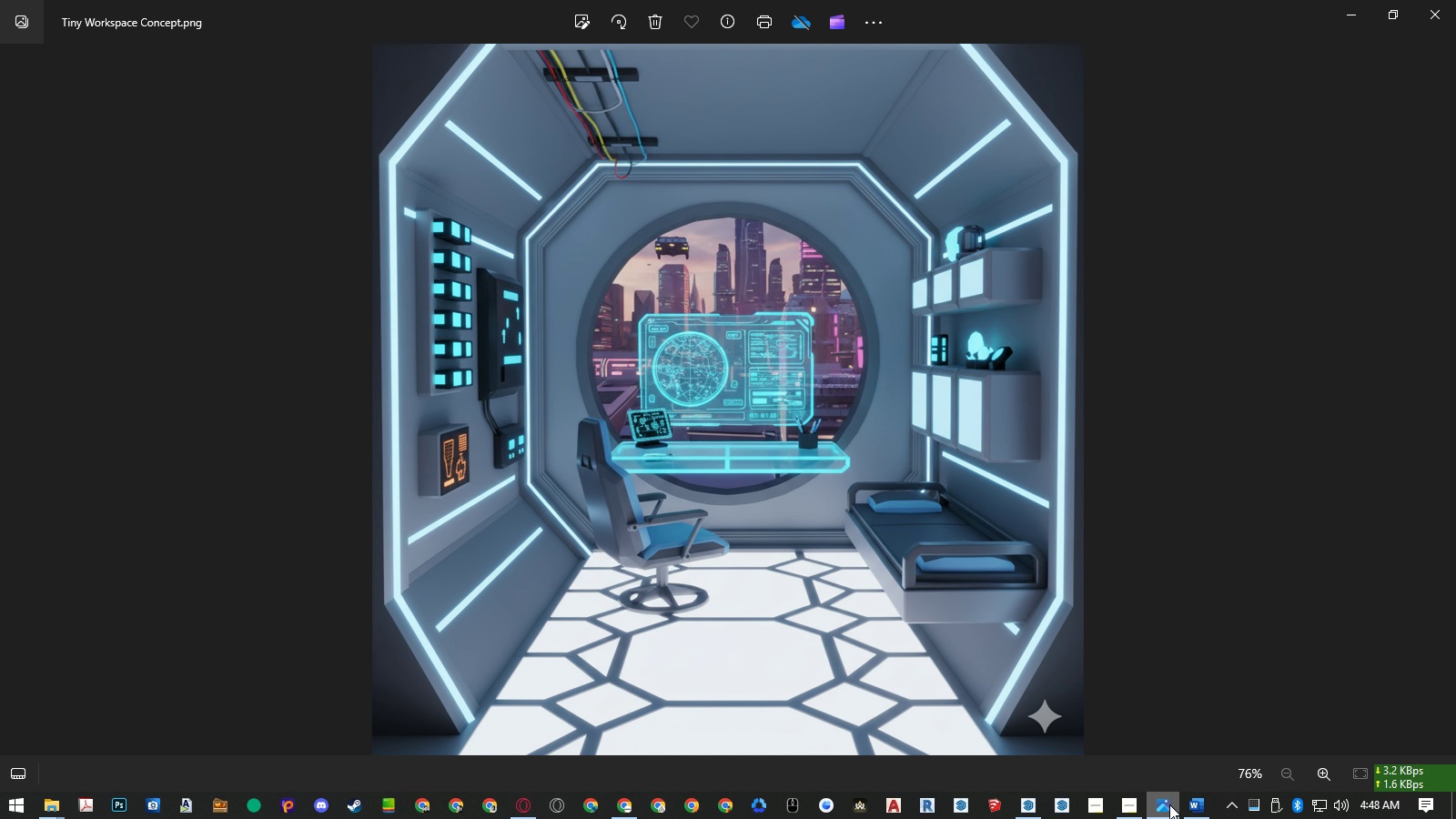 
wait(9.75)
 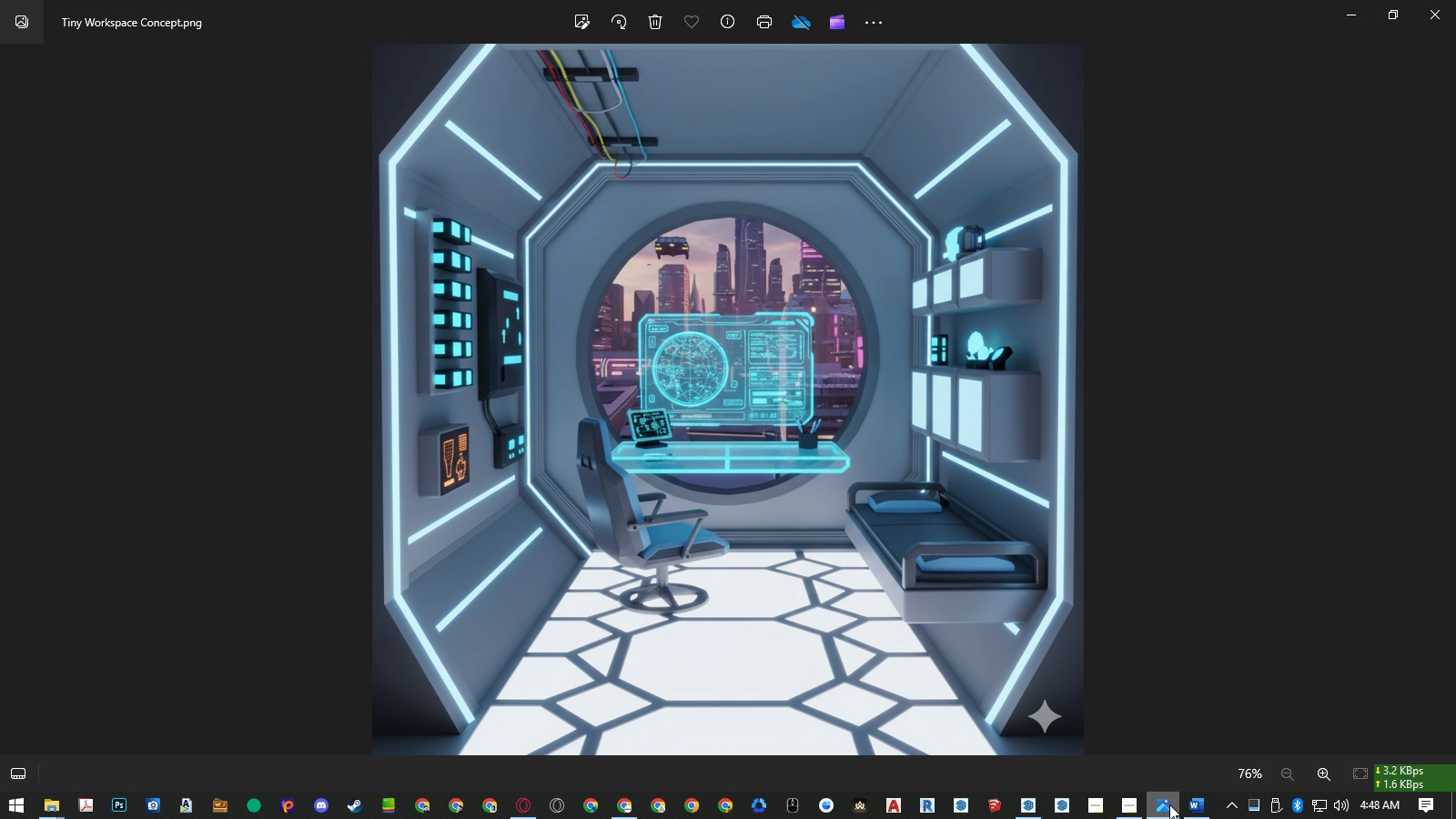 
left_click([1169, 804])
 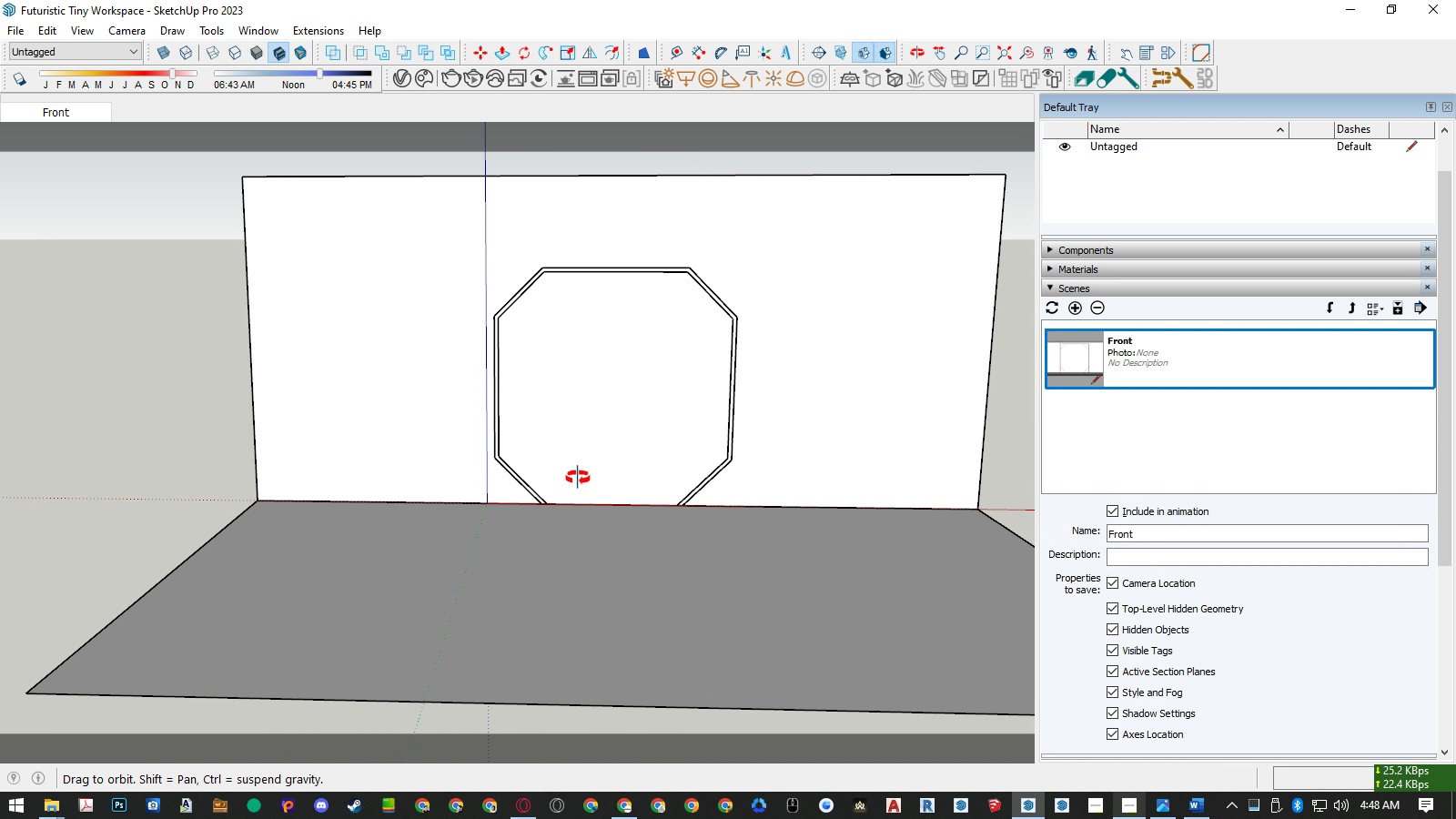 
scroll: coordinate [578, 479], scroll_direction: up, amount: 5.0
 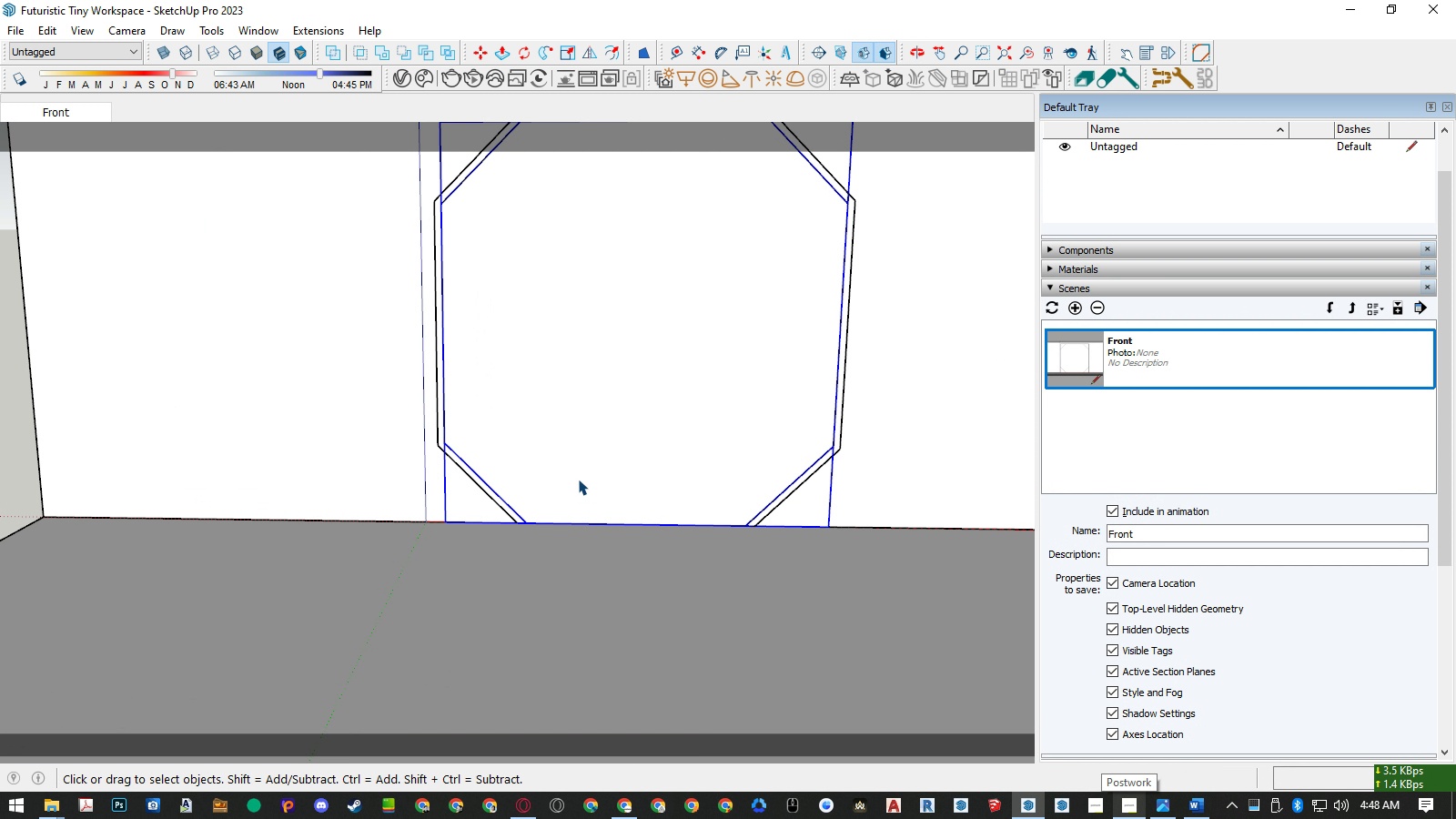 
double_click([578, 479])
 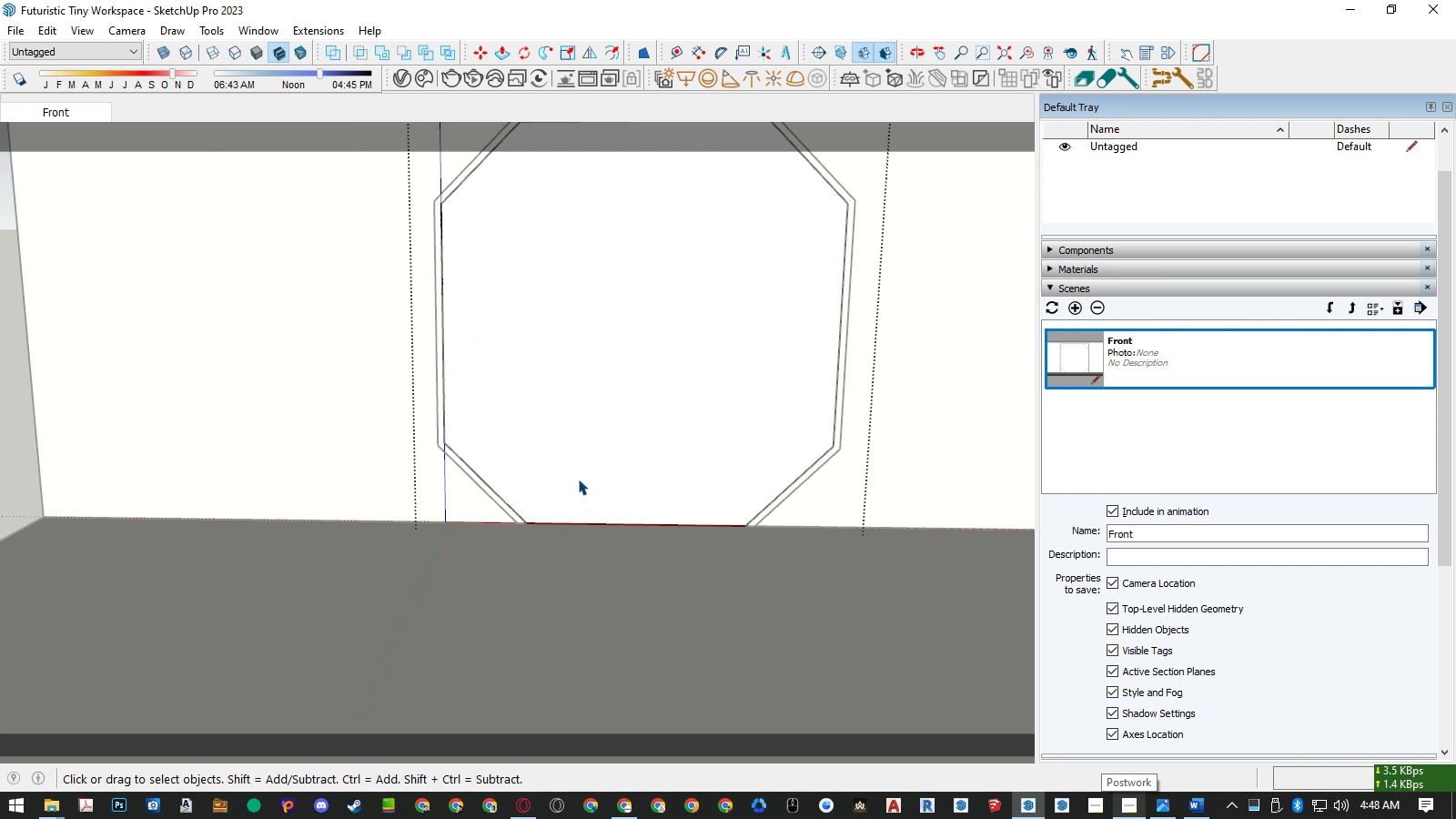 
left_click([578, 479])
 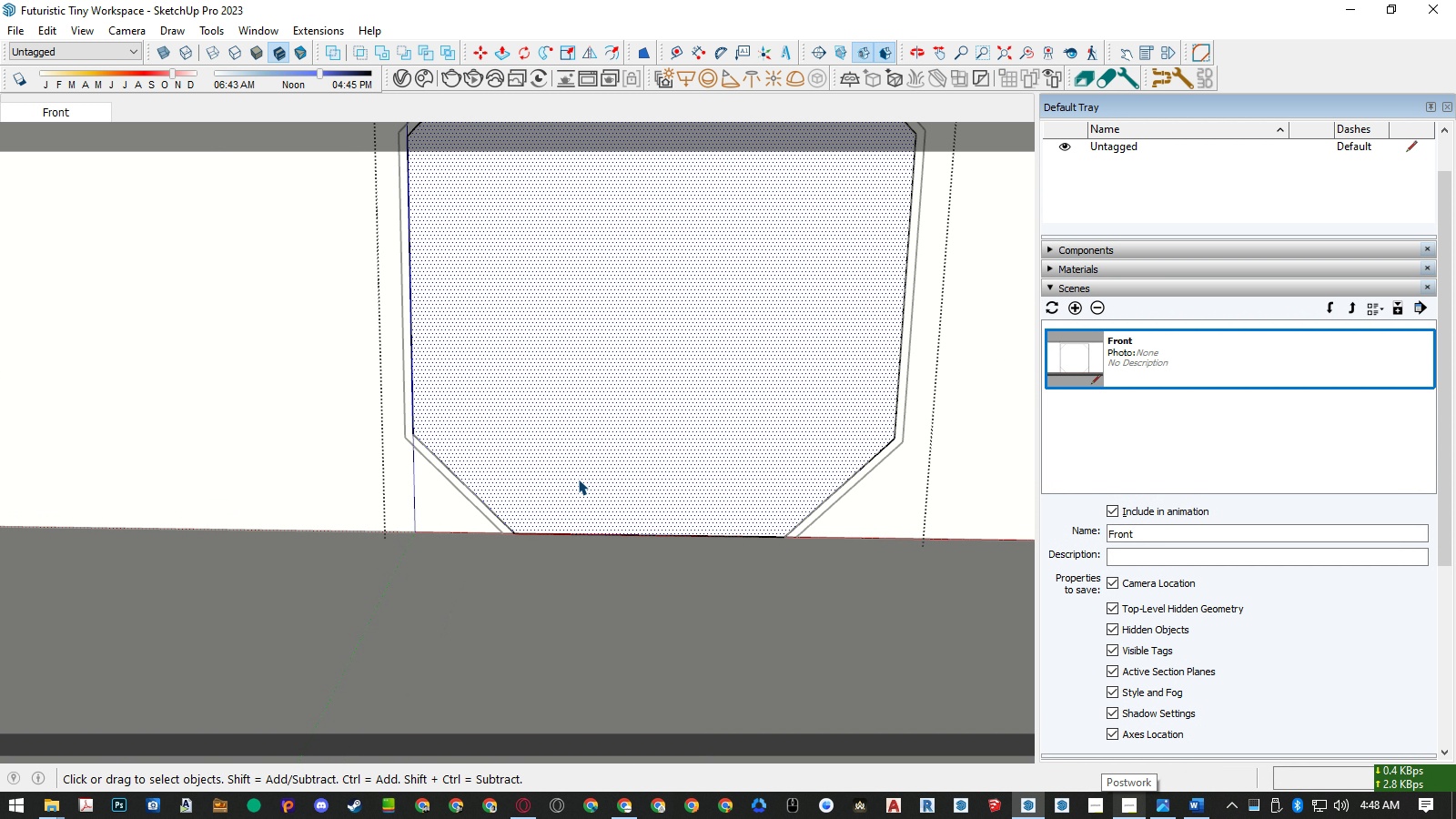 
scroll: coordinate [578, 479], scroll_direction: up, amount: 3.0
 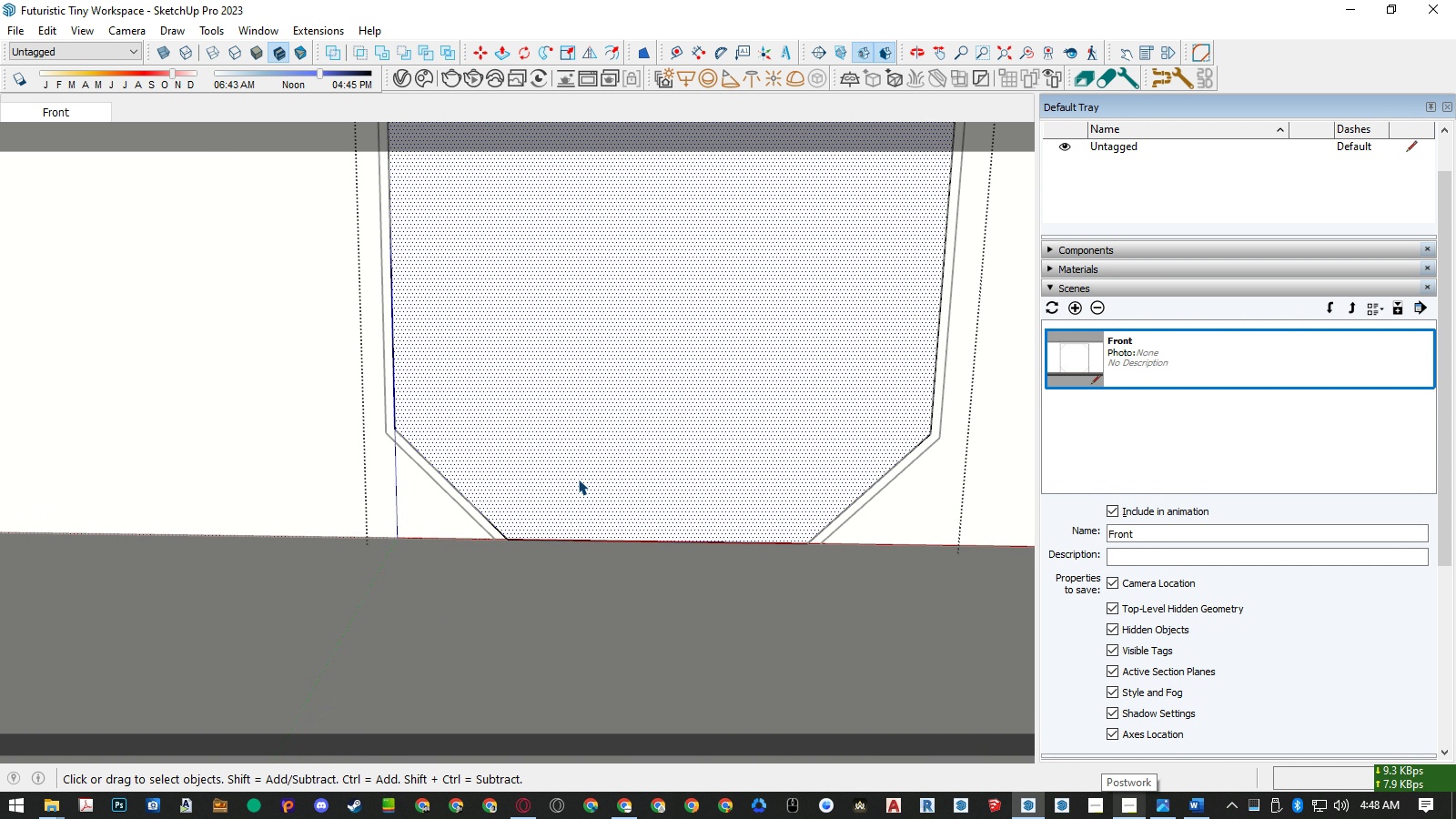 
key(F)
 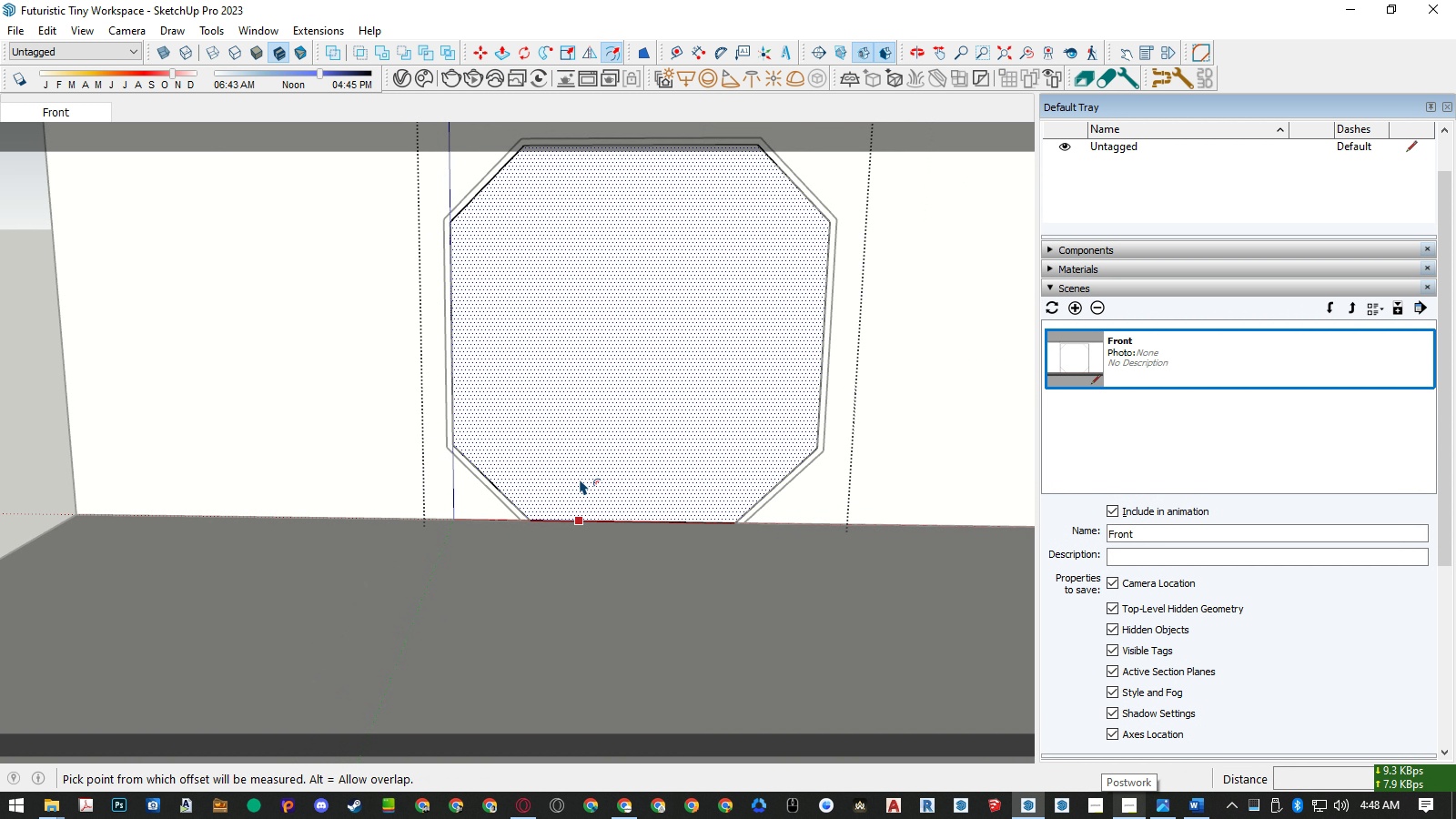 
scroll: coordinate [787, 375], scroll_direction: down, amount: 1.0
 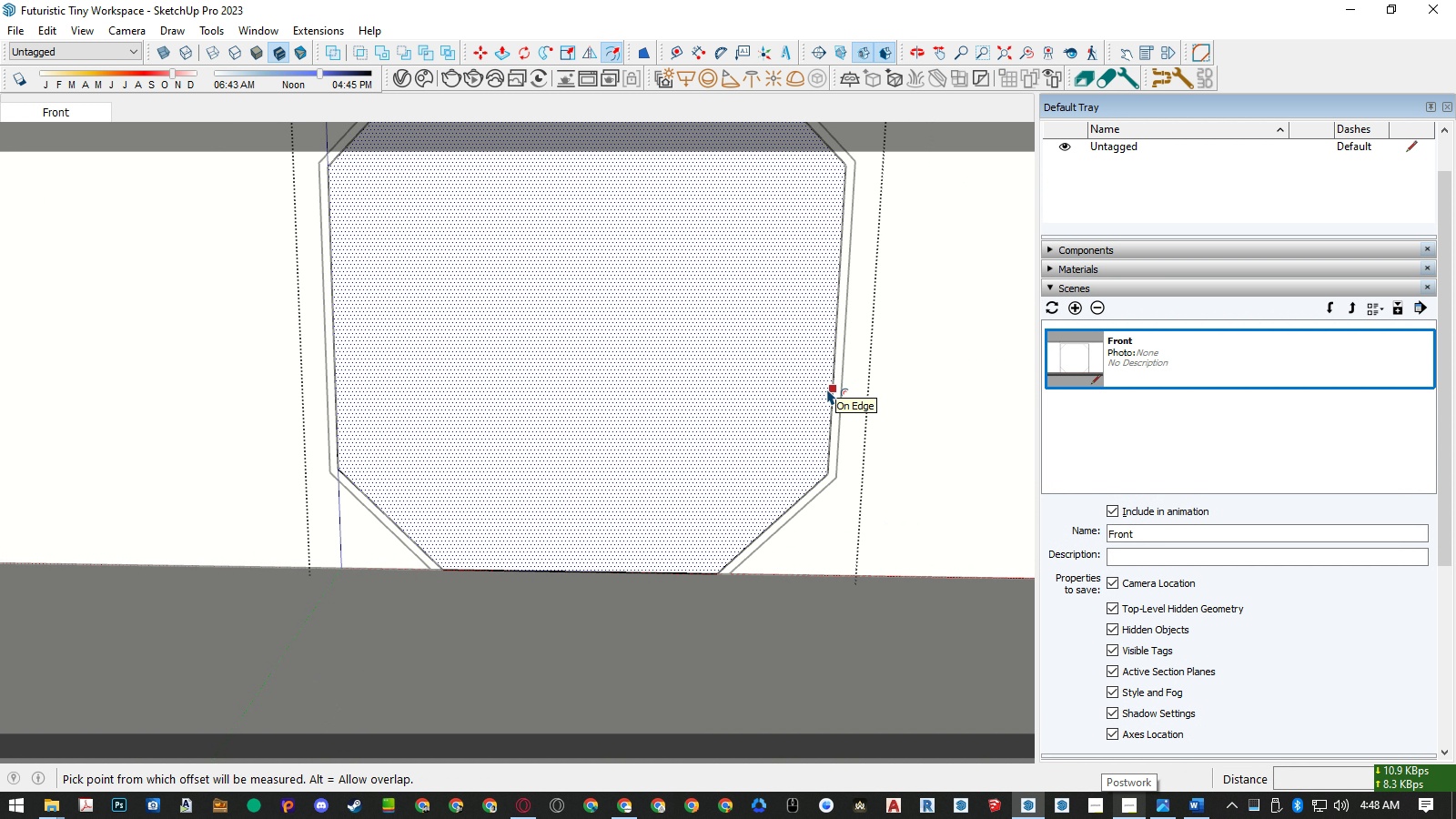 
left_click([827, 389])
 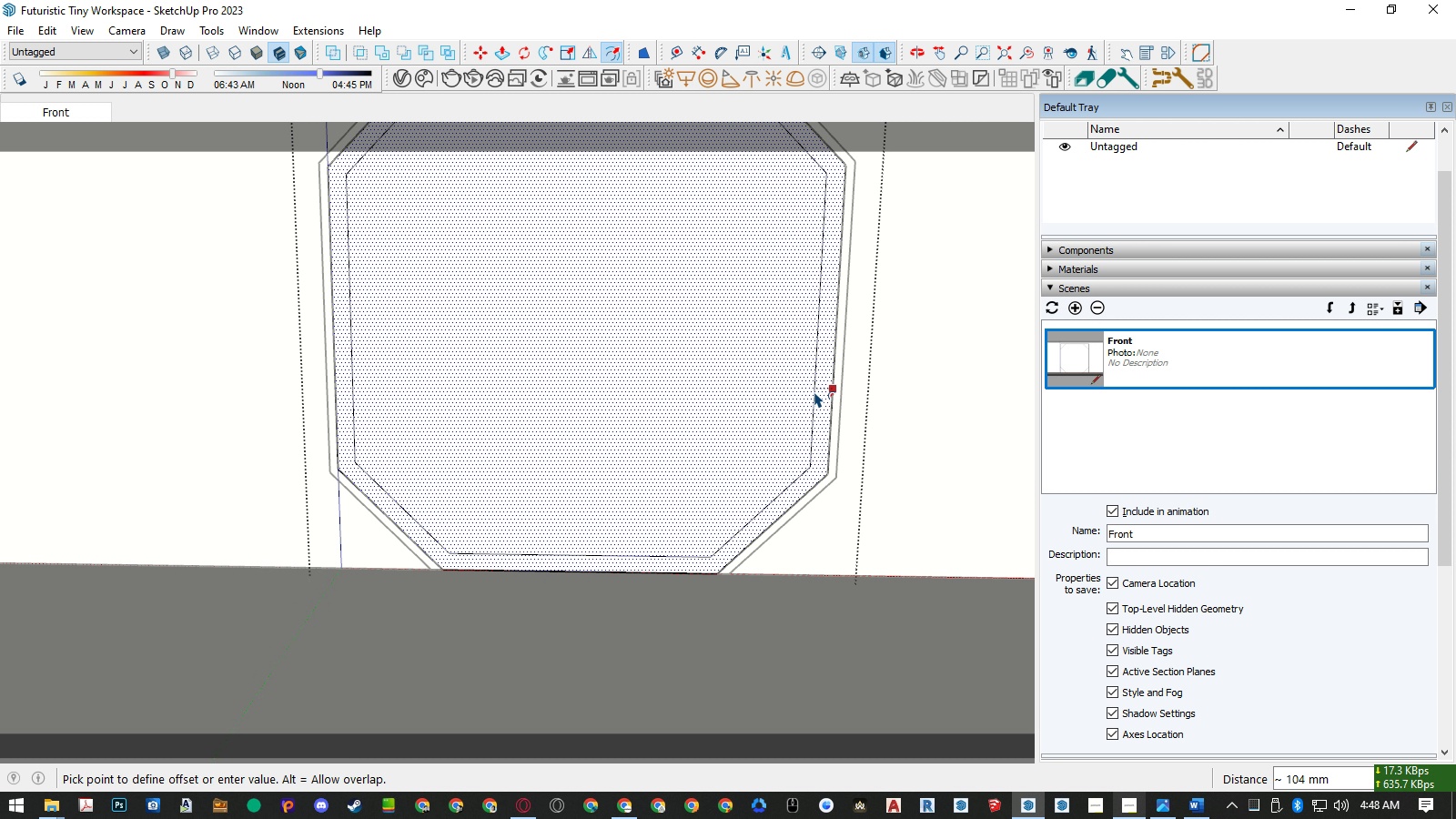 
key(Numpad1)
 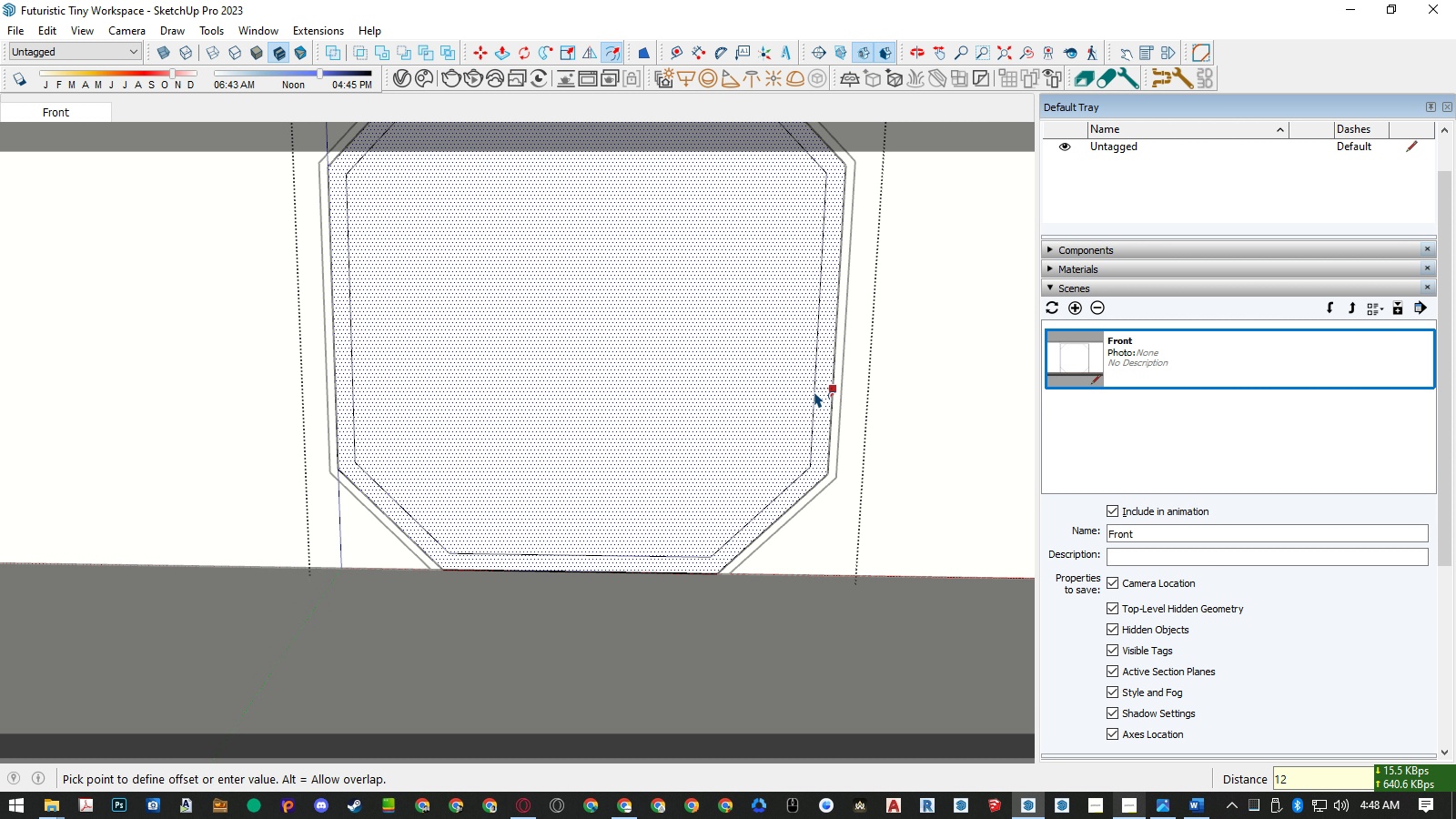 
key(Numpad2)
 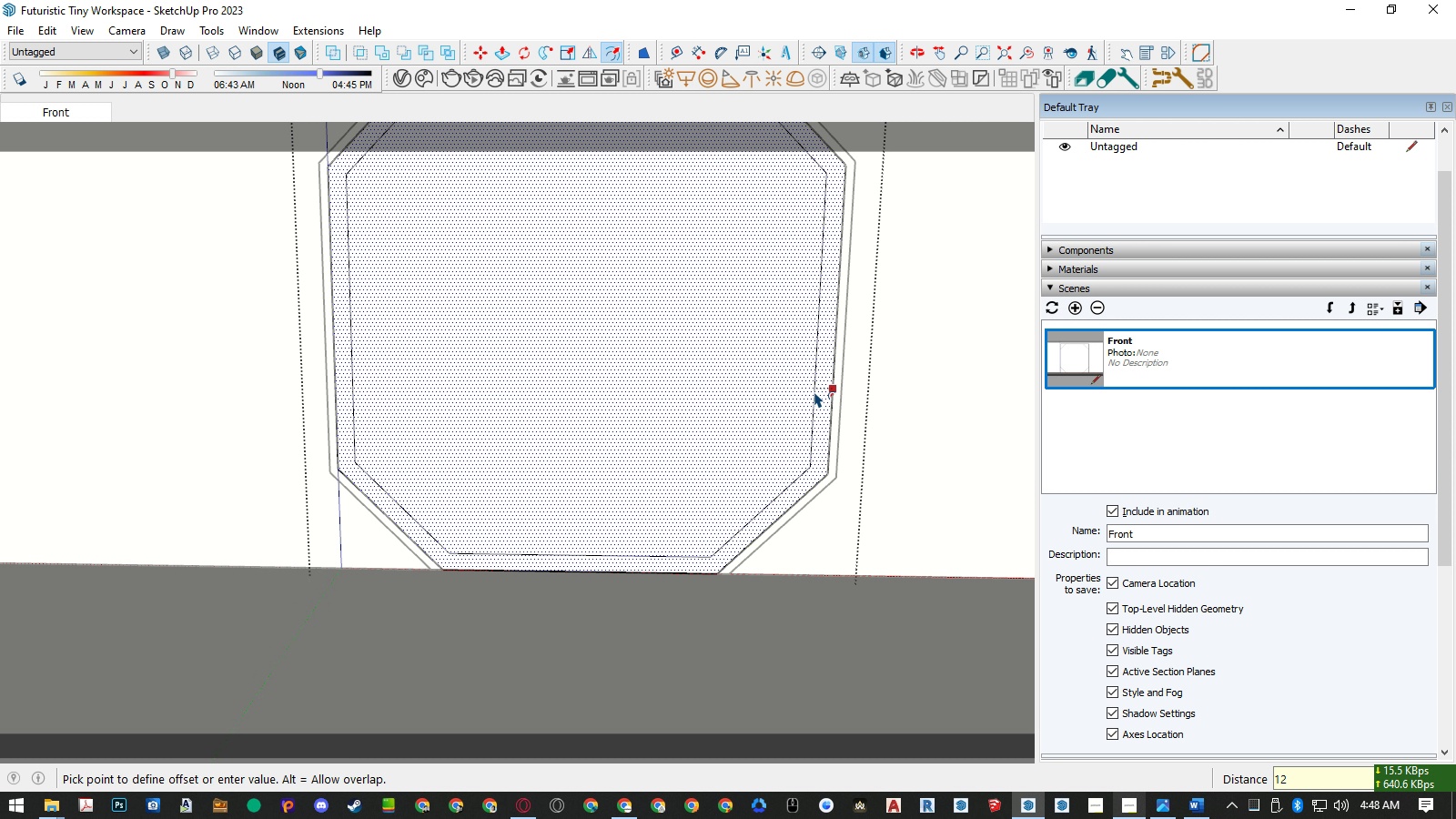 
key(Numpad0)
 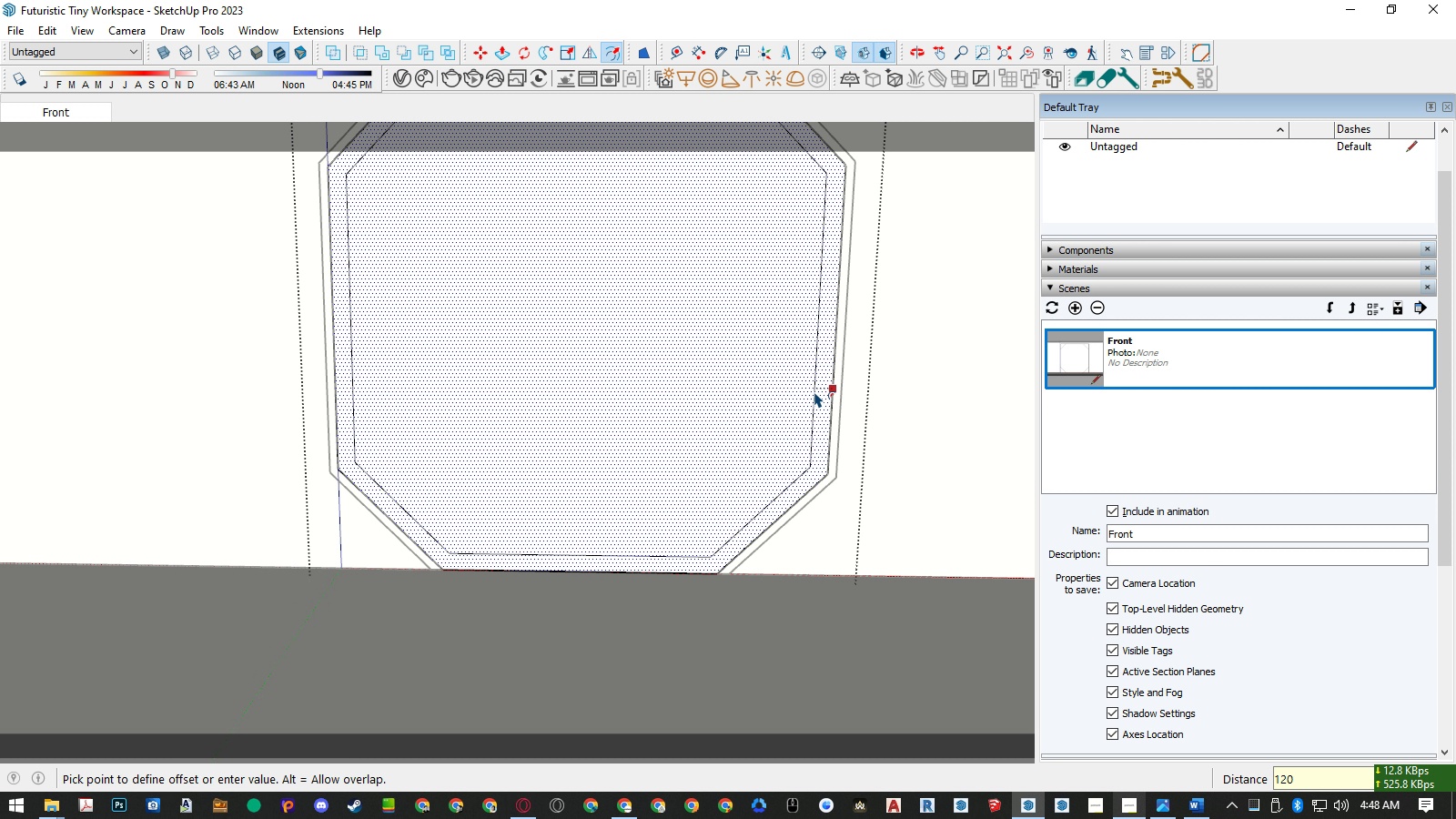 
key(NumpadEnter)
 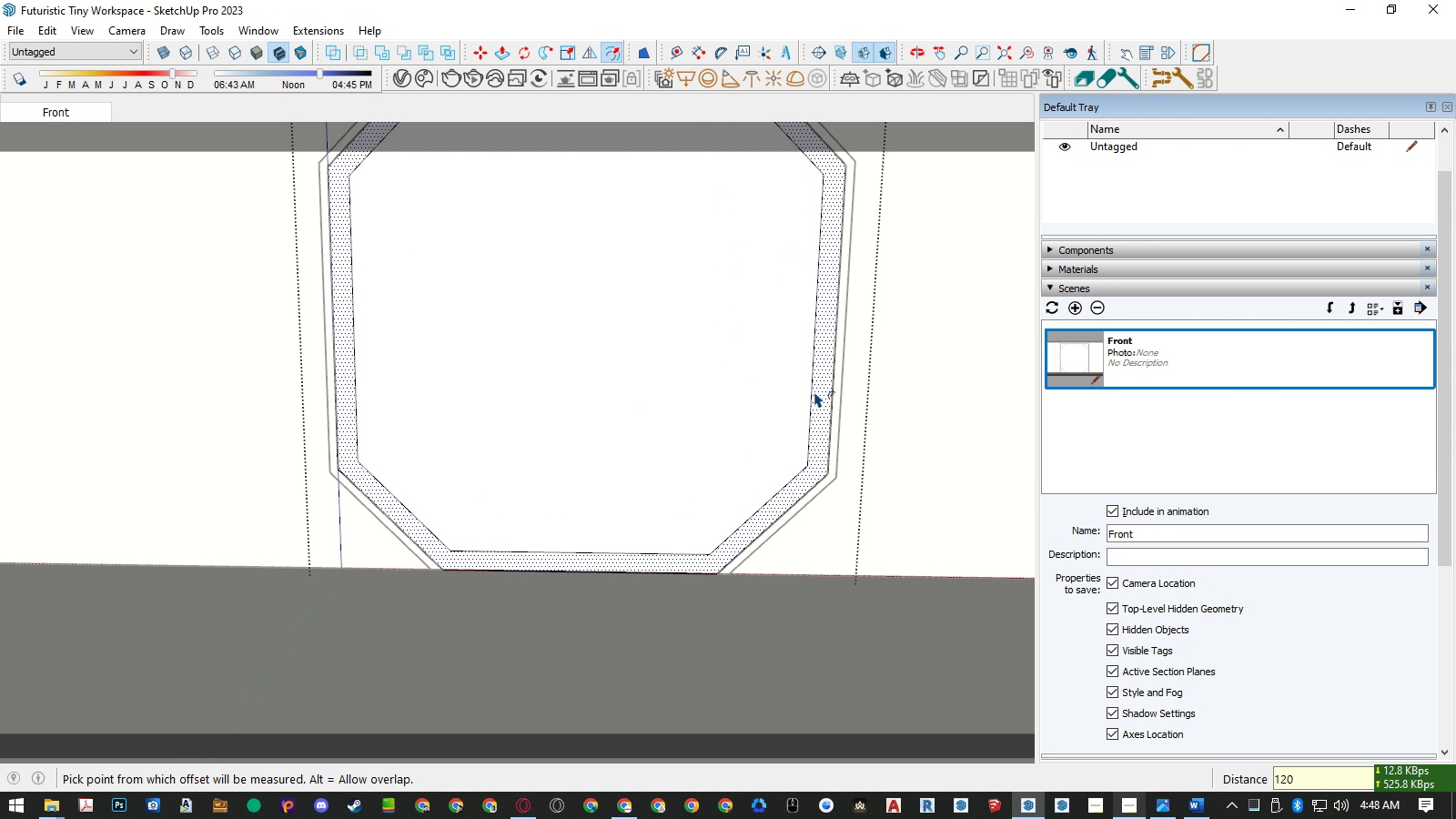 
key(Space)
 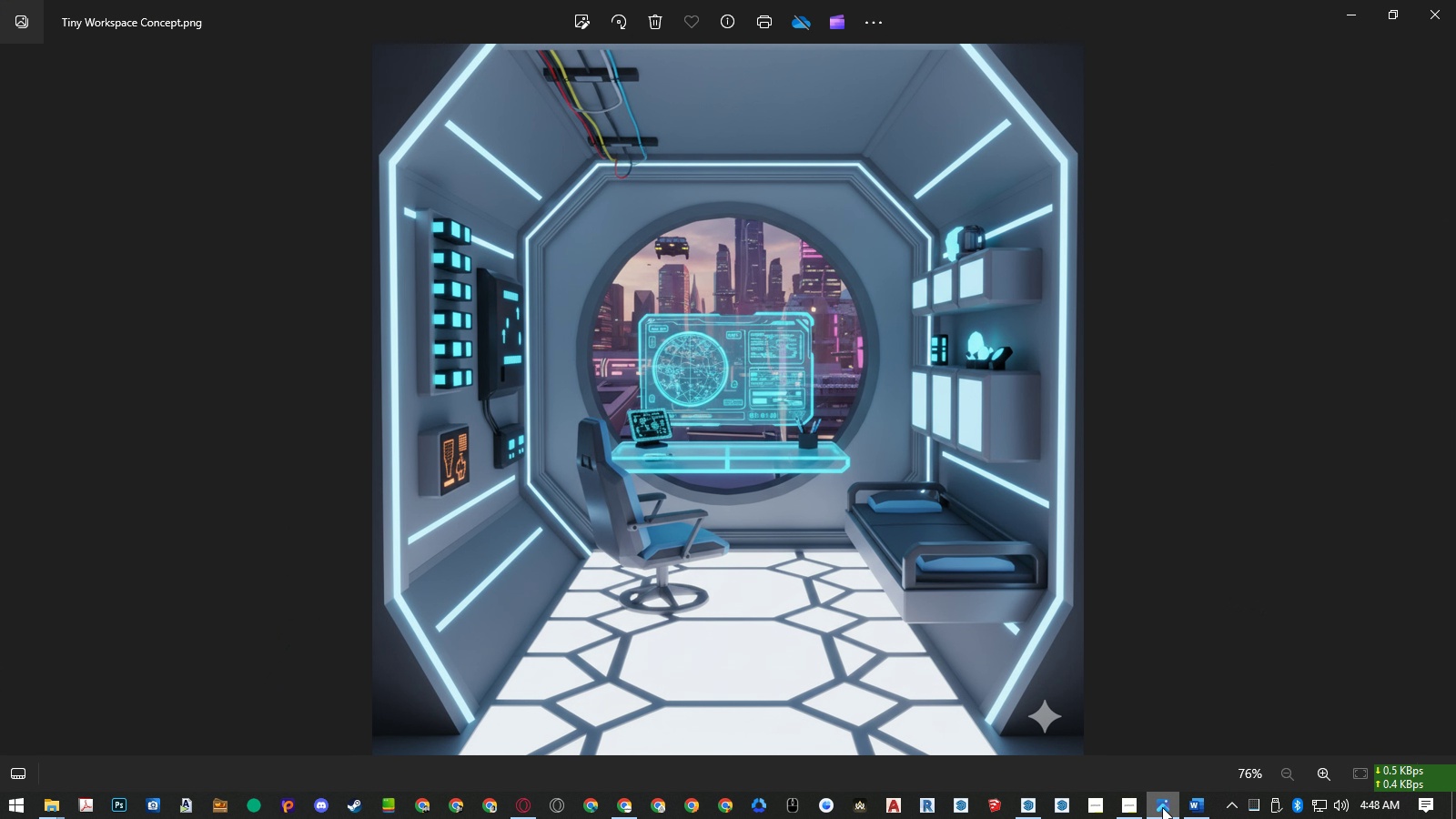 
left_click([1162, 807])
 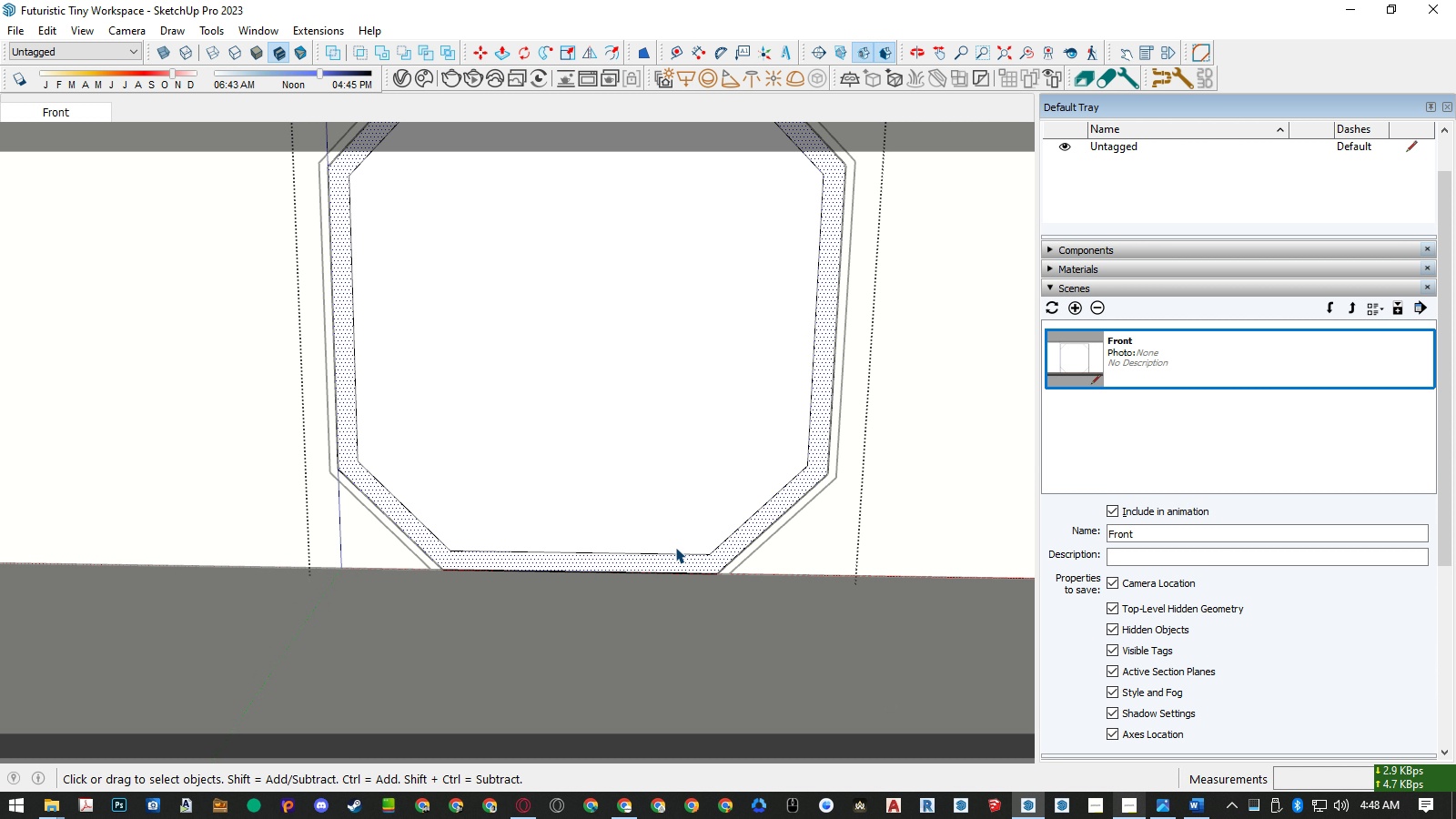 
middle_click([675, 547])
 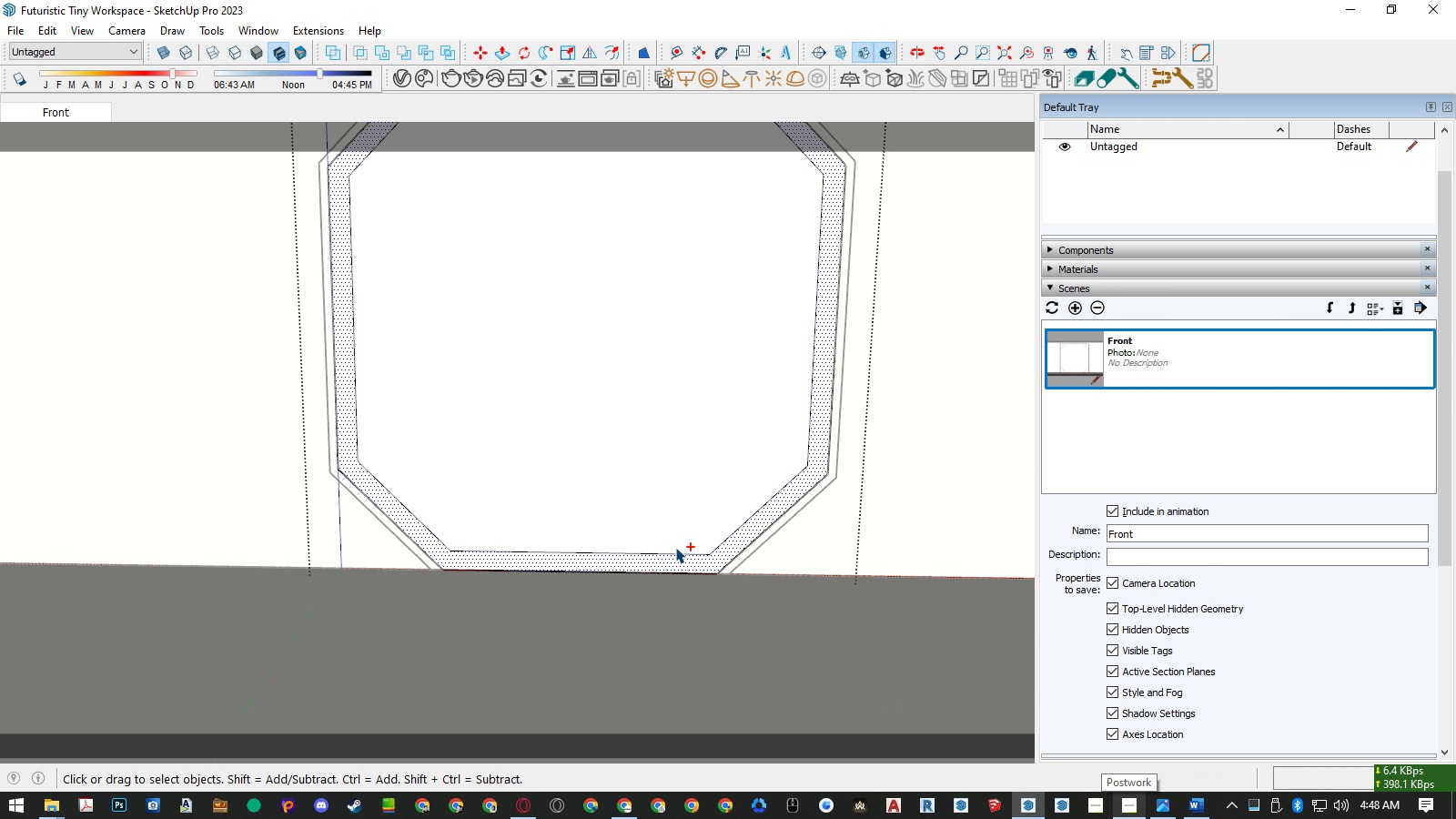 
hold_key(key=ControlLeft, duration=0.37)
 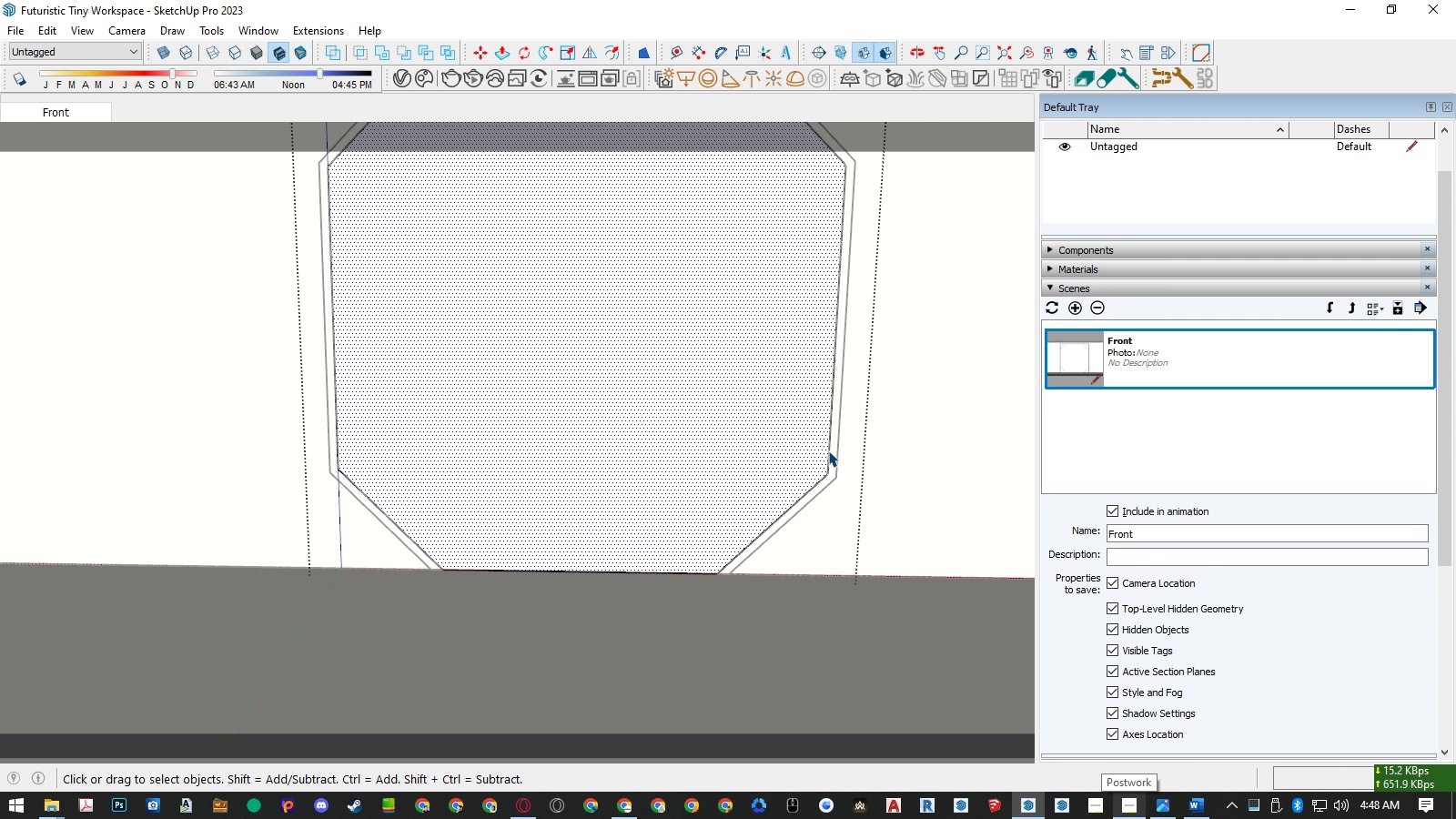 
type(zf)
 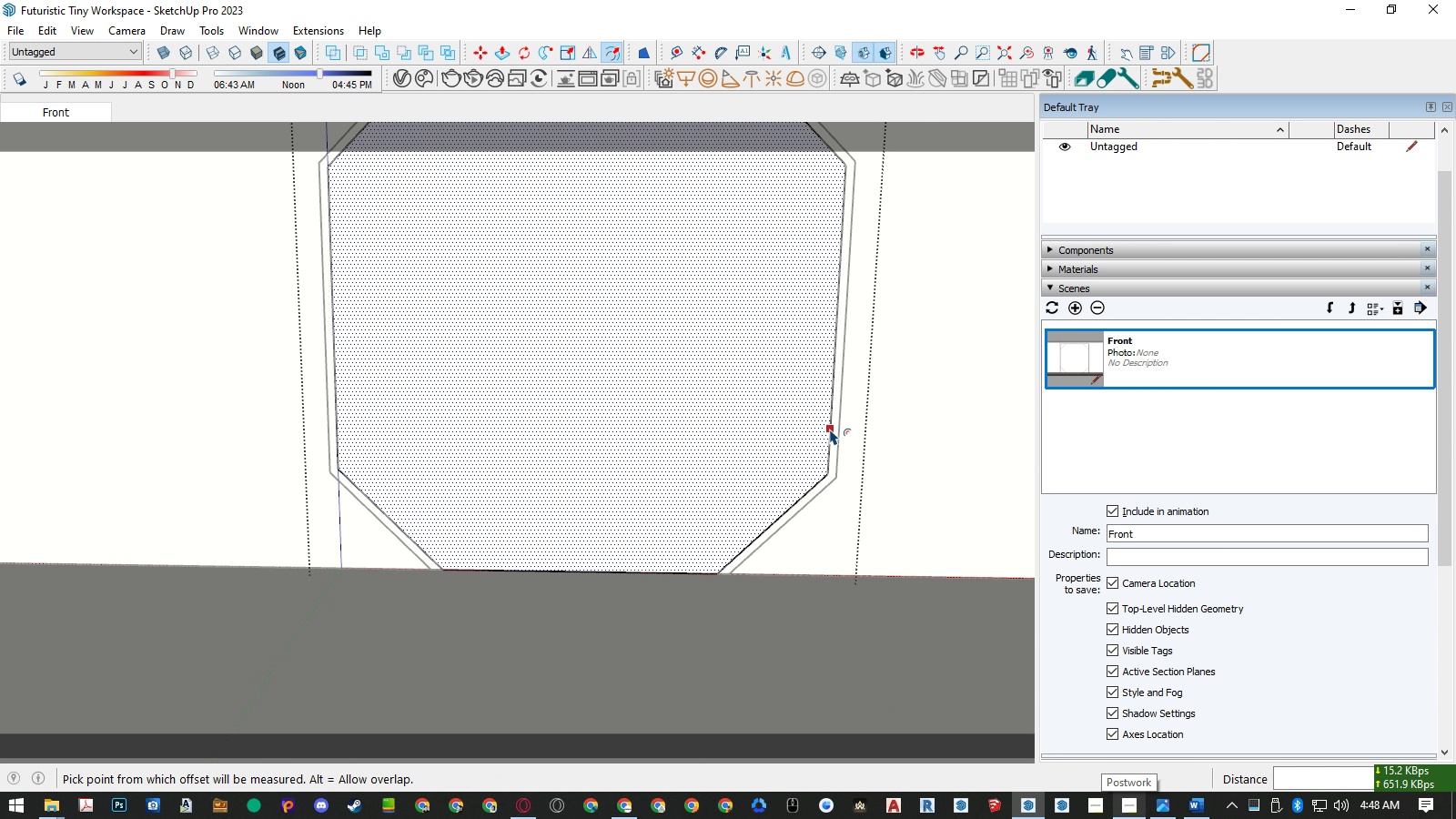 
left_click([830, 429])
 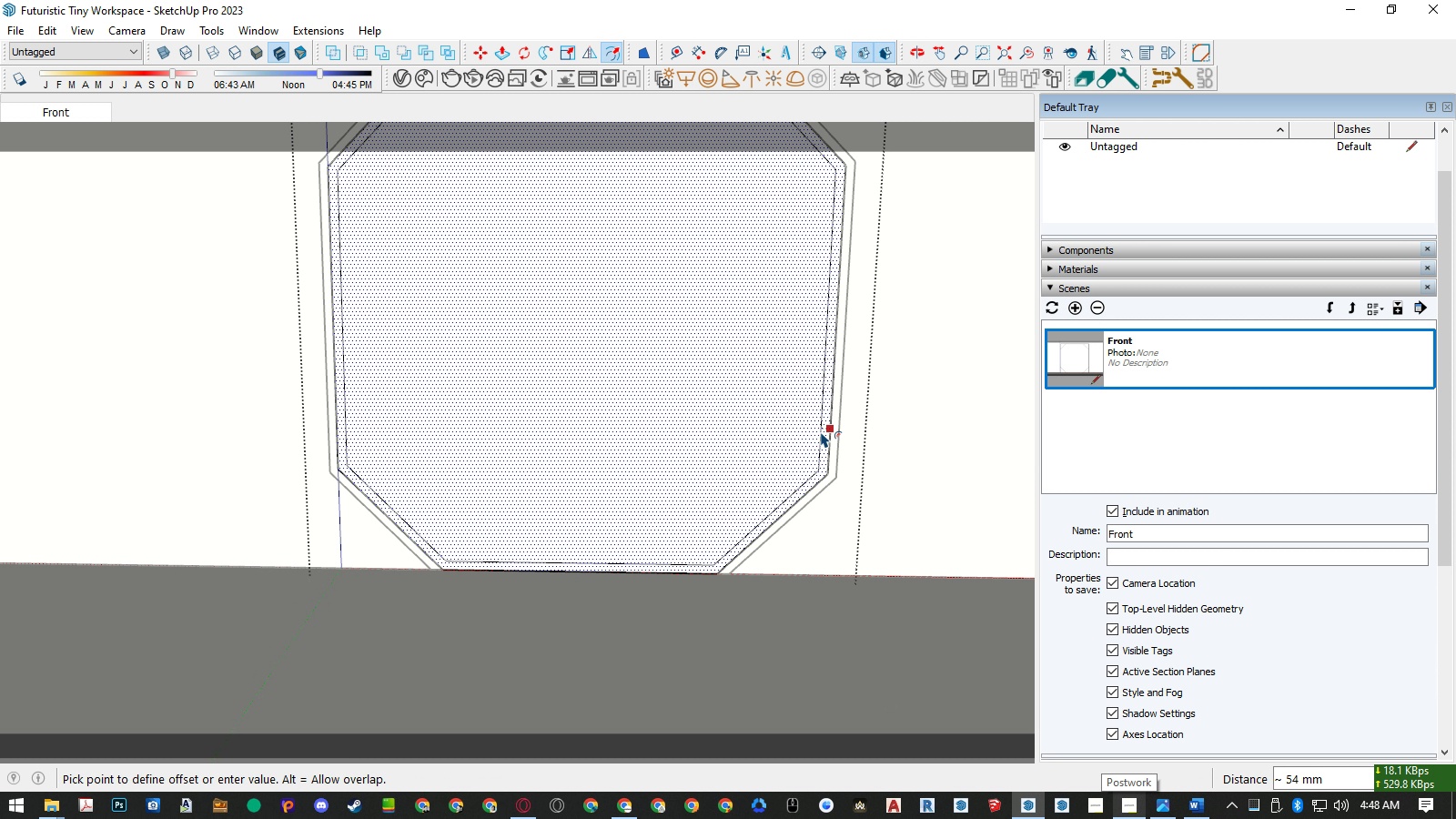 
key(Numpad1)
 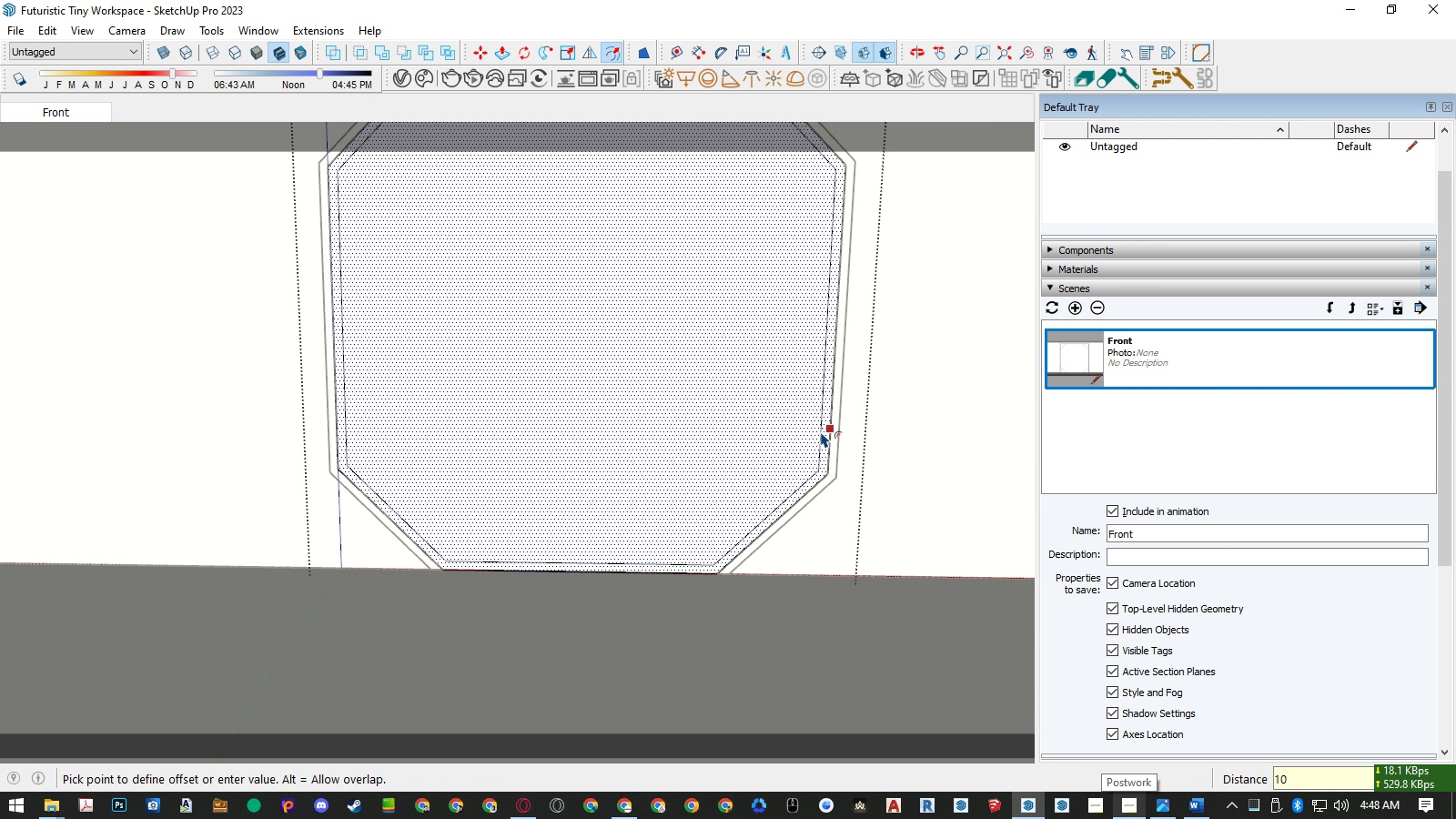 
key(Numpad0)
 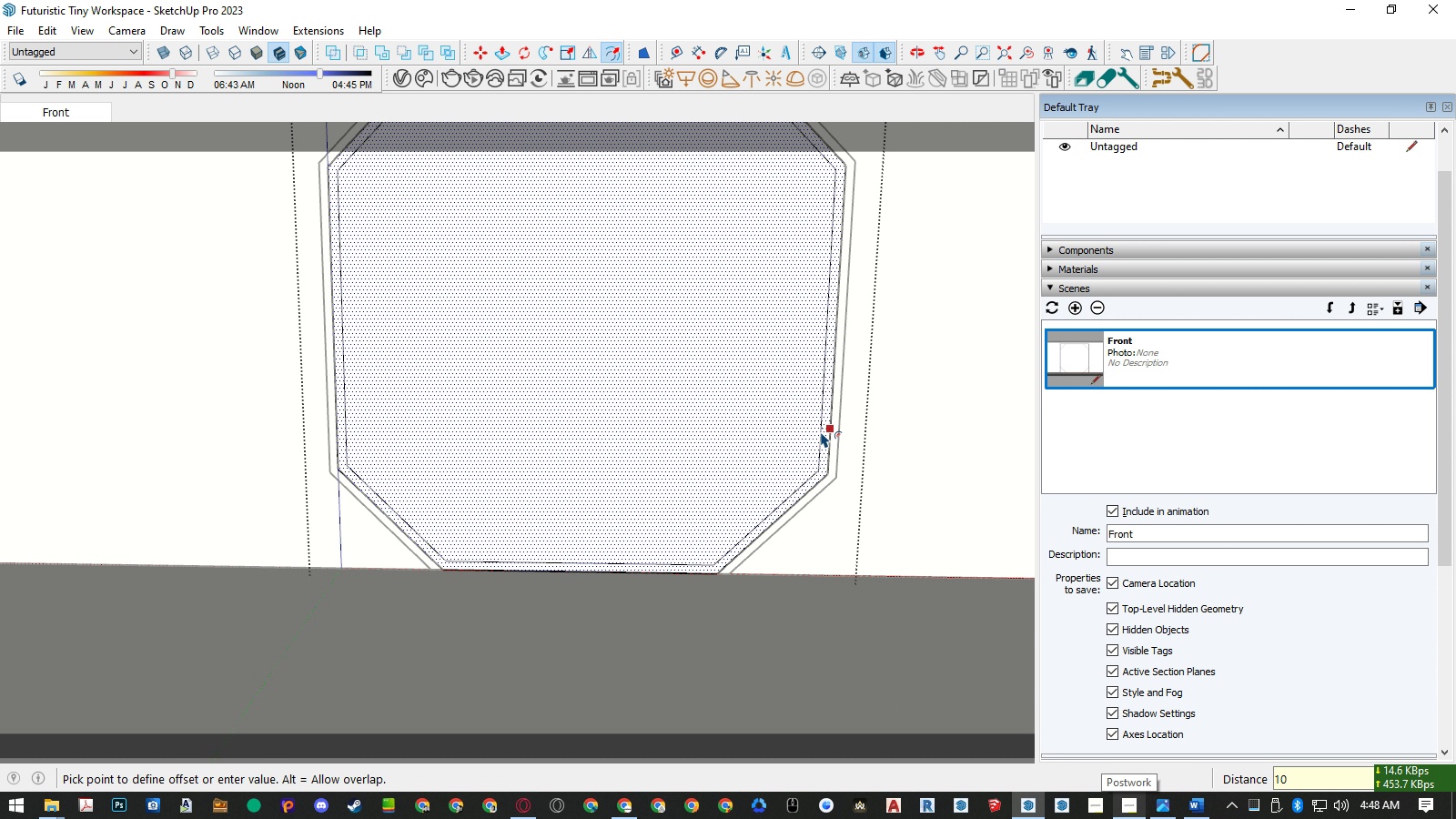 
key(Numpad0)
 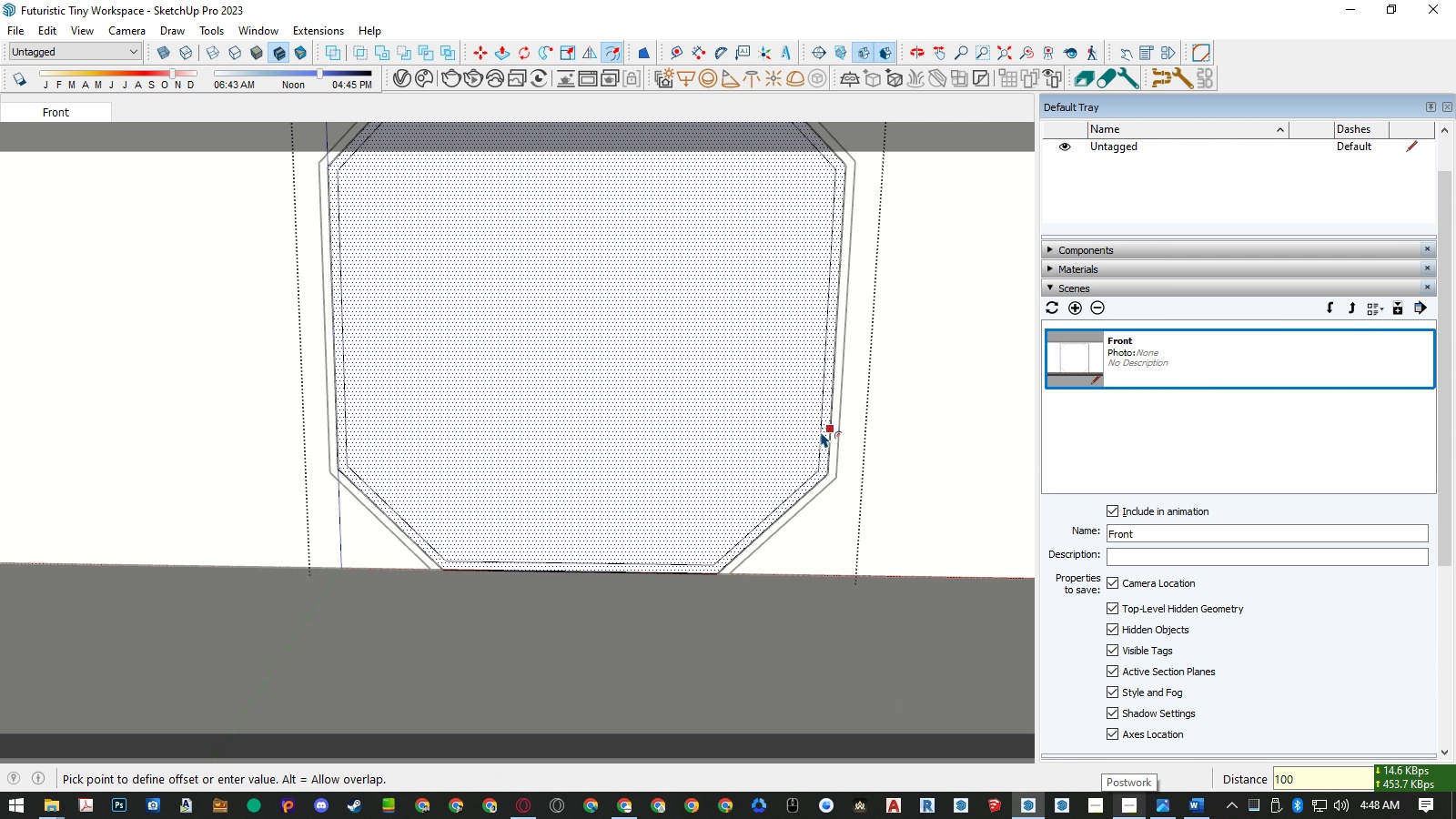 
key(NumpadEnter)
 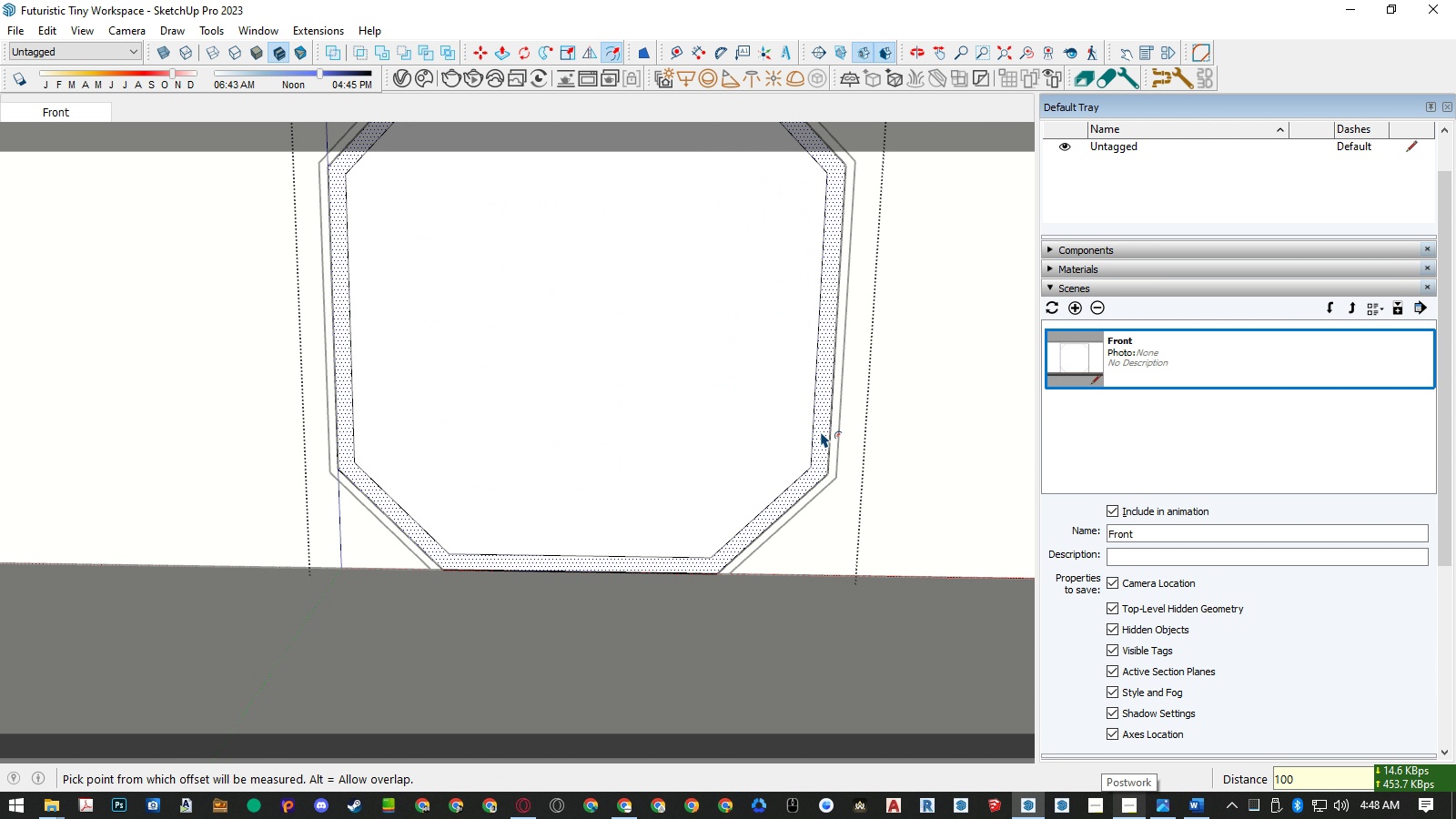 
key(Space)
 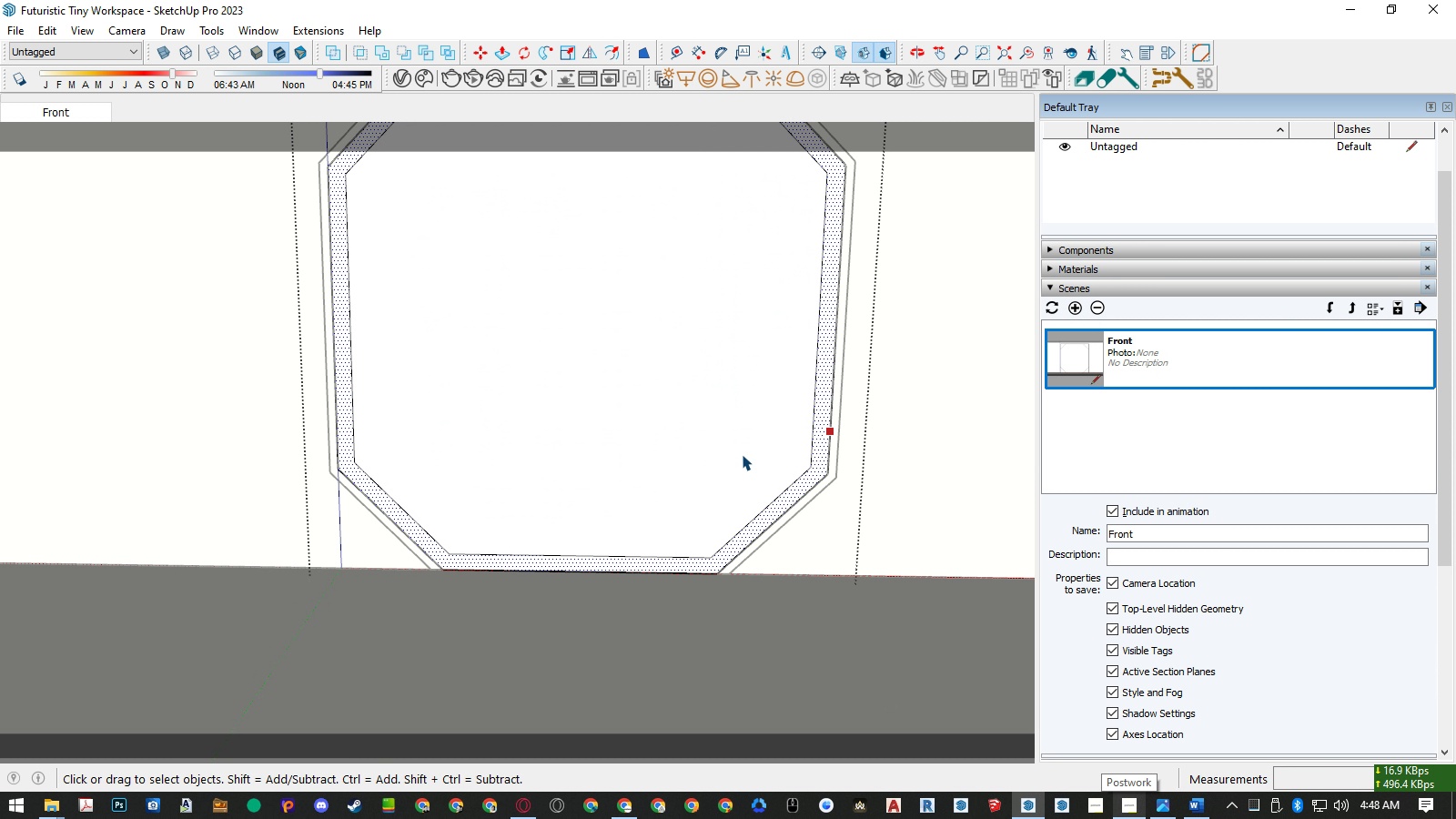 
left_click([742, 454])
 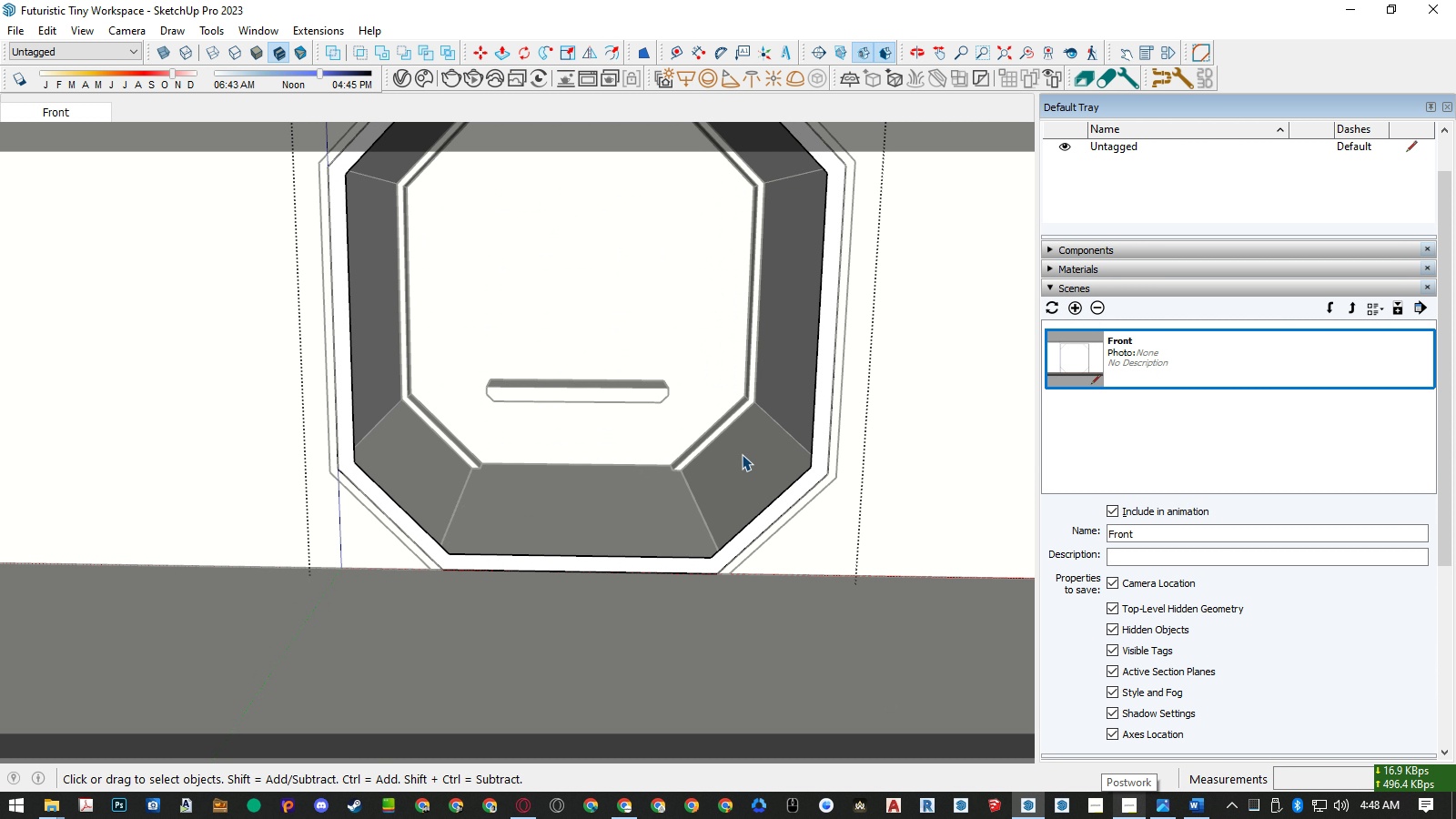 
key(Delete)
 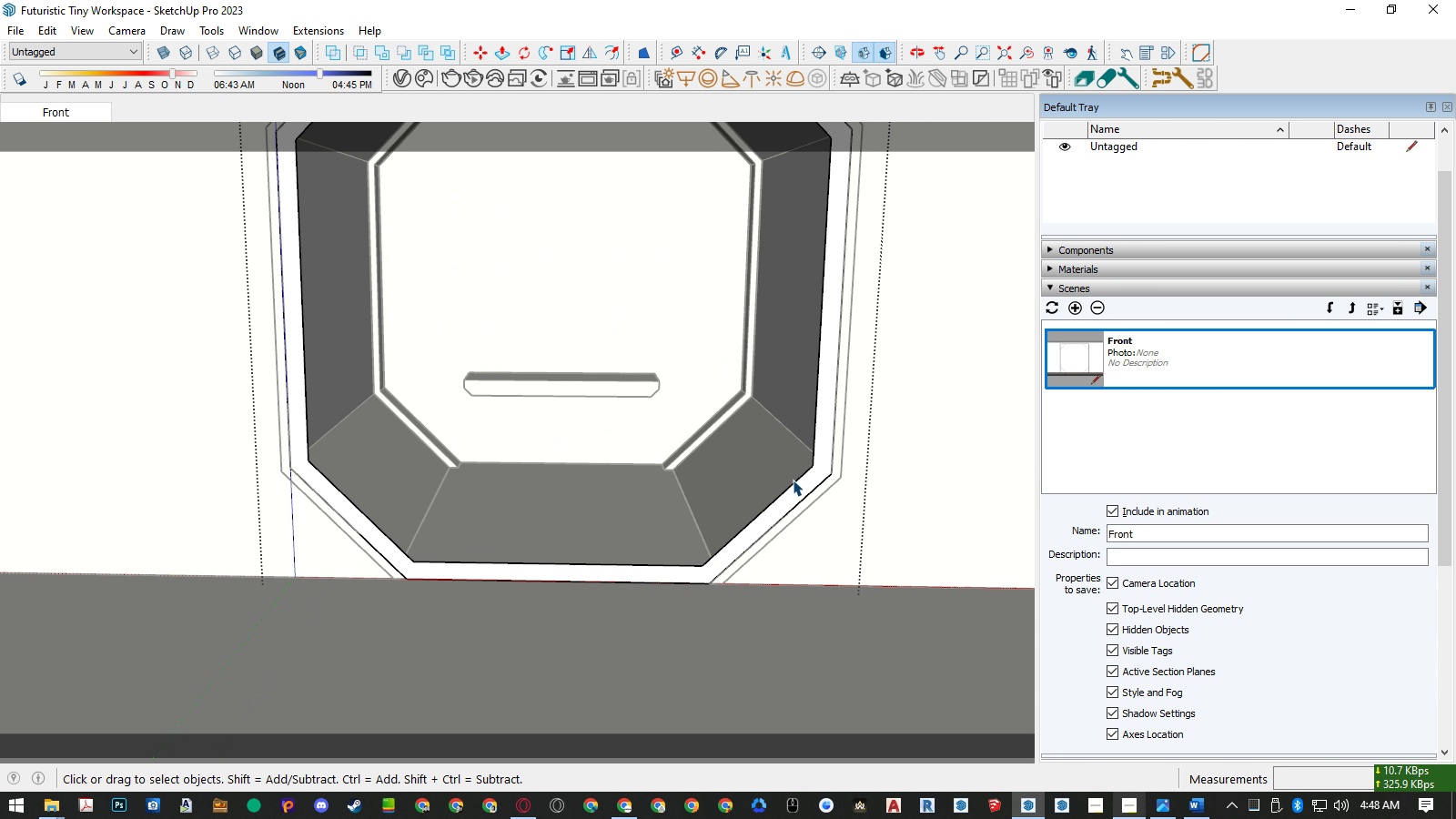 
scroll: coordinate [794, 480], scroll_direction: up, amount: 5.0
 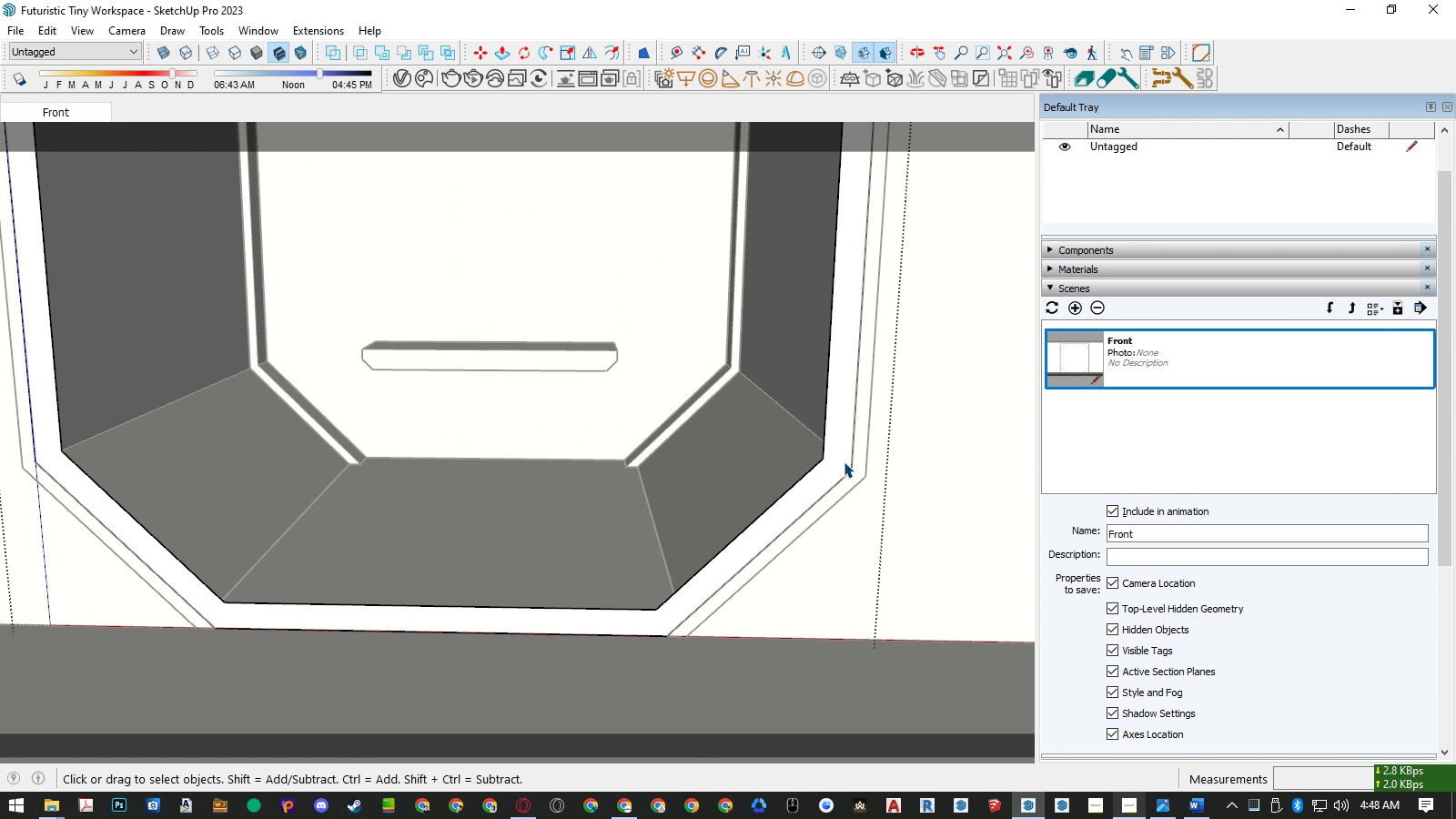 
left_click([844, 461])
 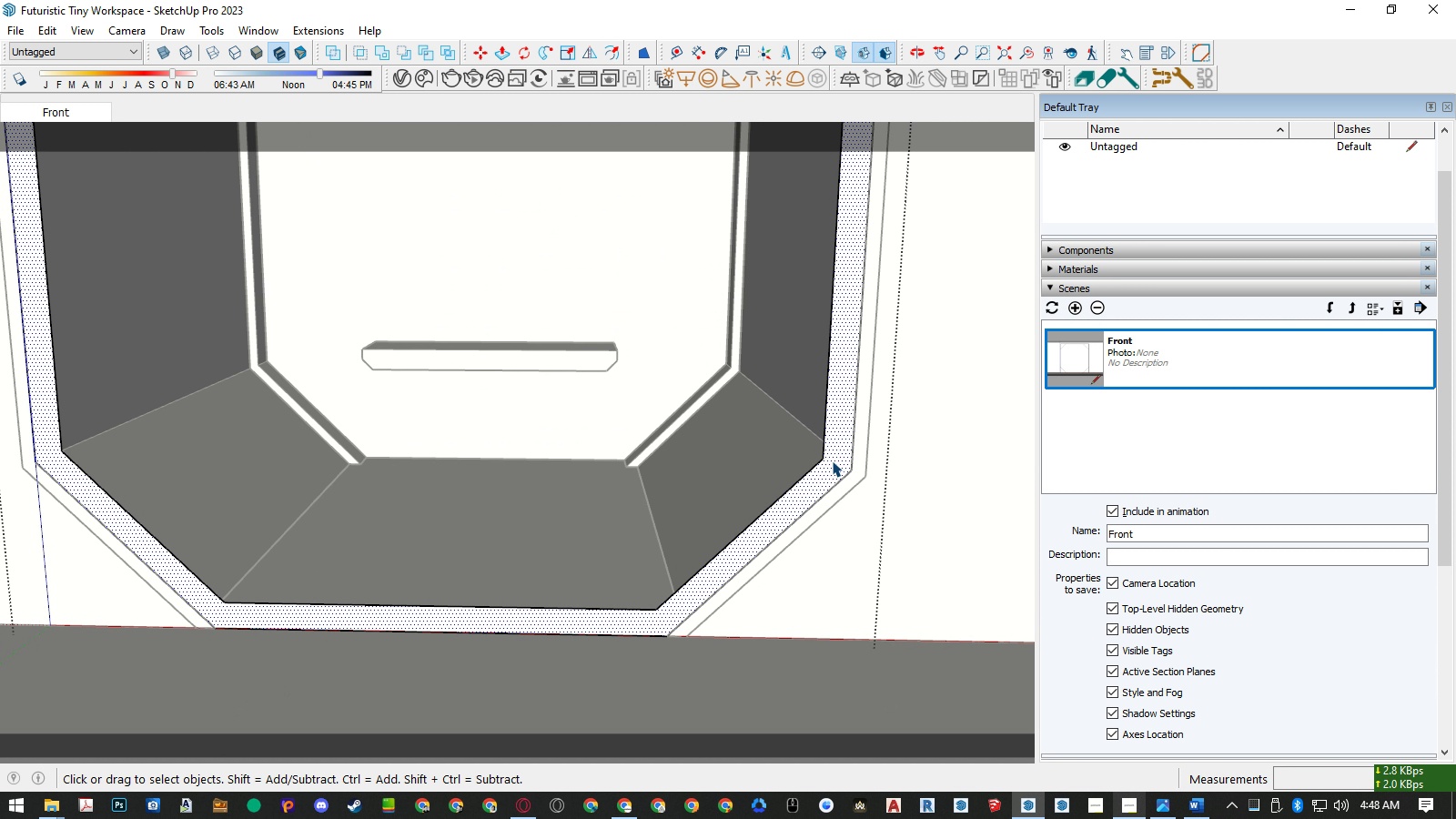 
scroll: coordinate [832, 460], scroll_direction: down, amount: 6.0
 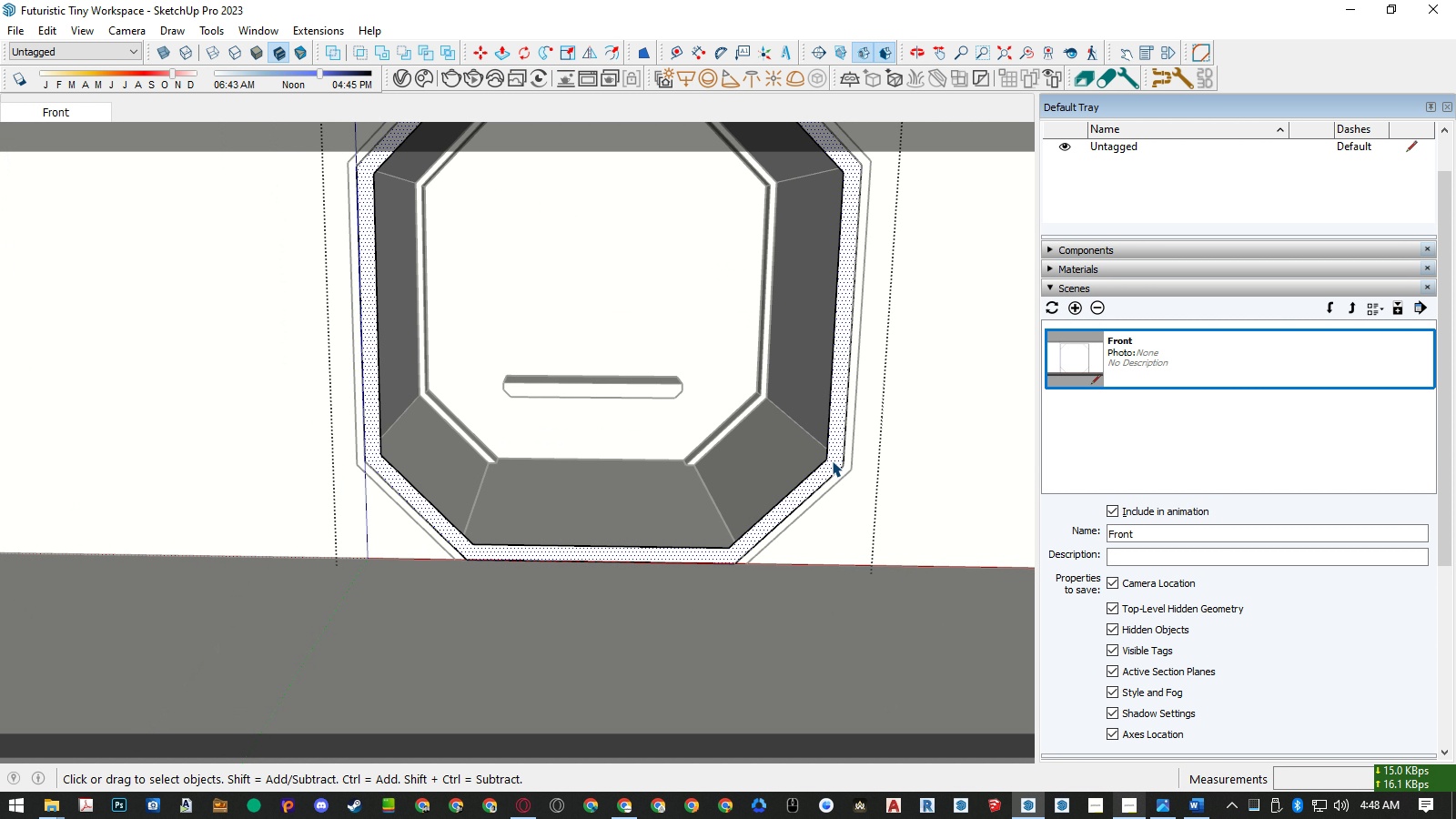 
key(Escape)
 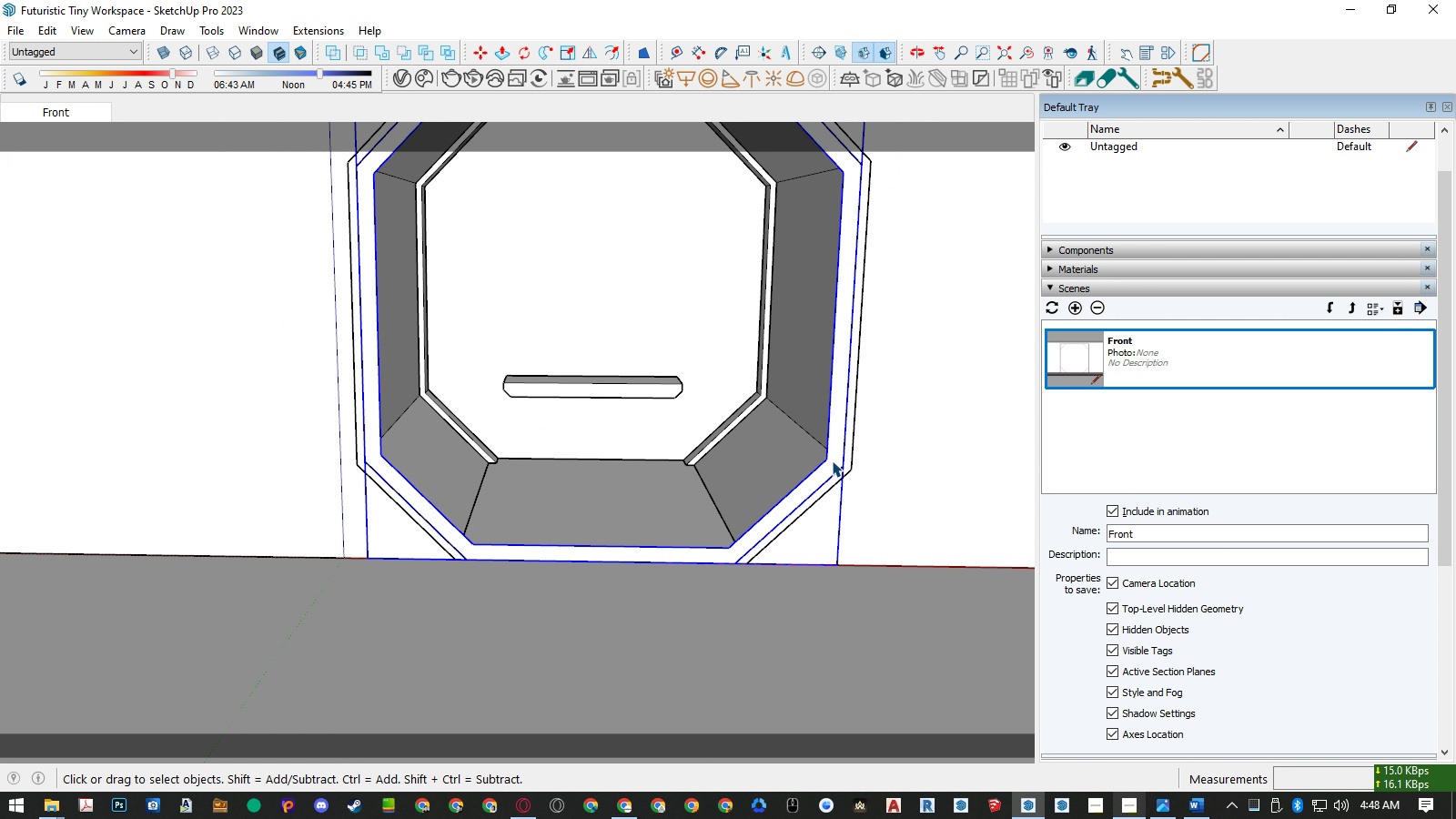 
left_click([832, 460])
 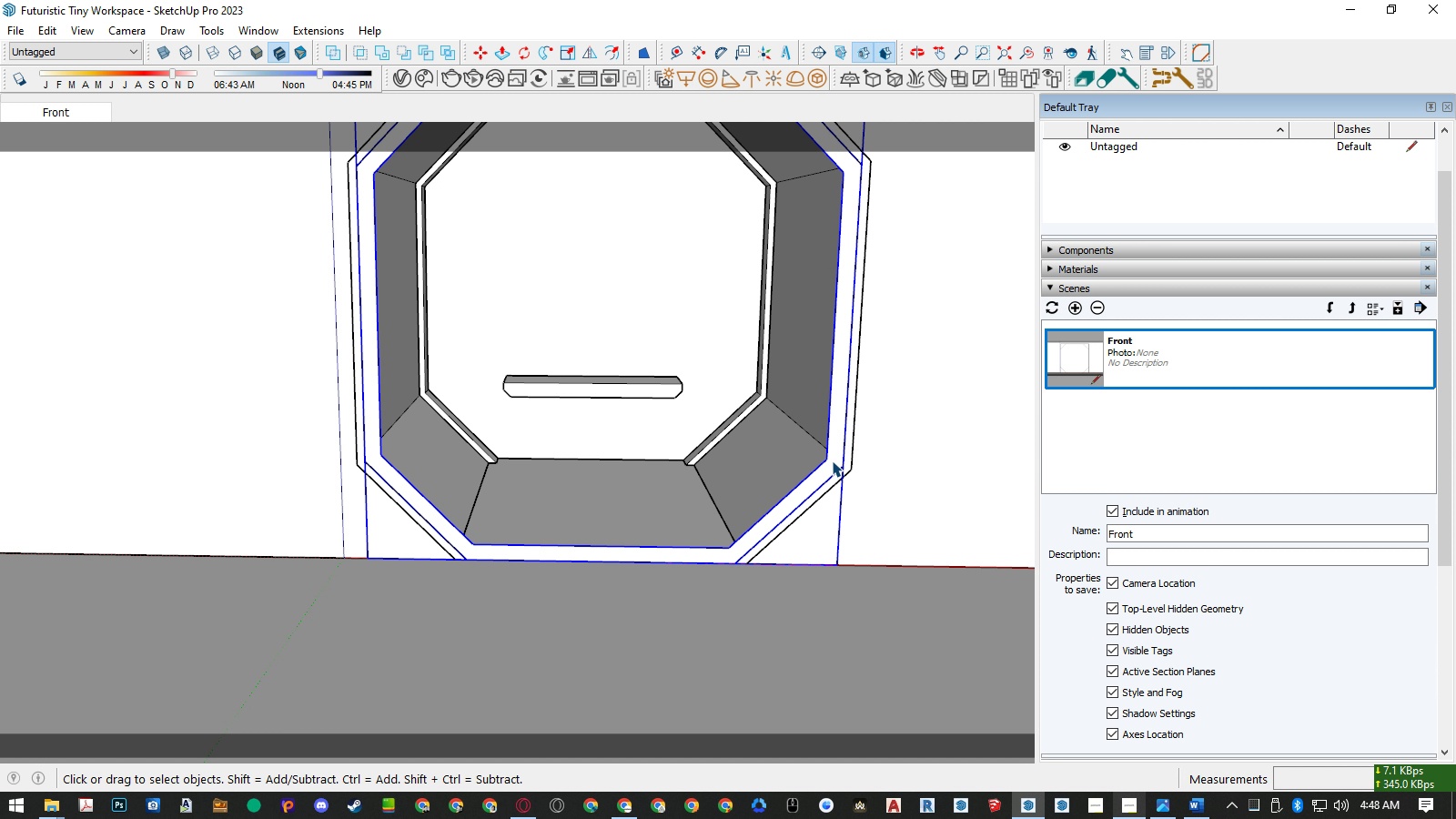 
double_click([832, 460])
 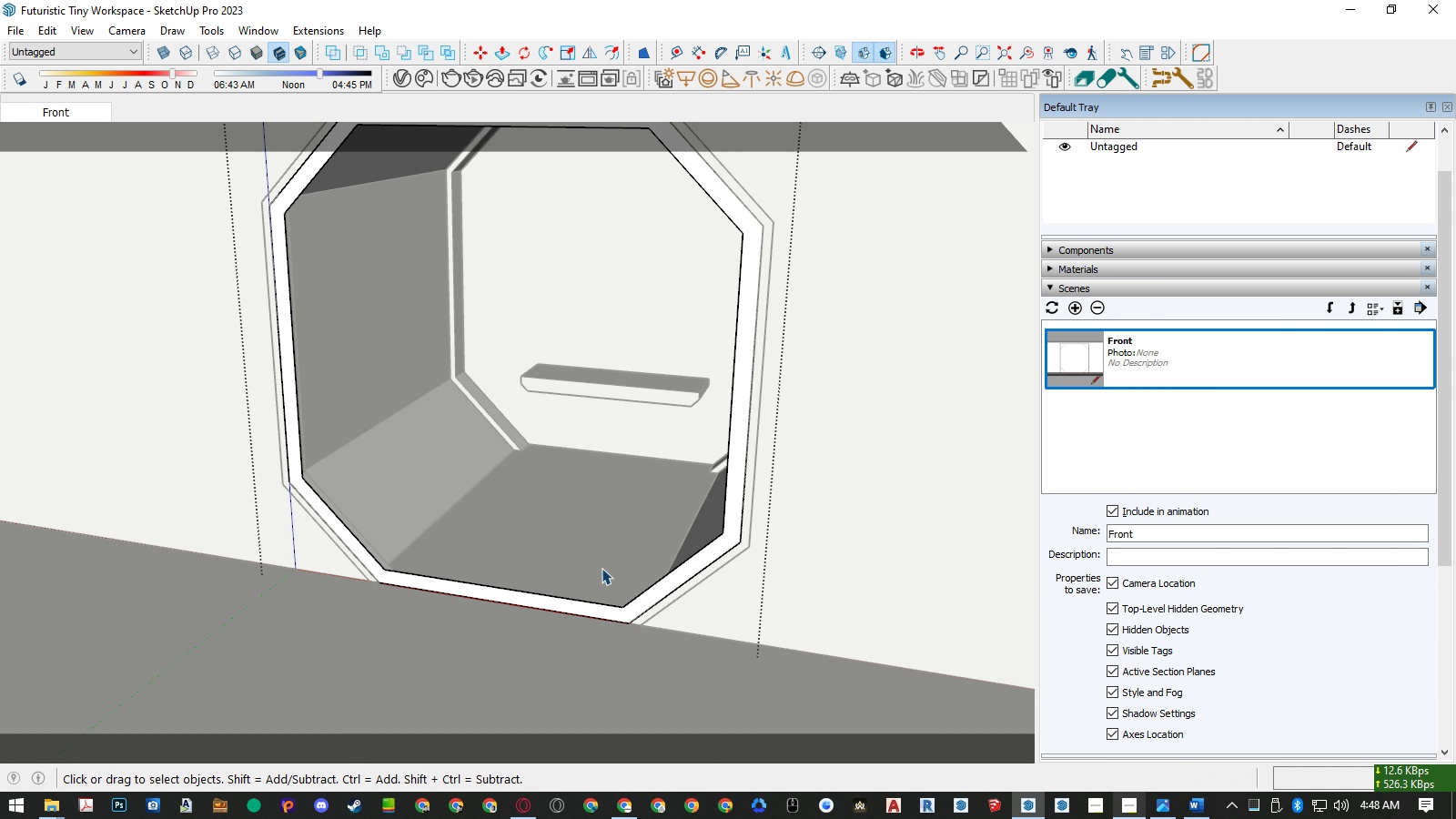 
key(P)
 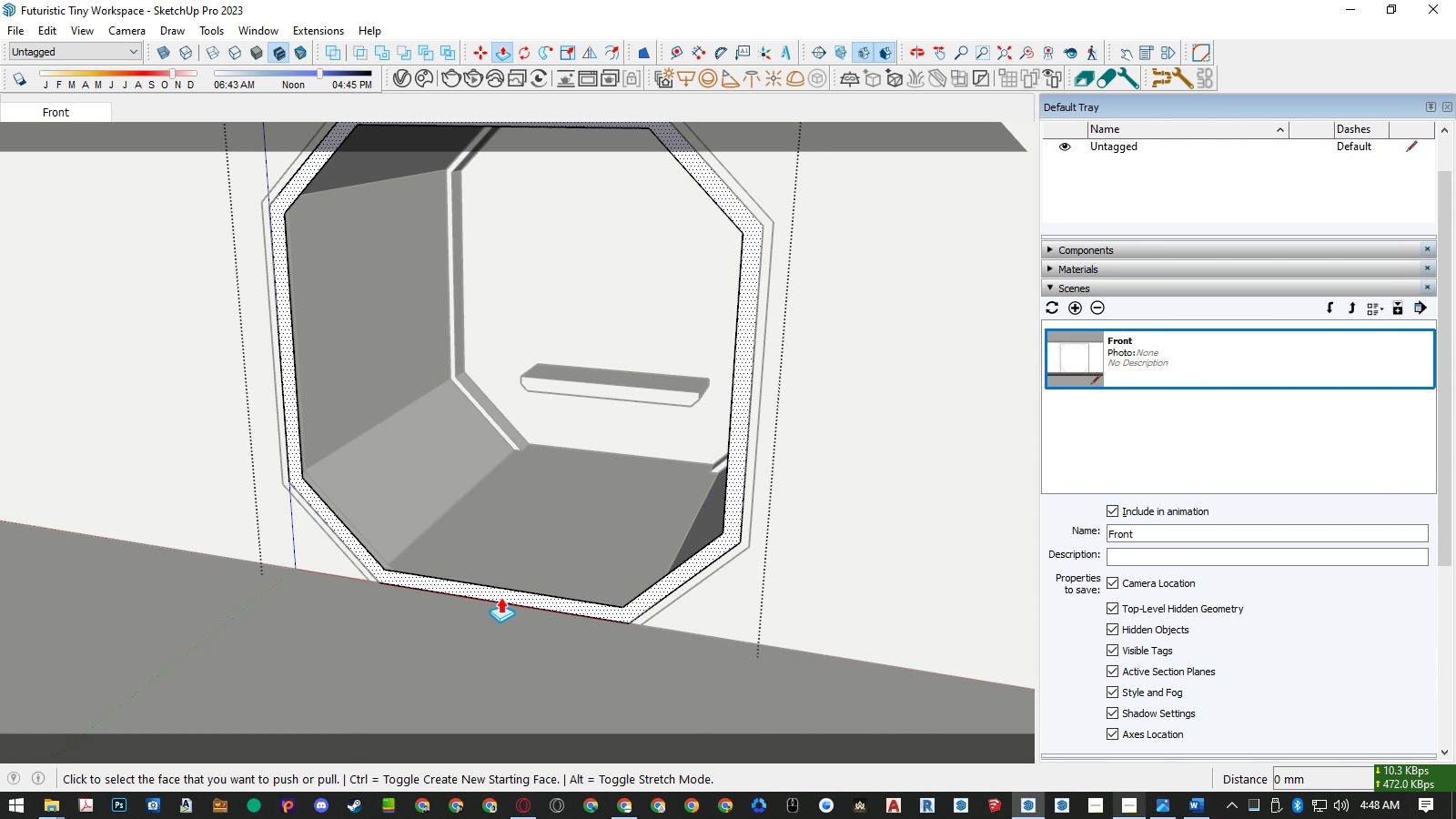 
left_click([500, 597])
 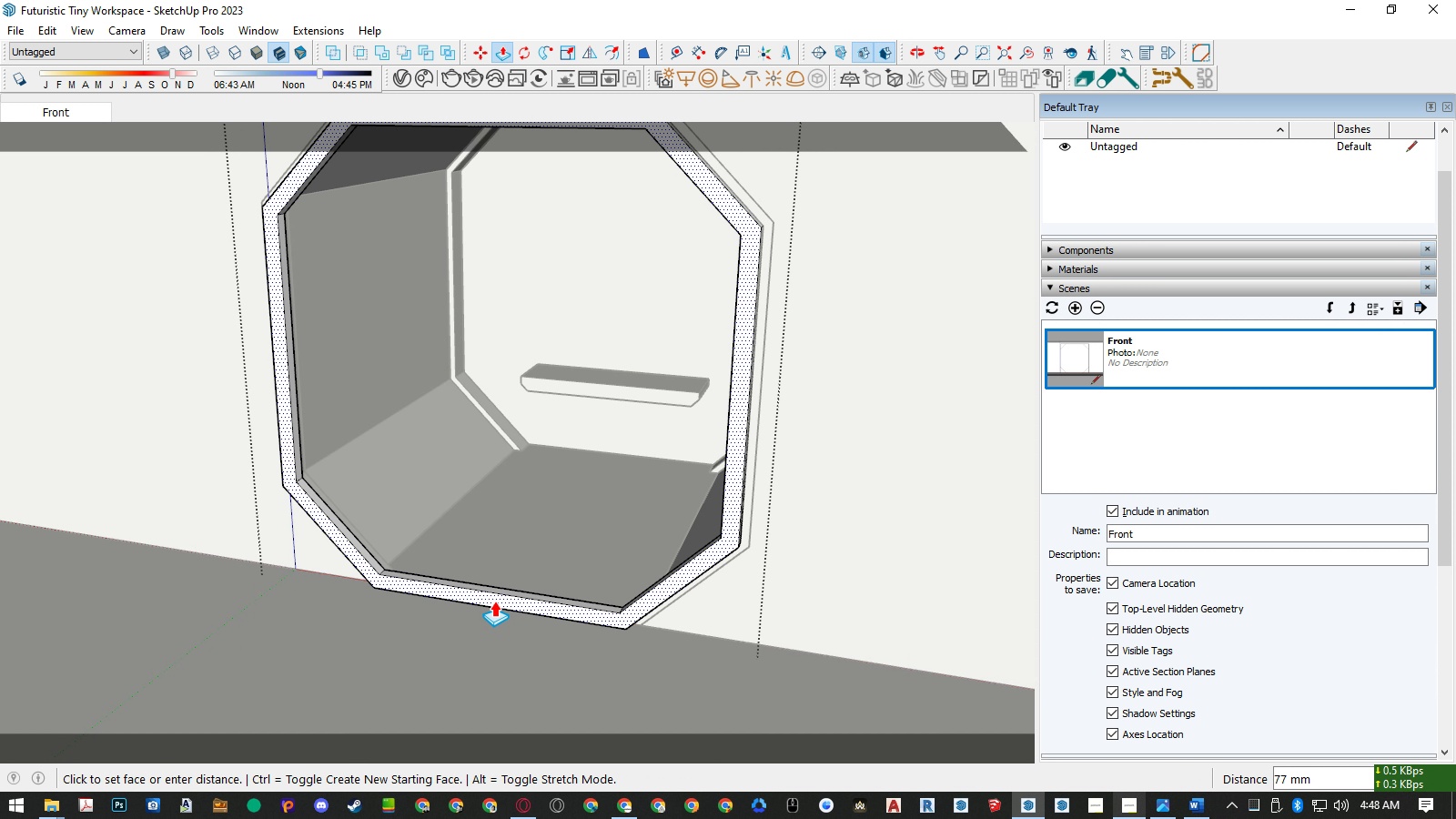 
key(Numpad6)
 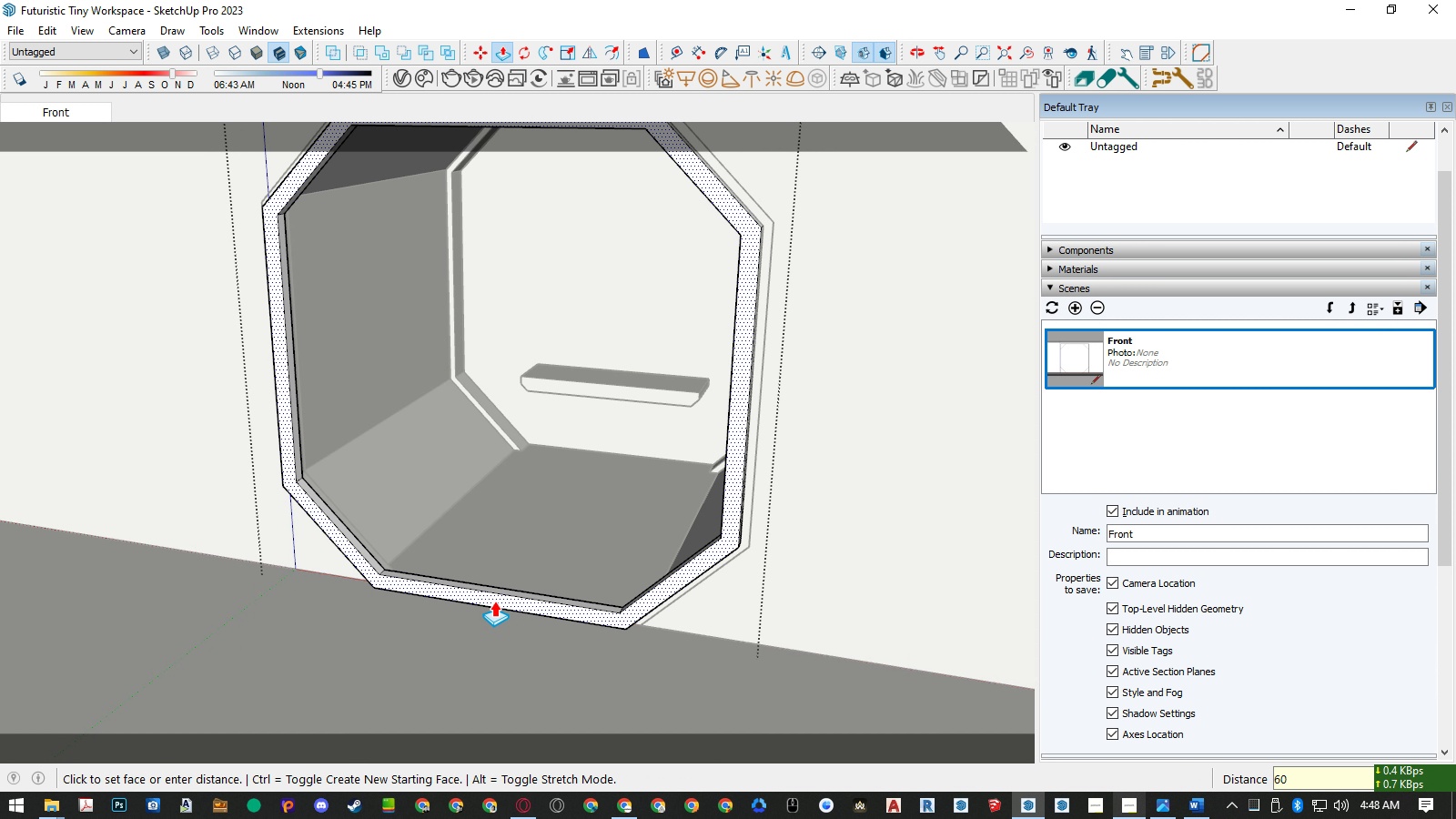 
key(Numpad0)
 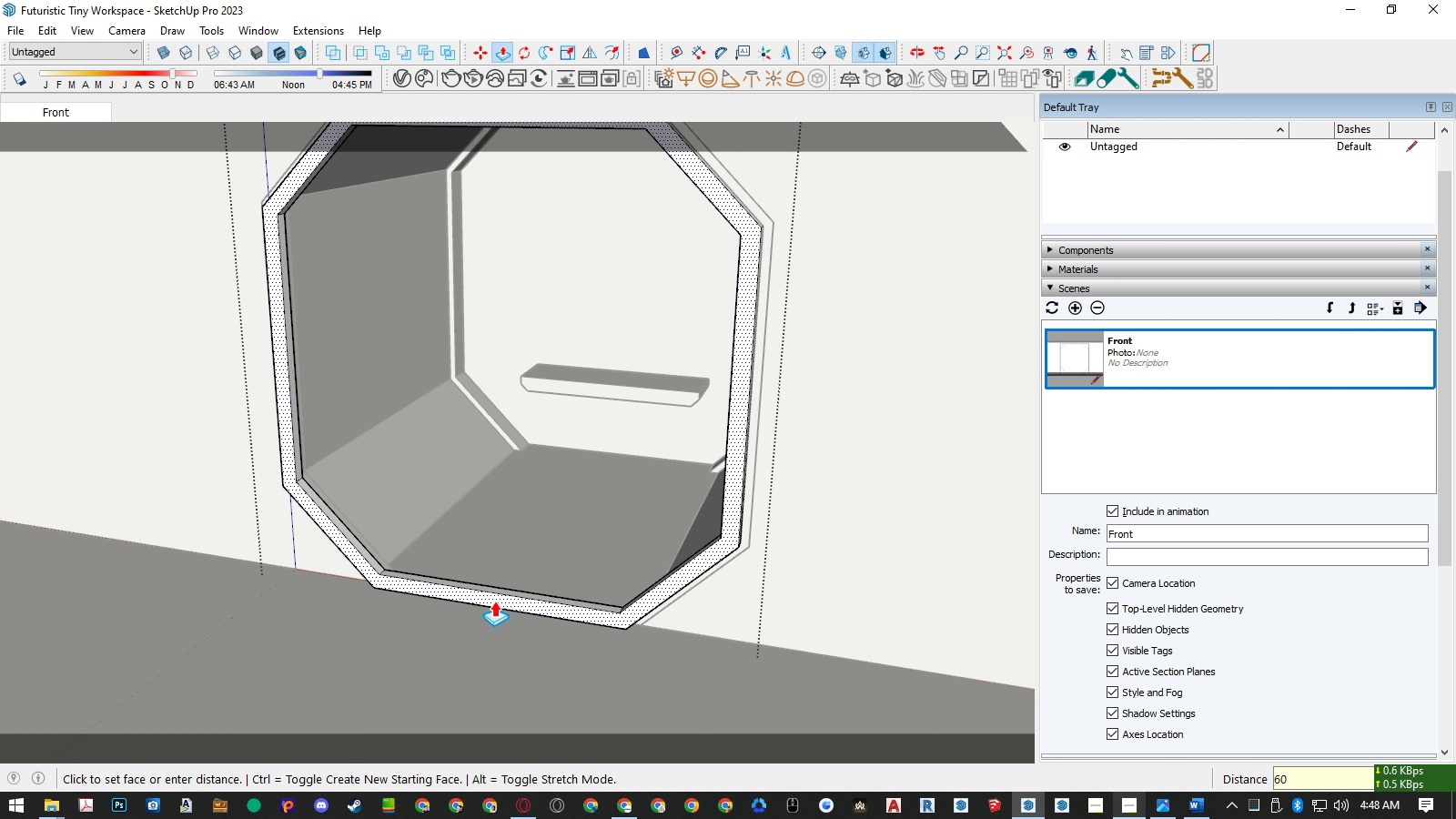 
key(NumpadEnter)
 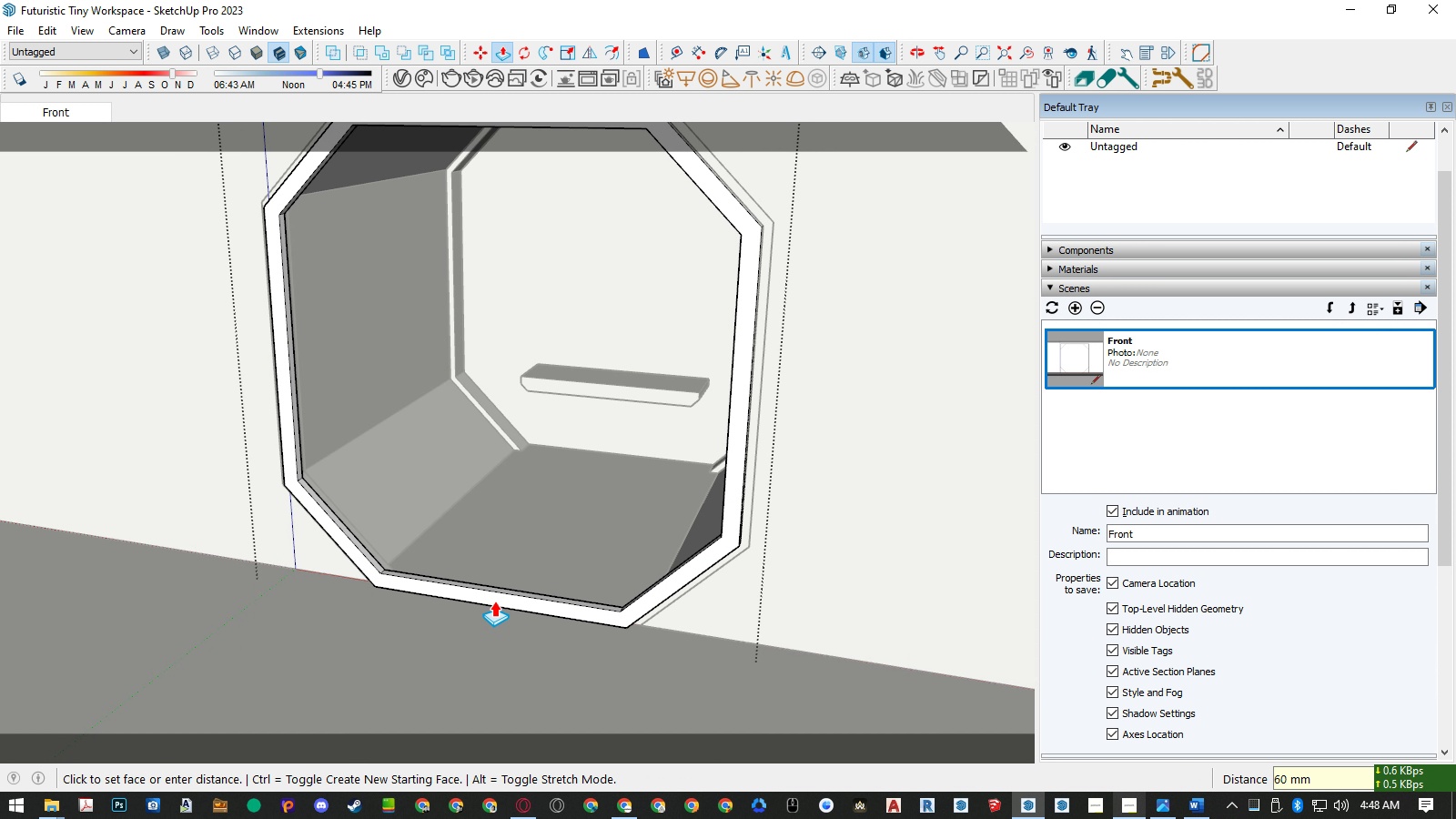 
key(Space)
 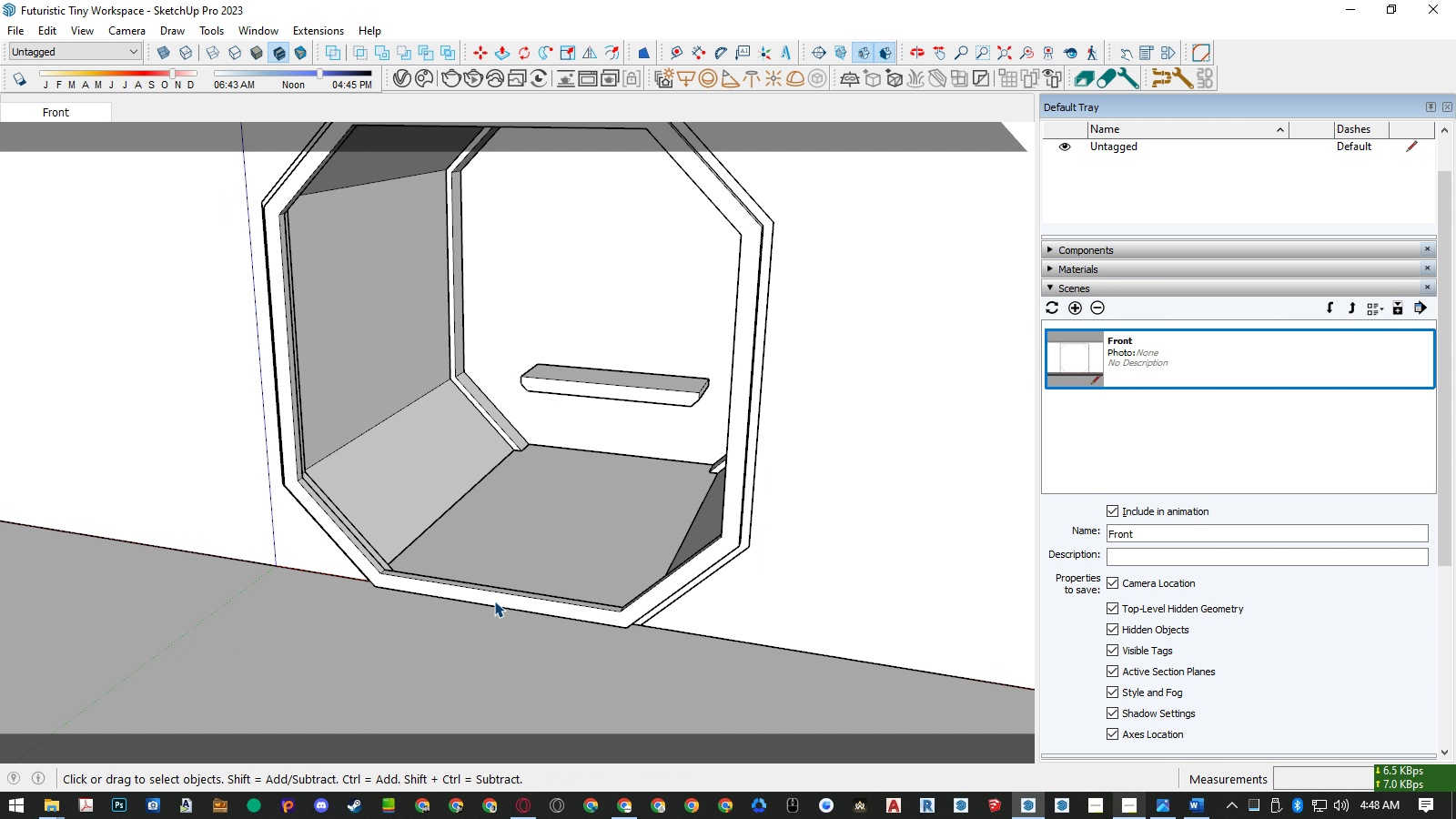 
key(Escape)
 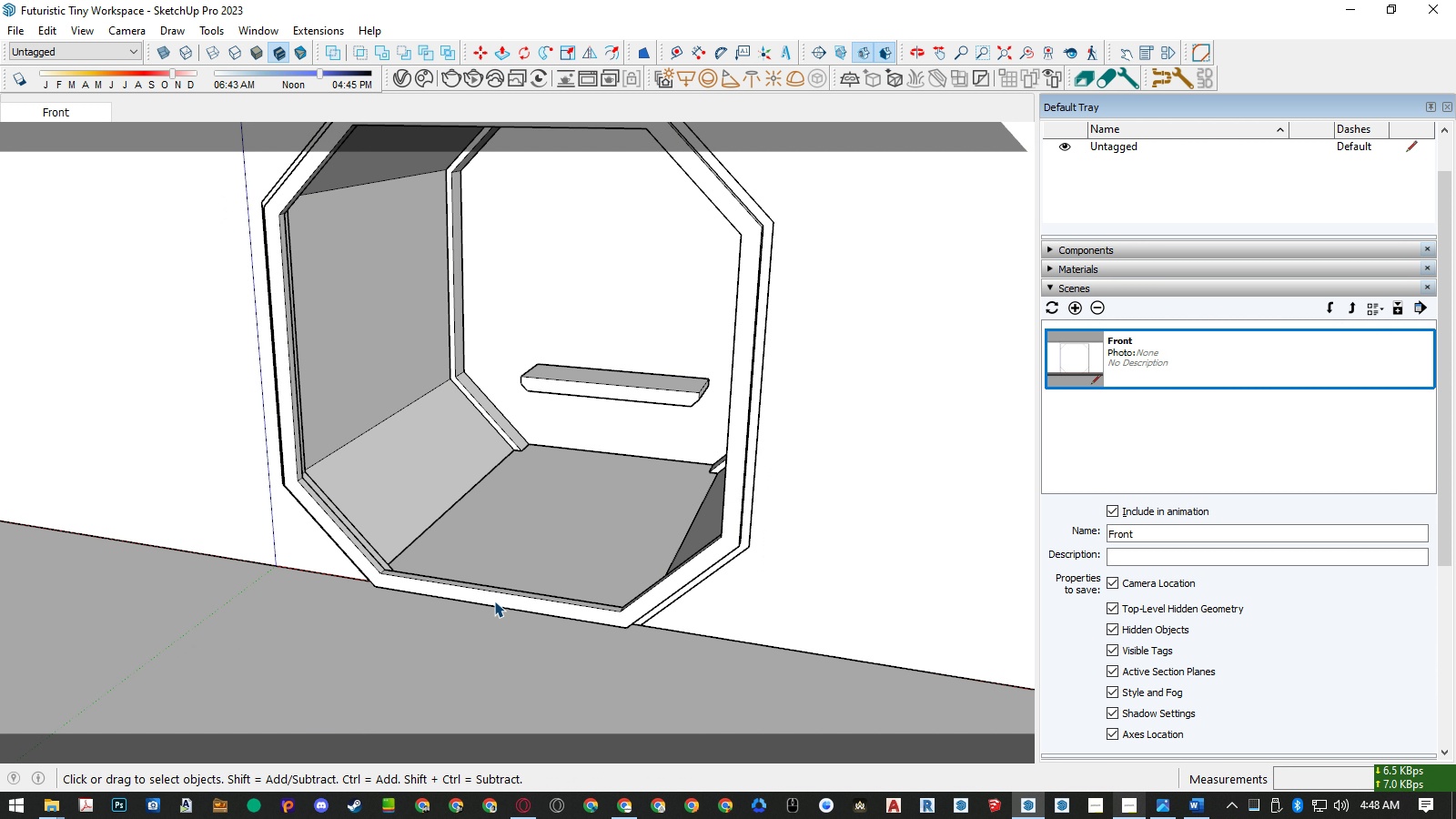 
left_click([494, 601])
 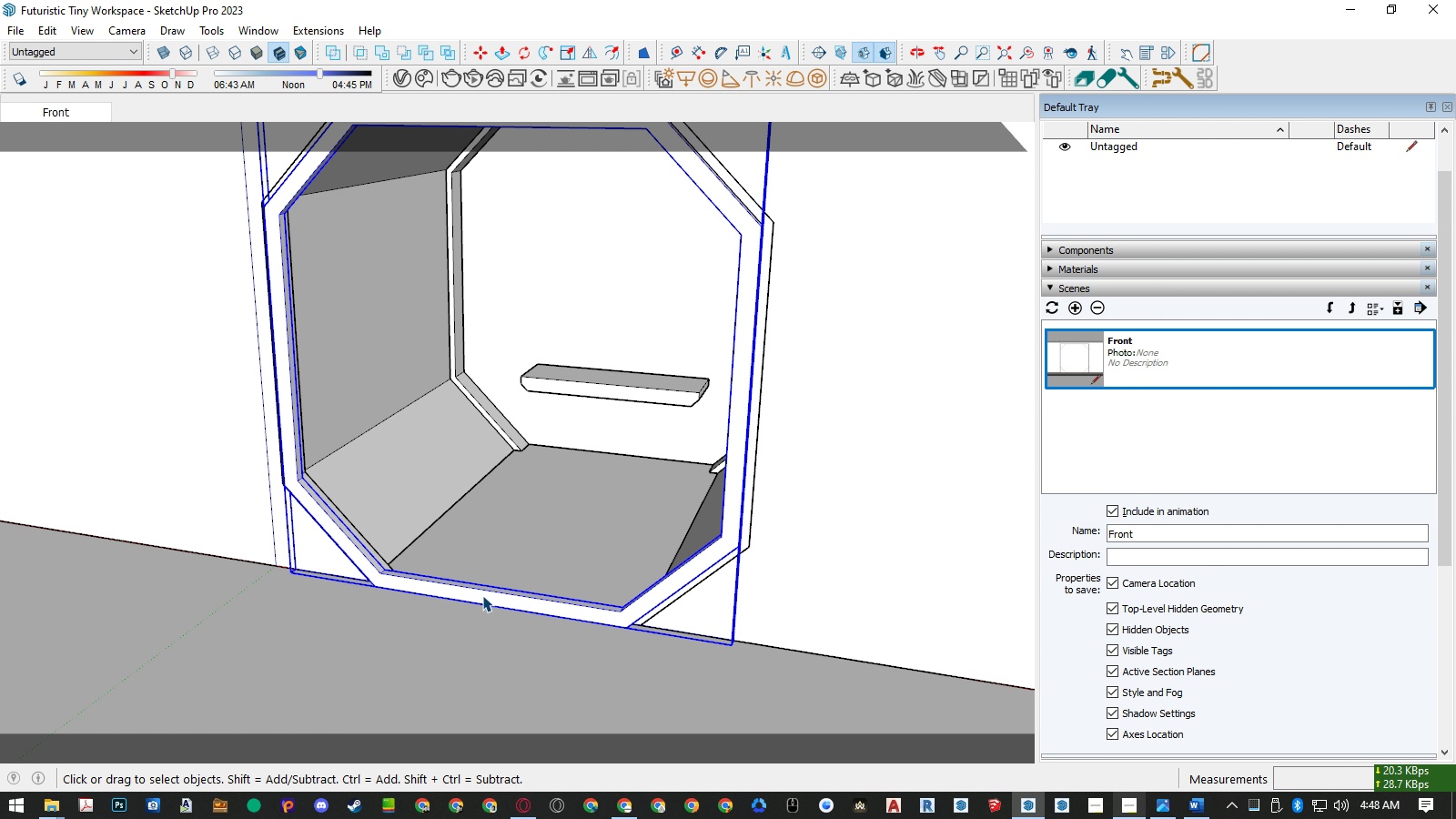 
scroll: coordinate [472, 576], scroll_direction: up, amount: 4.0
 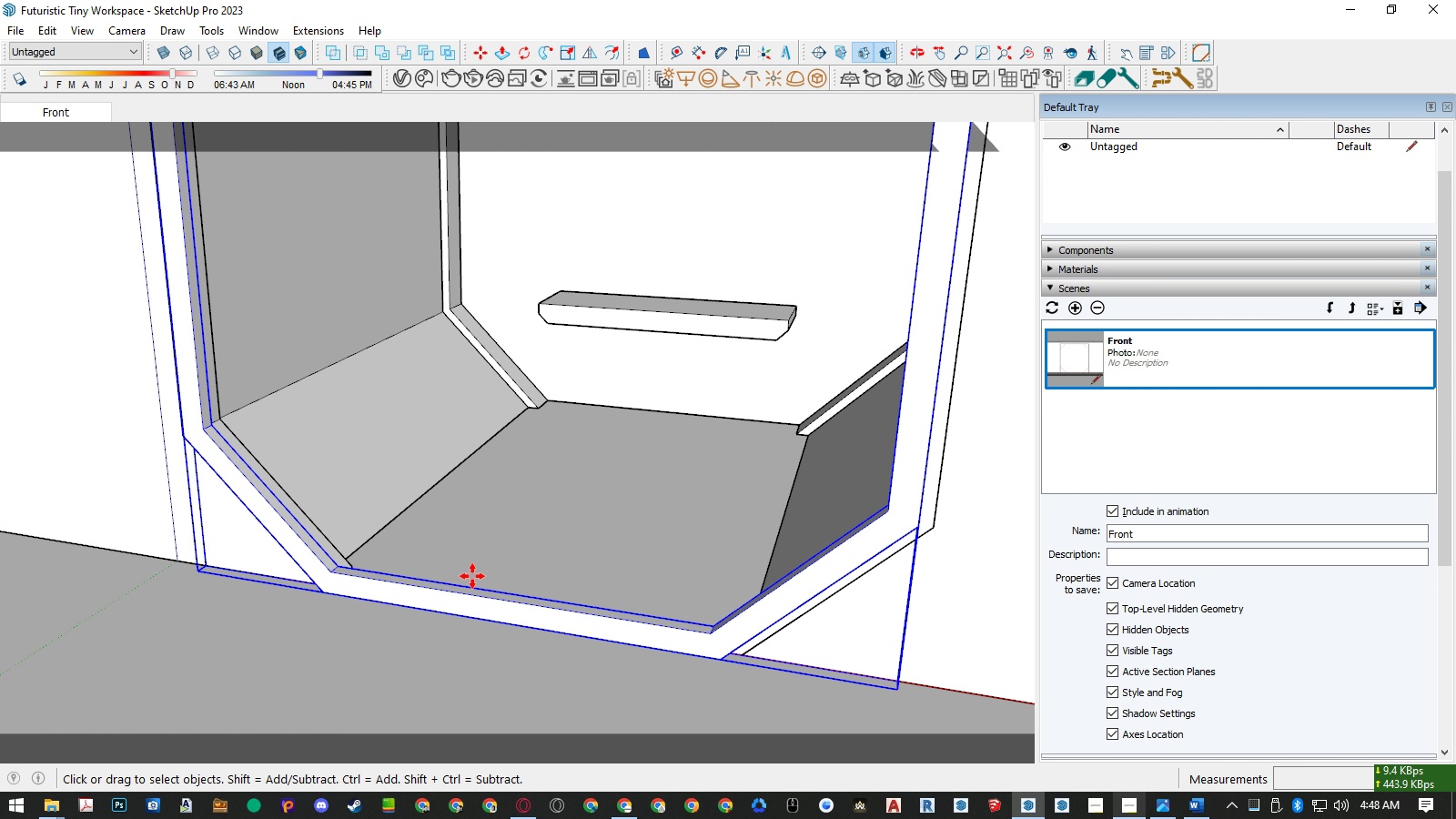 
key(M)
 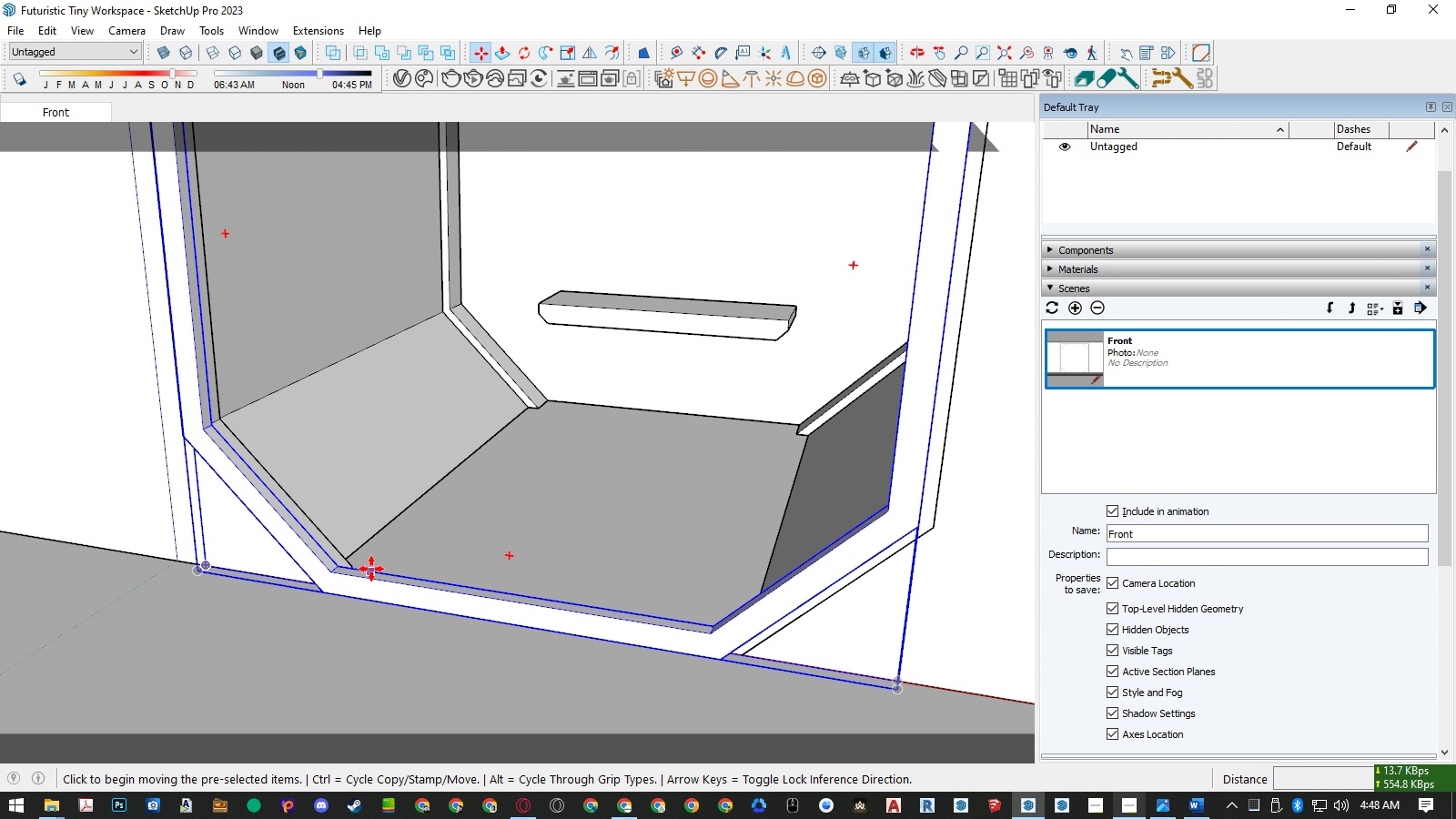 
scroll: coordinate [367, 570], scroll_direction: up, amount: 6.0
 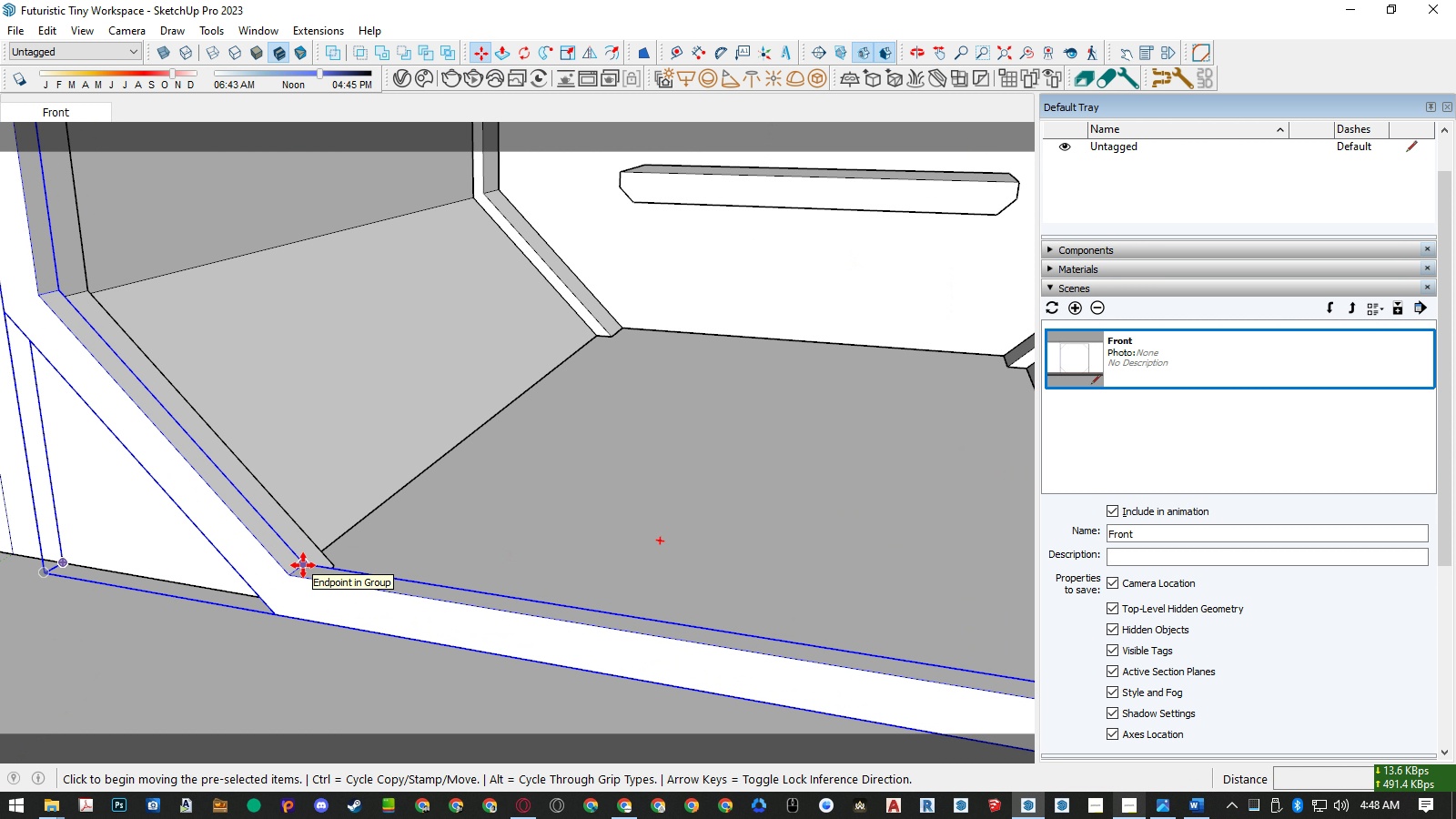 
left_click([303, 565])
 